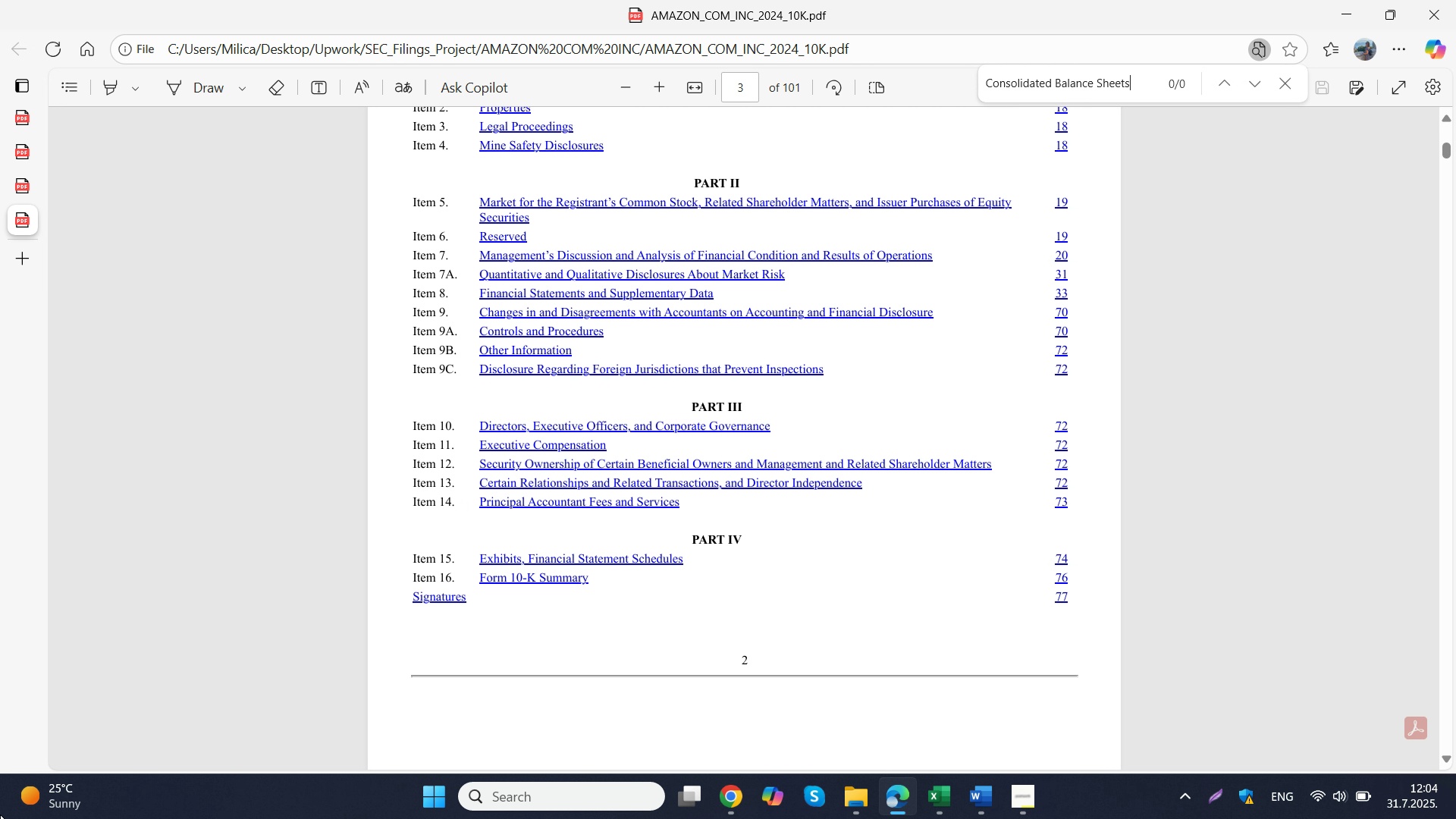 
left_click([515, 448])
 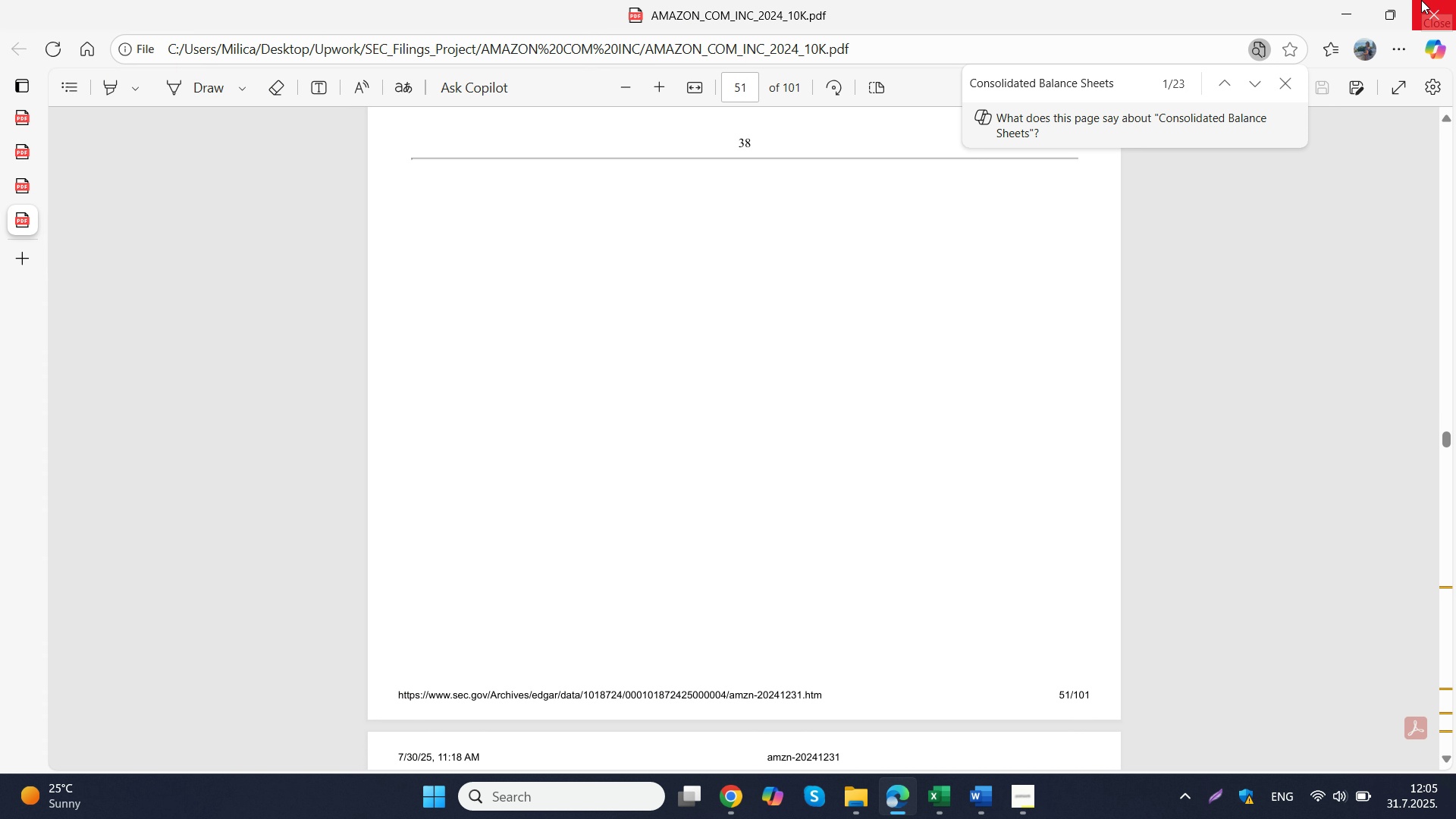 
wait(9.6)
 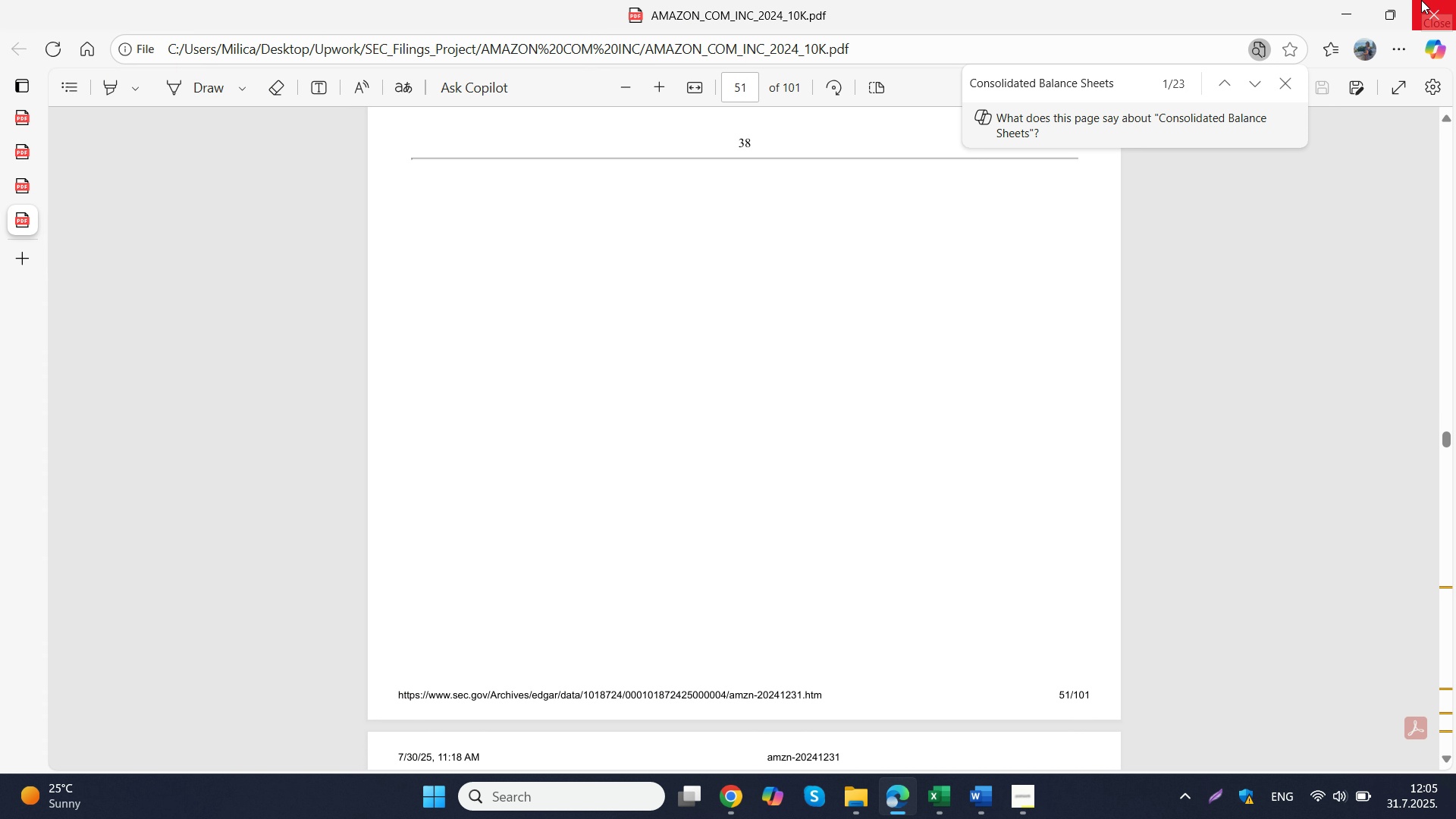 
scroll: coordinate [722, 367], scroll_direction: up, amount: 6.0
 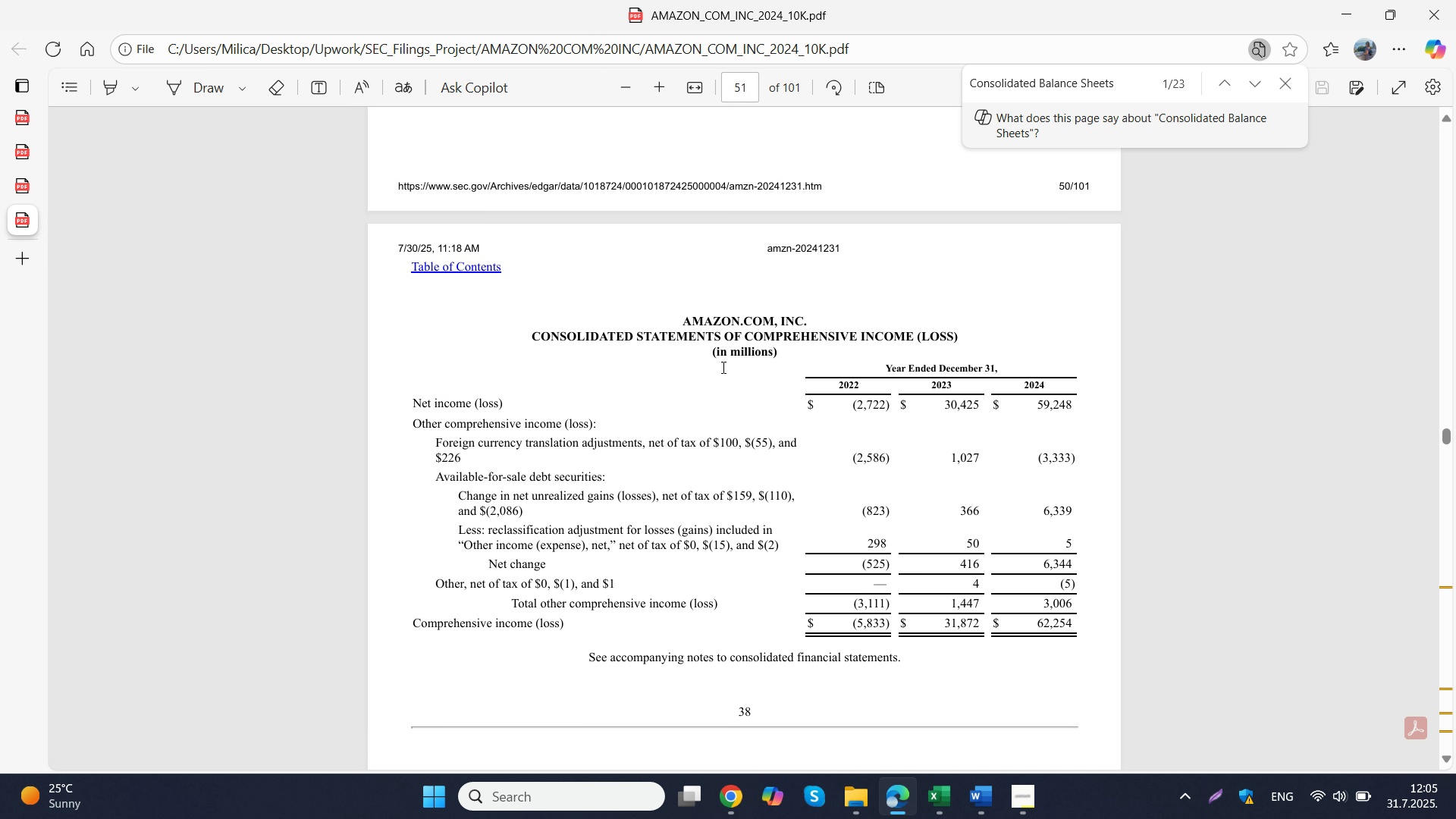 
scroll: coordinate [722, 367], scroll_direction: none, amount: 0.0
 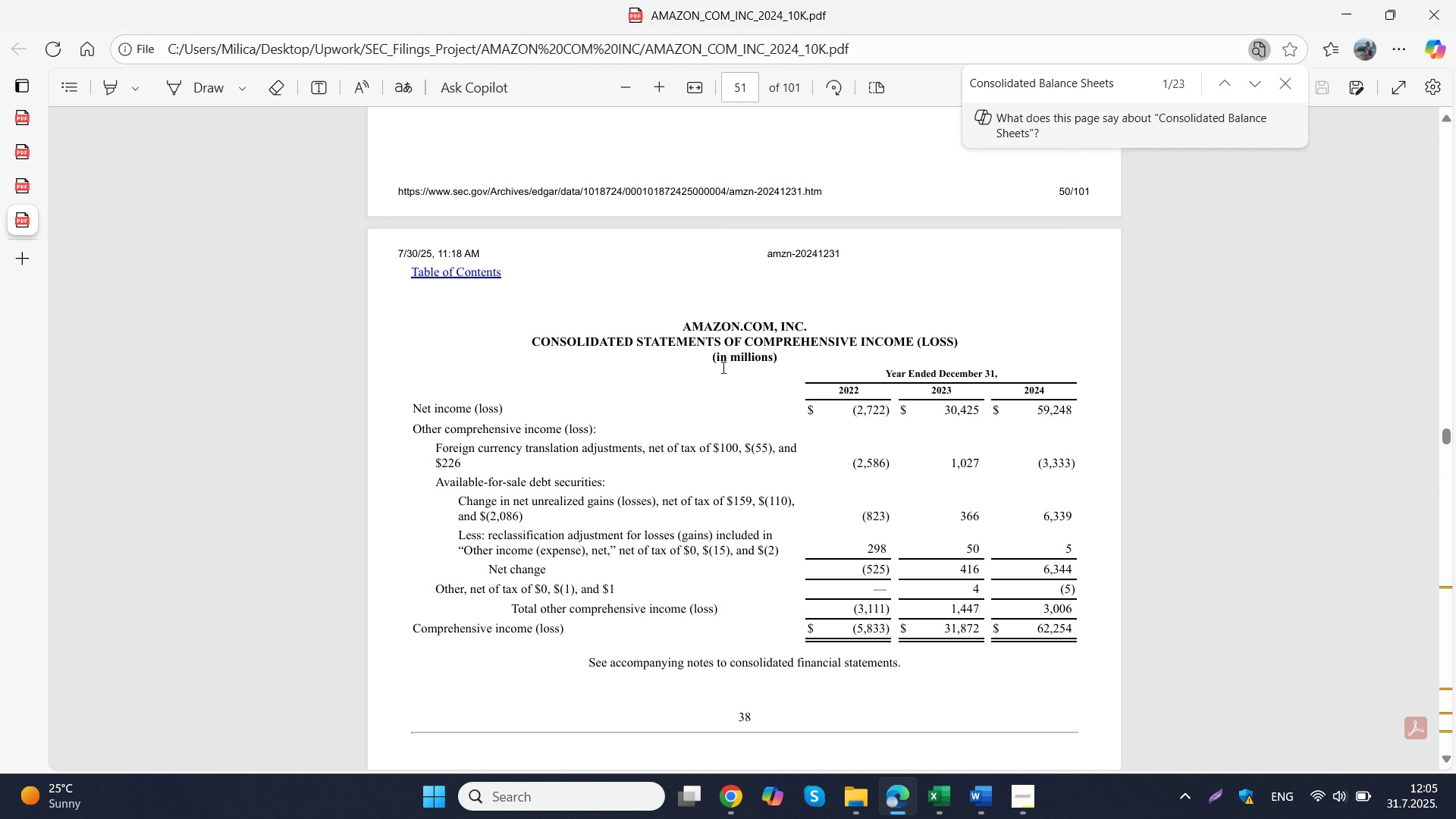 
scroll: coordinate [724, 367], scroll_direction: up, amount: 14.0
 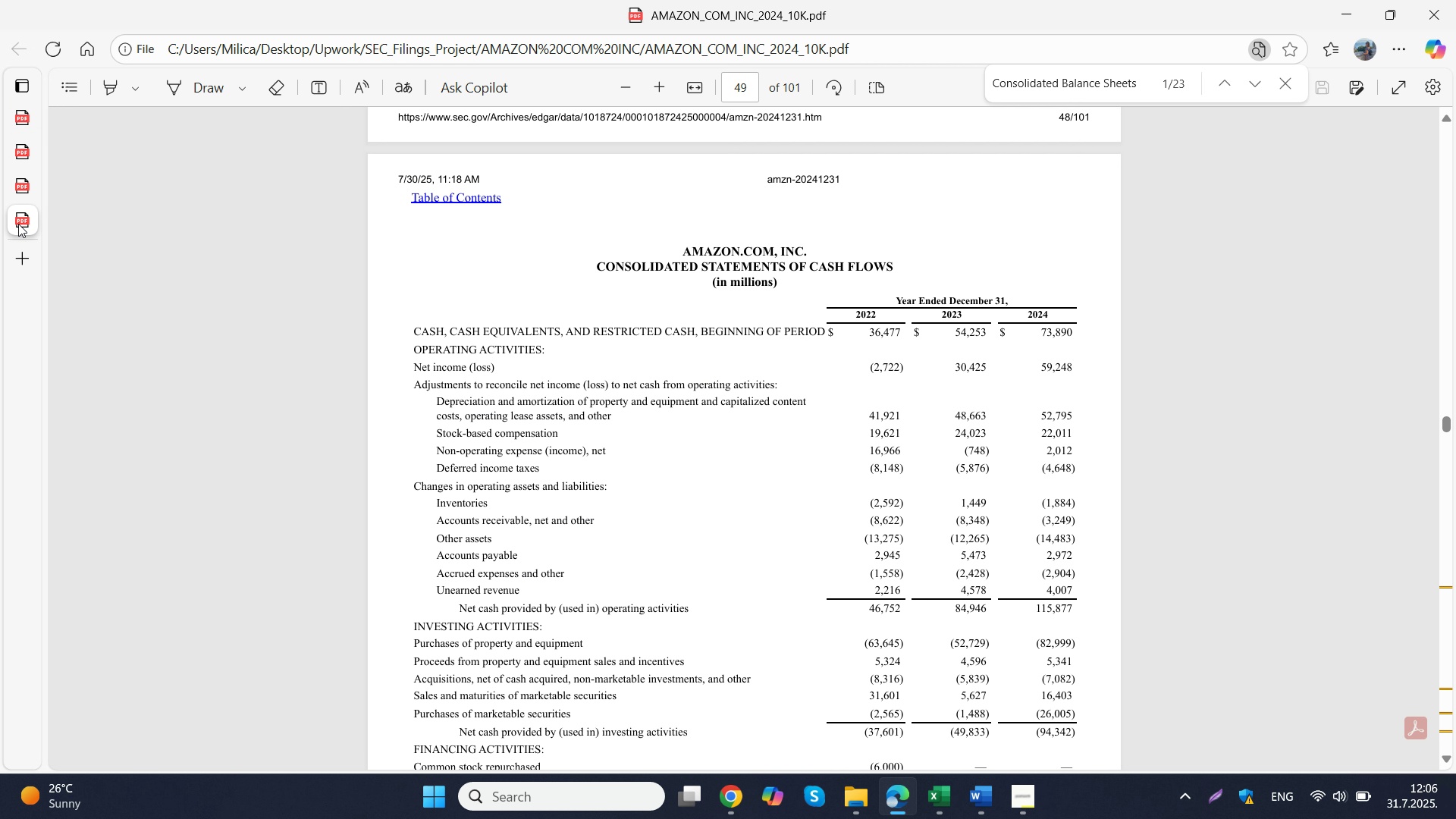 
wait(31.41)
 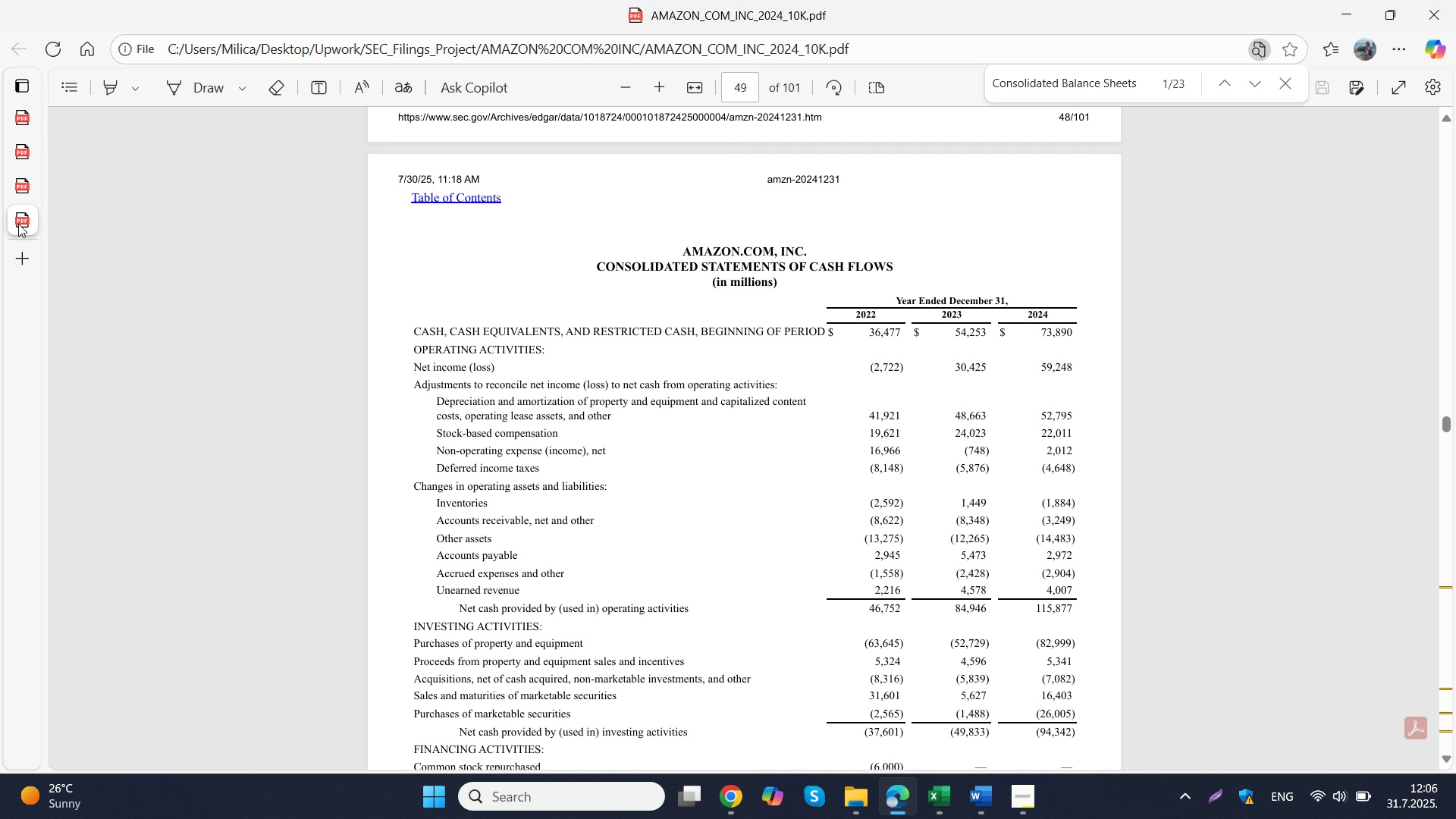 
left_click([30, 124])
 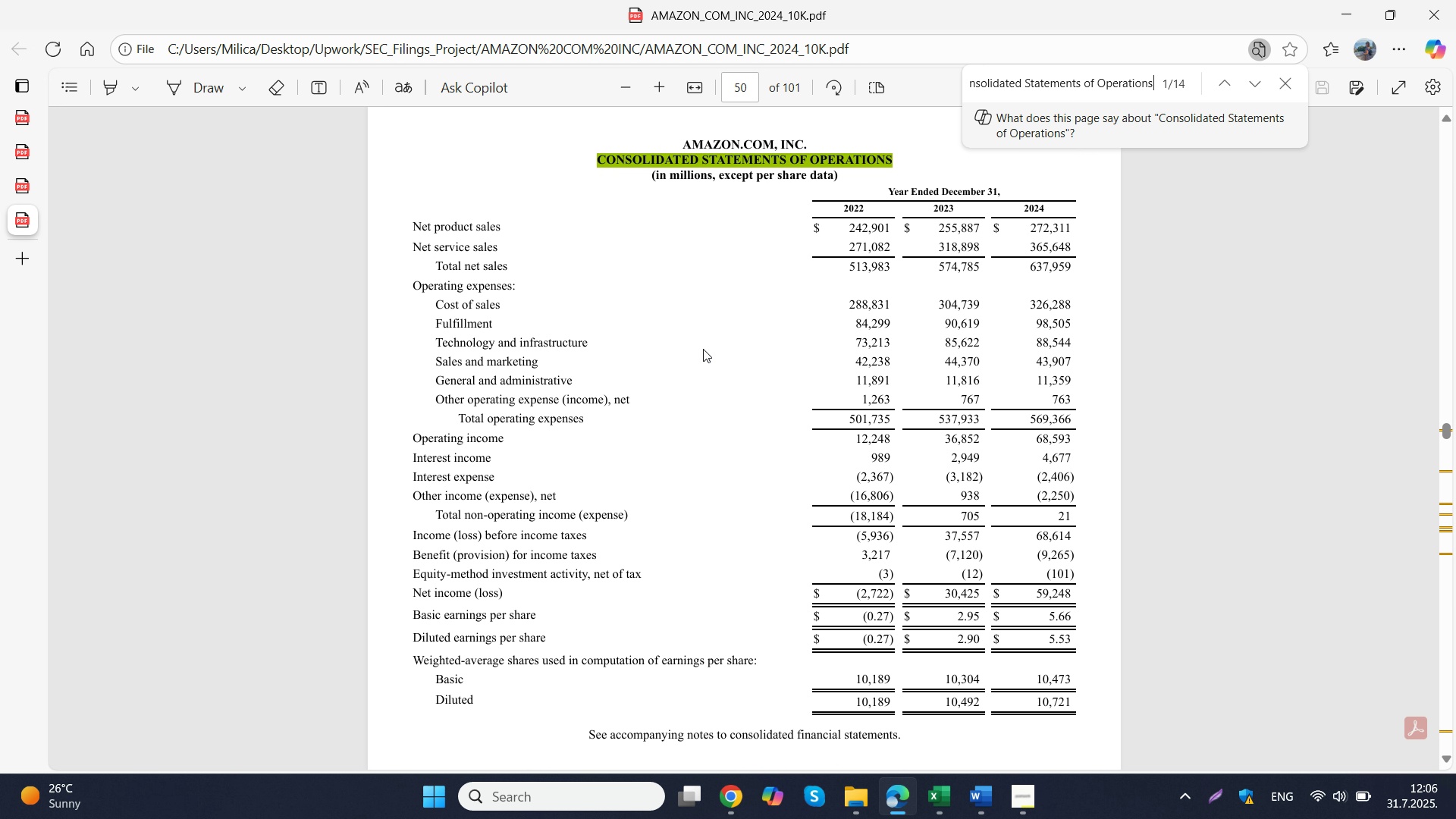 
scroll: coordinate [583, 347], scroll_direction: up, amount: 7.0
 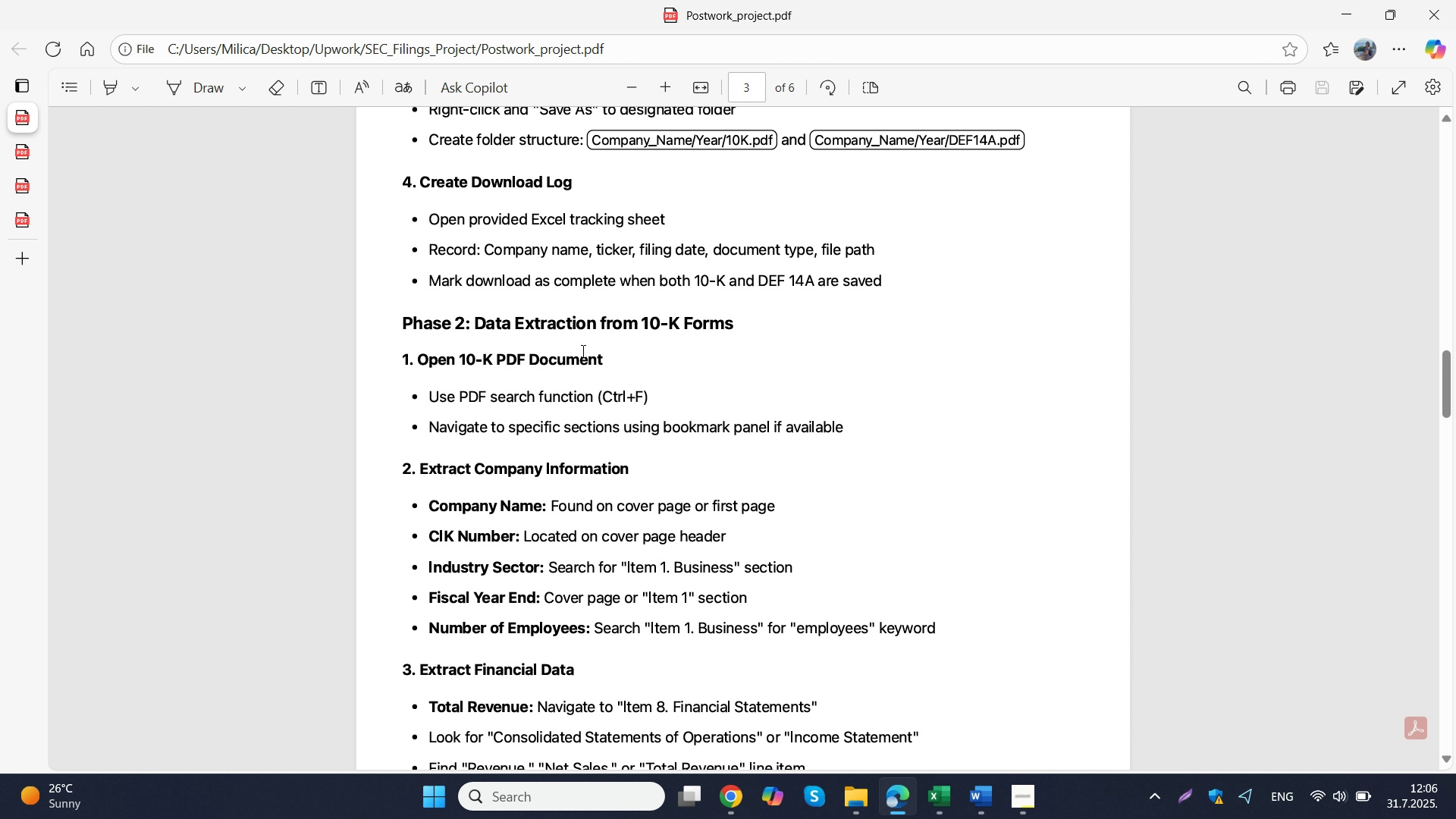 
scroll: coordinate [665, 482], scroll_direction: down, amount: 3.0
 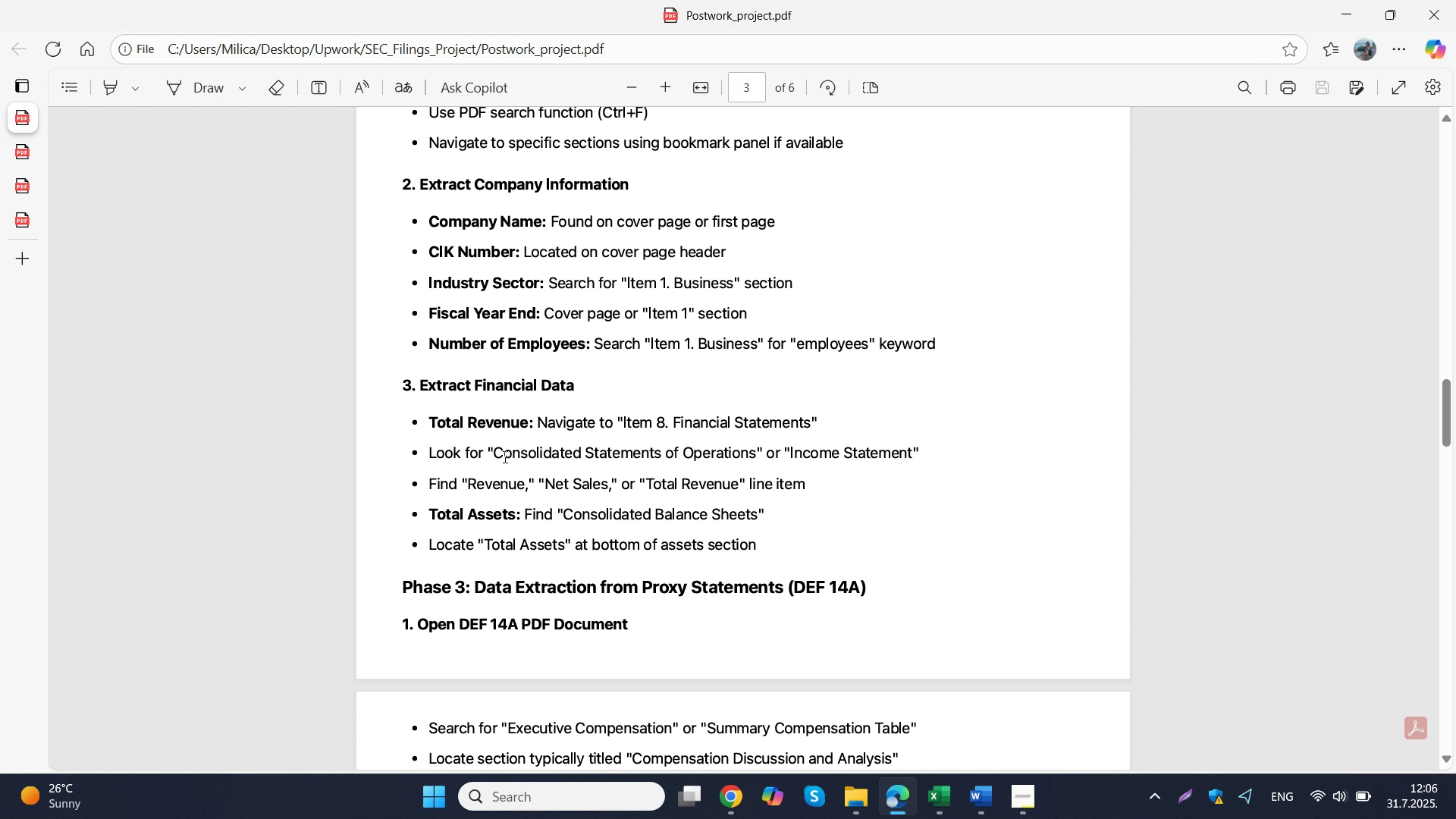 
left_click_drag(start_coordinate=[497, 457], to_coordinate=[752, 448])
 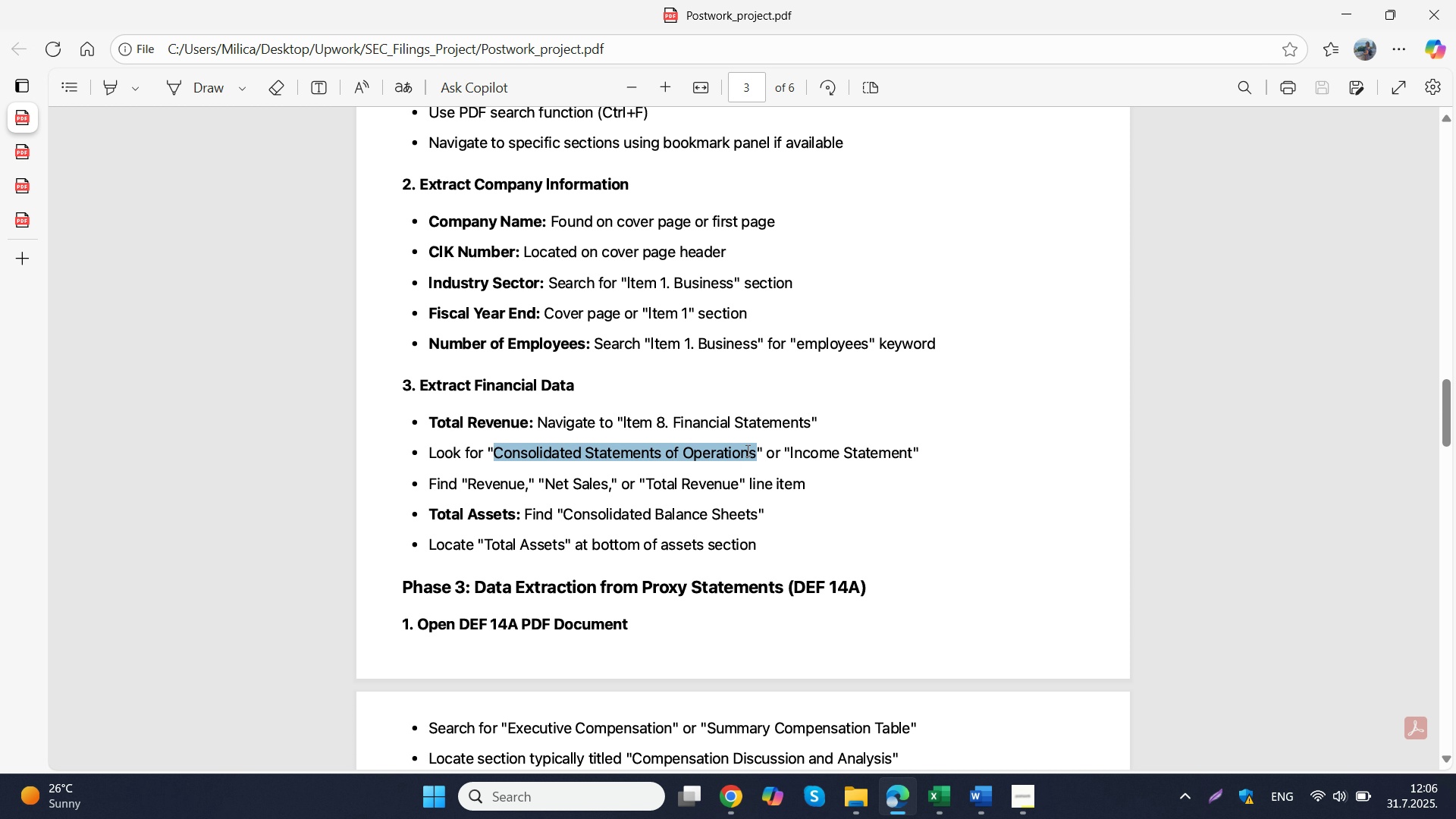 
key(Control+C)
 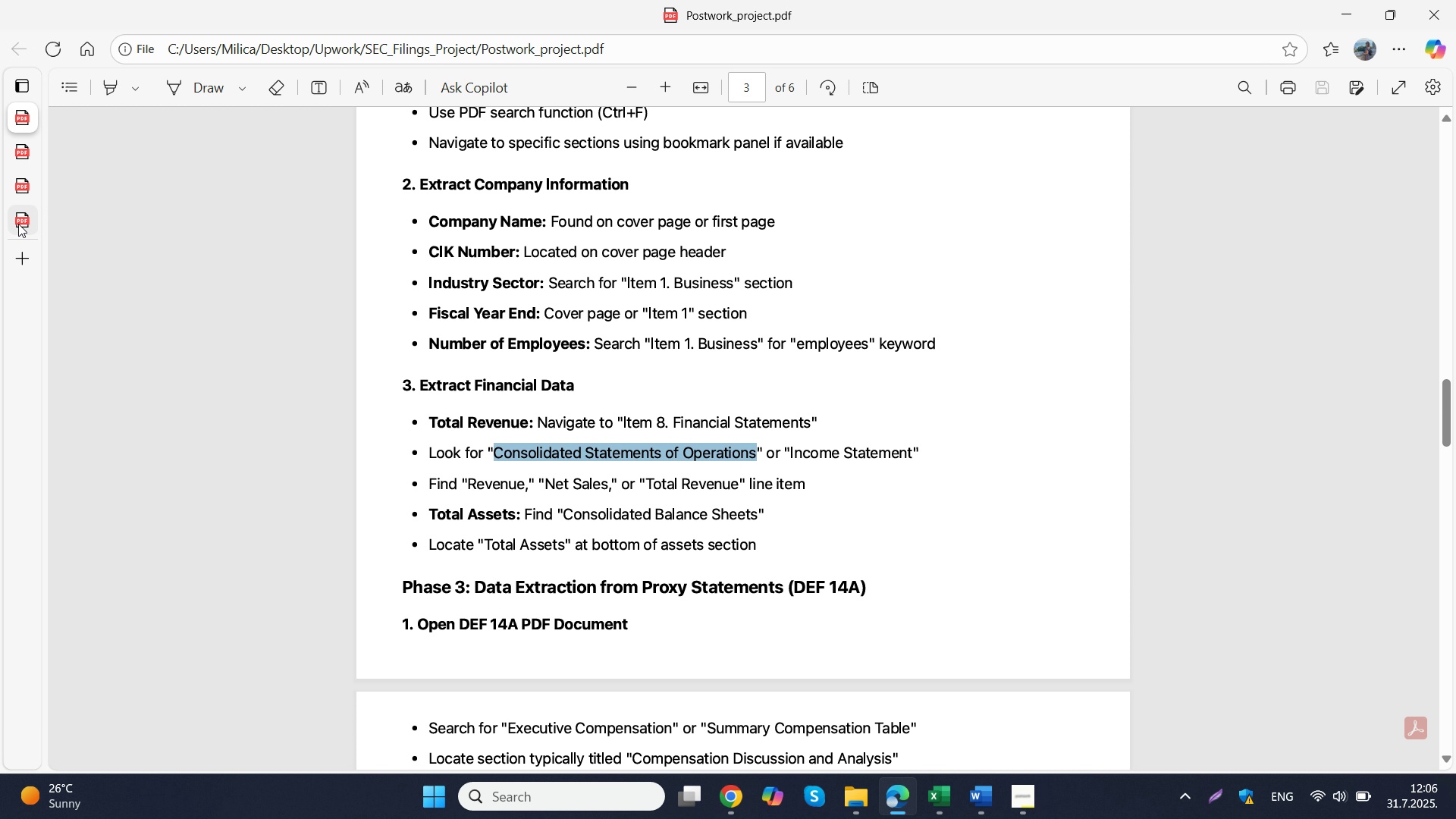 
left_click([18, 224])
 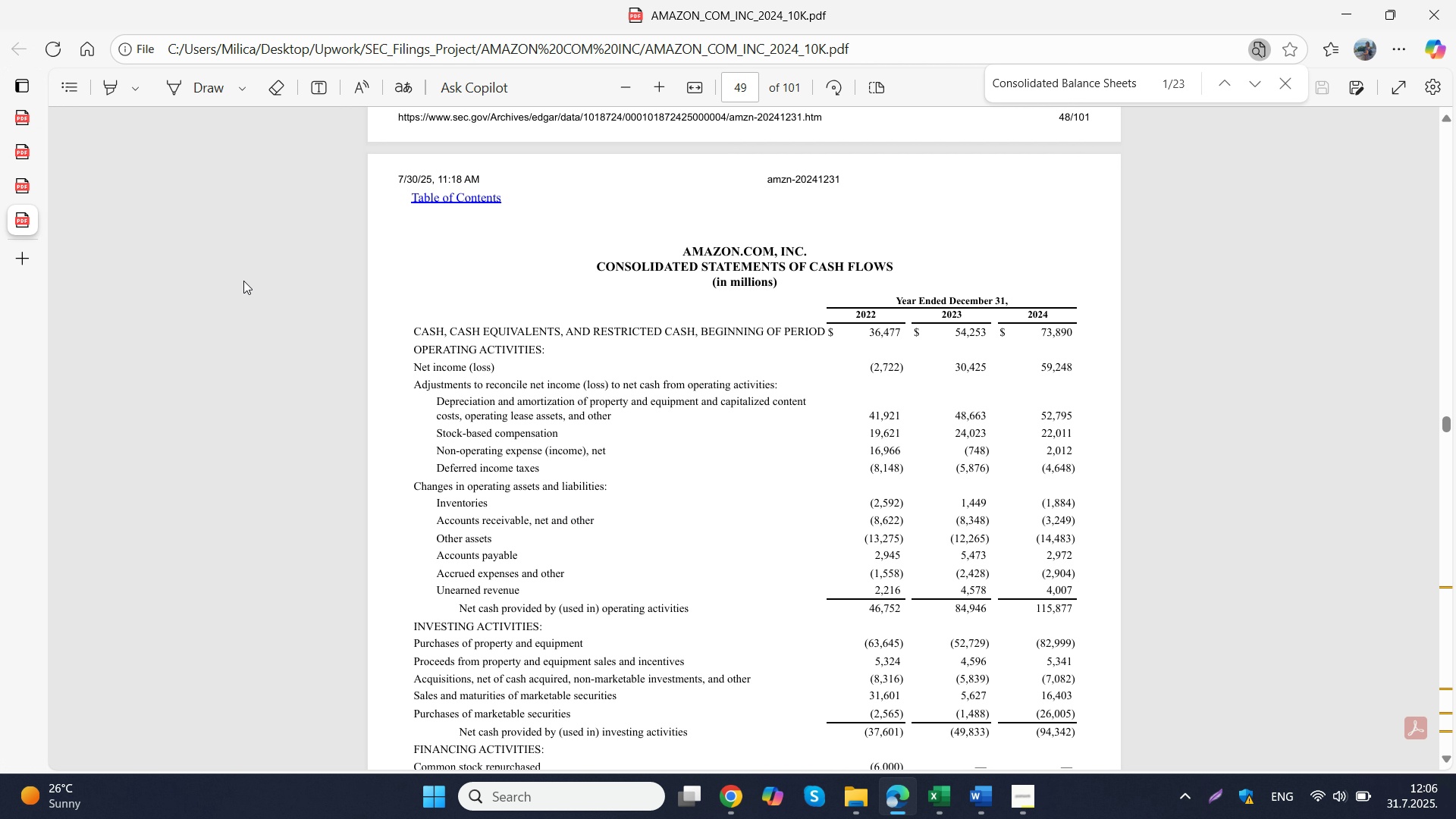 
key(Control+F)
 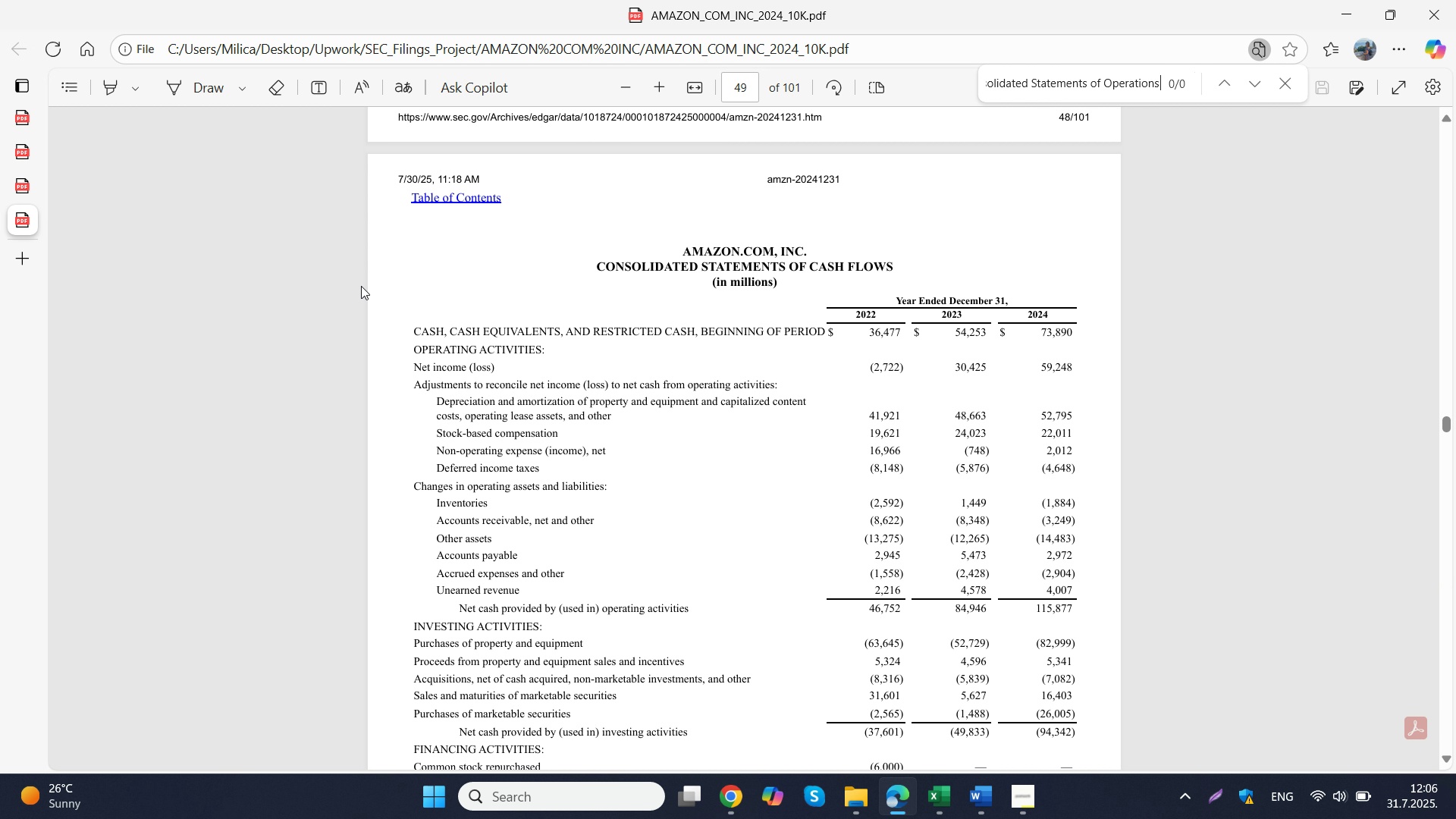 
key(Control+V)
 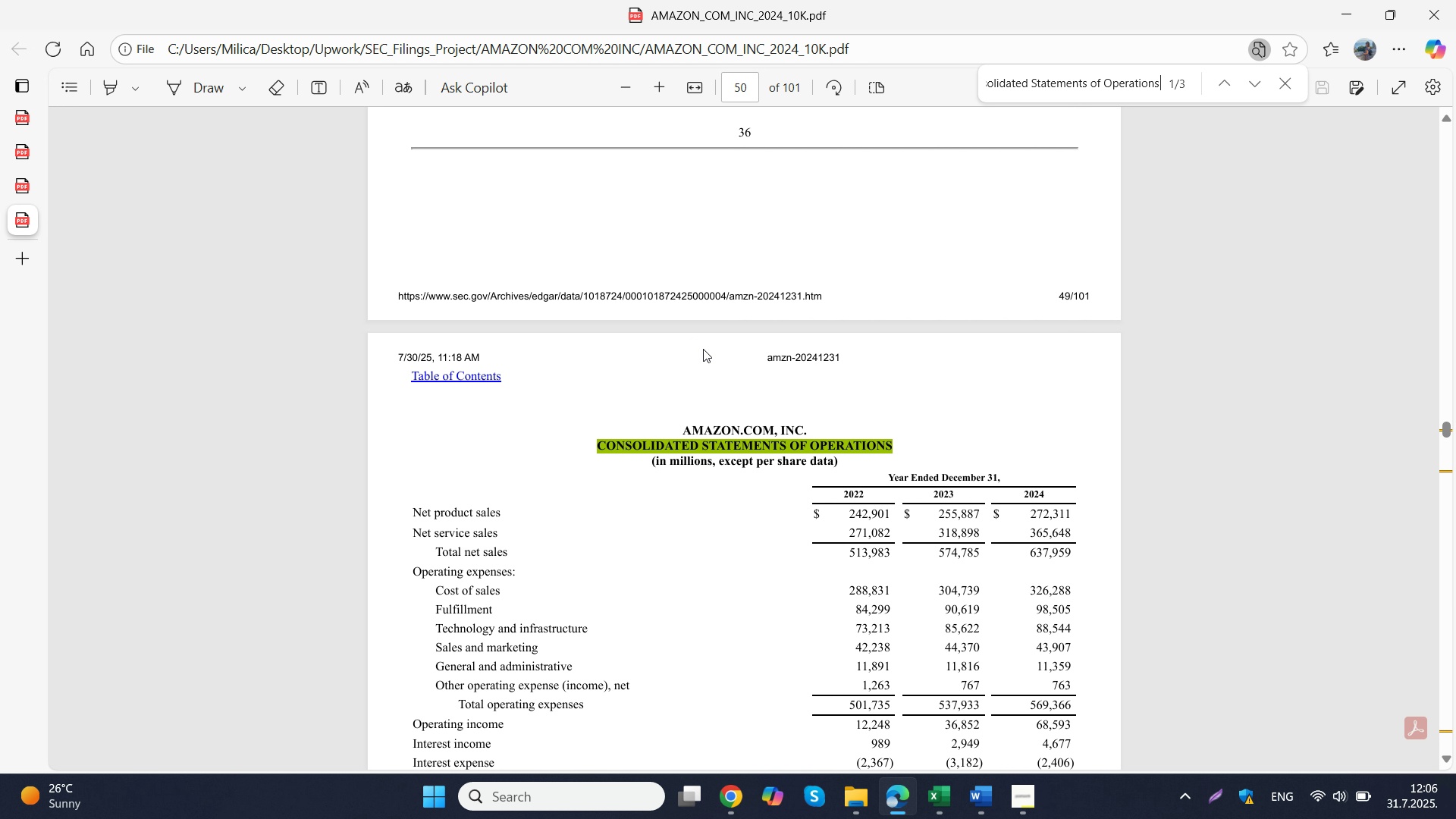 
scroll: coordinate [703, 349], scroll_direction: down, amount: 2.0
 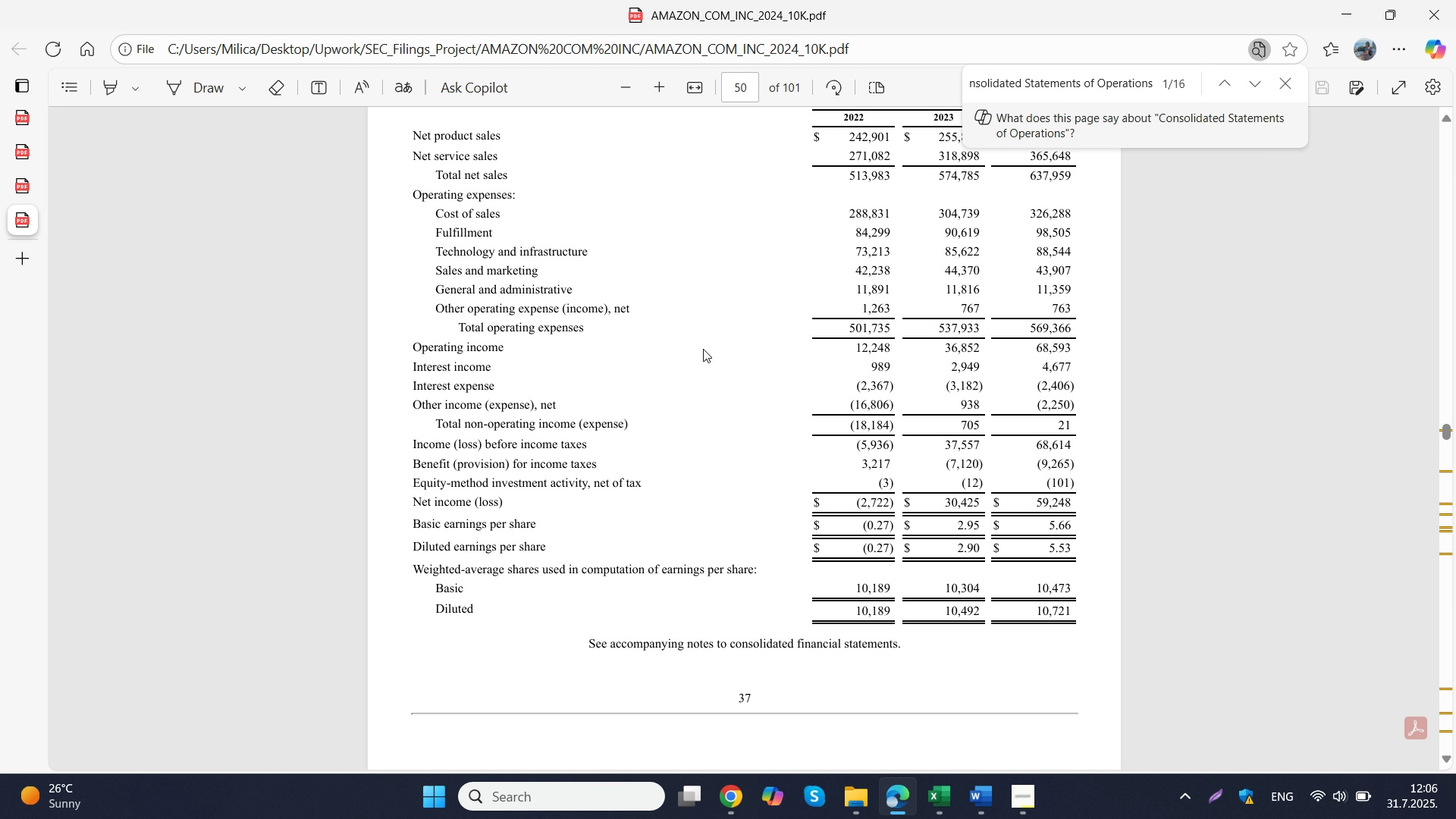 
scroll: coordinate [703, 349], scroll_direction: up, amount: 1.0
 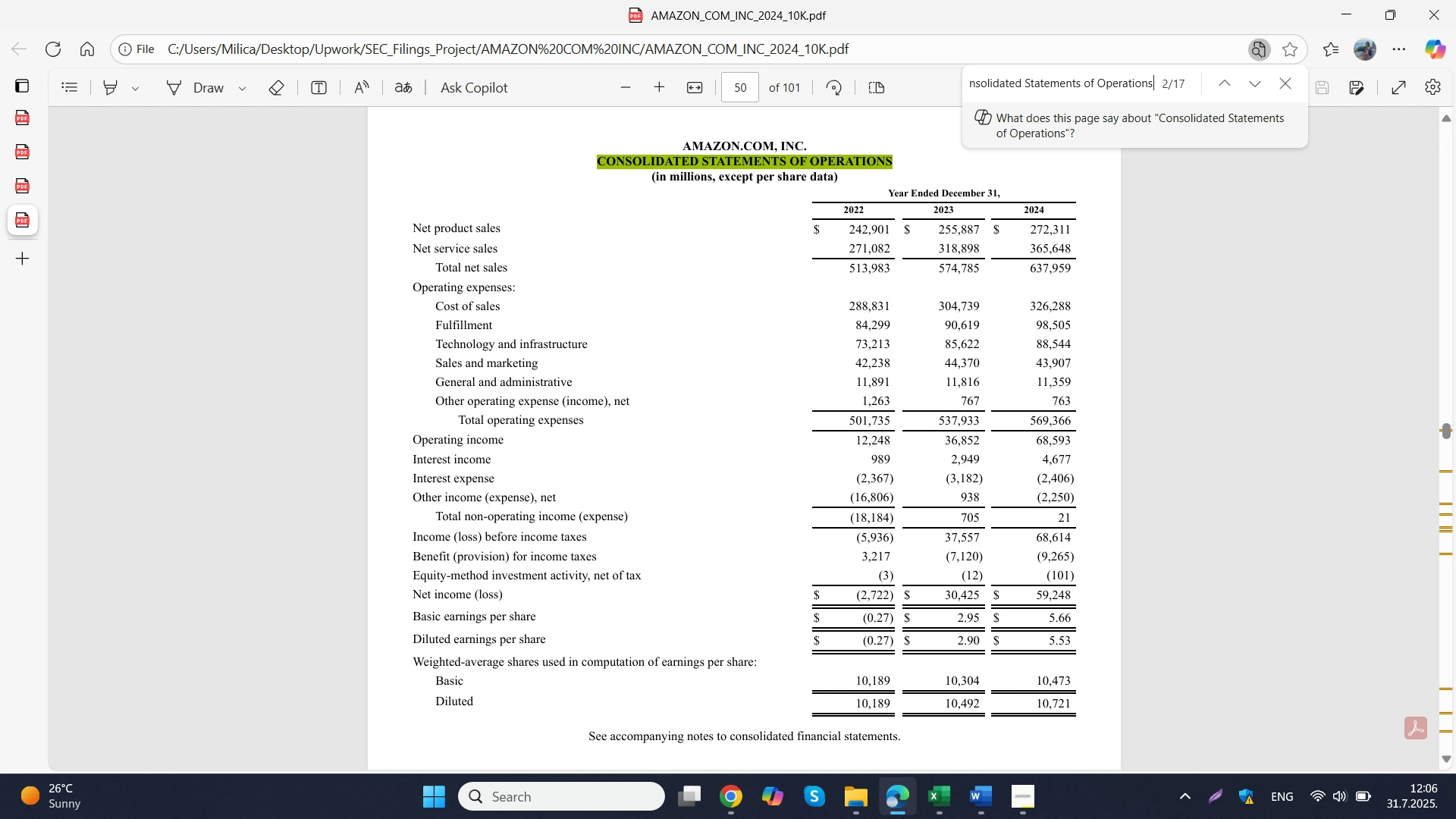 
wait(8.27)
 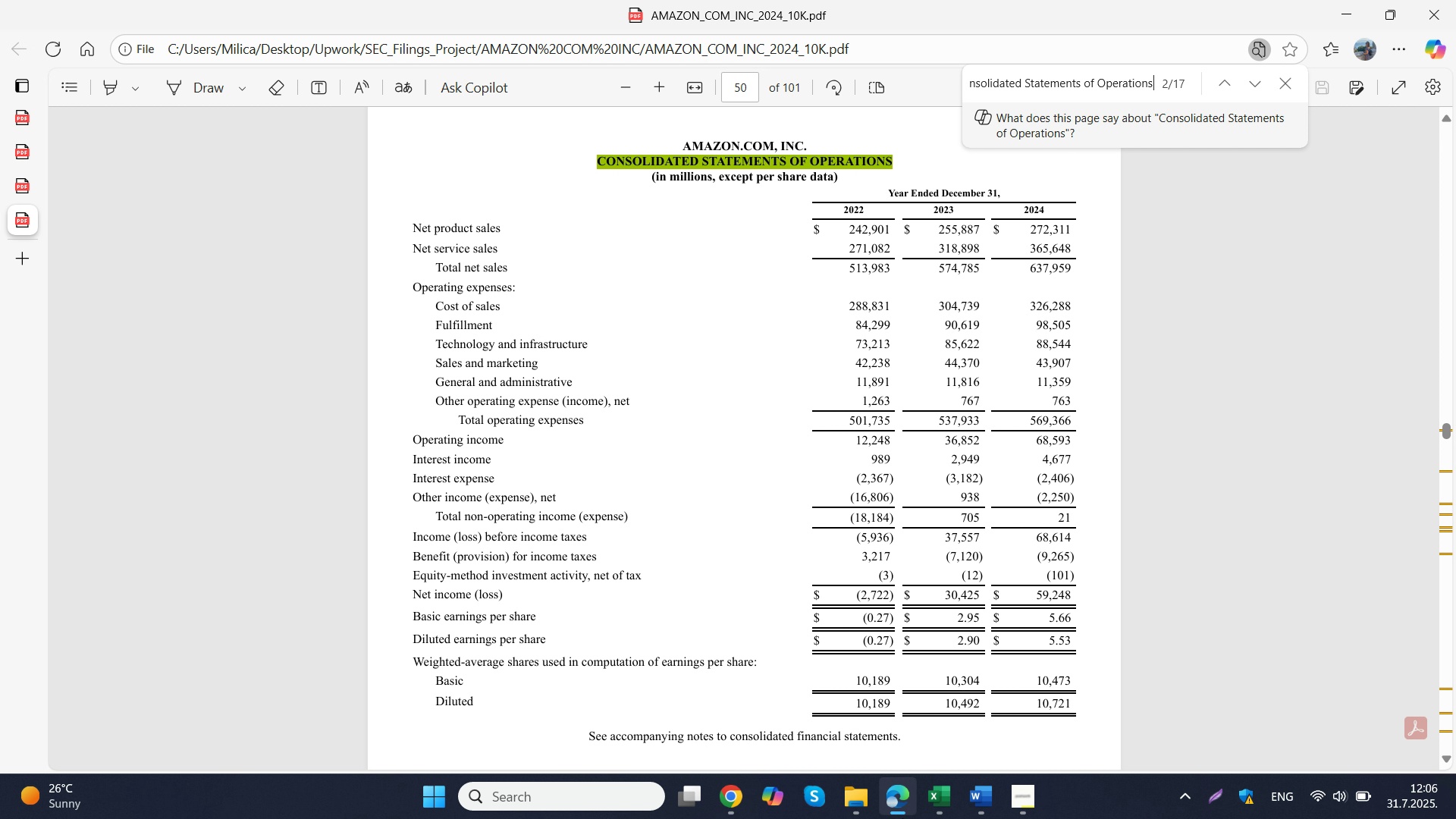 
left_click([962, 708])
 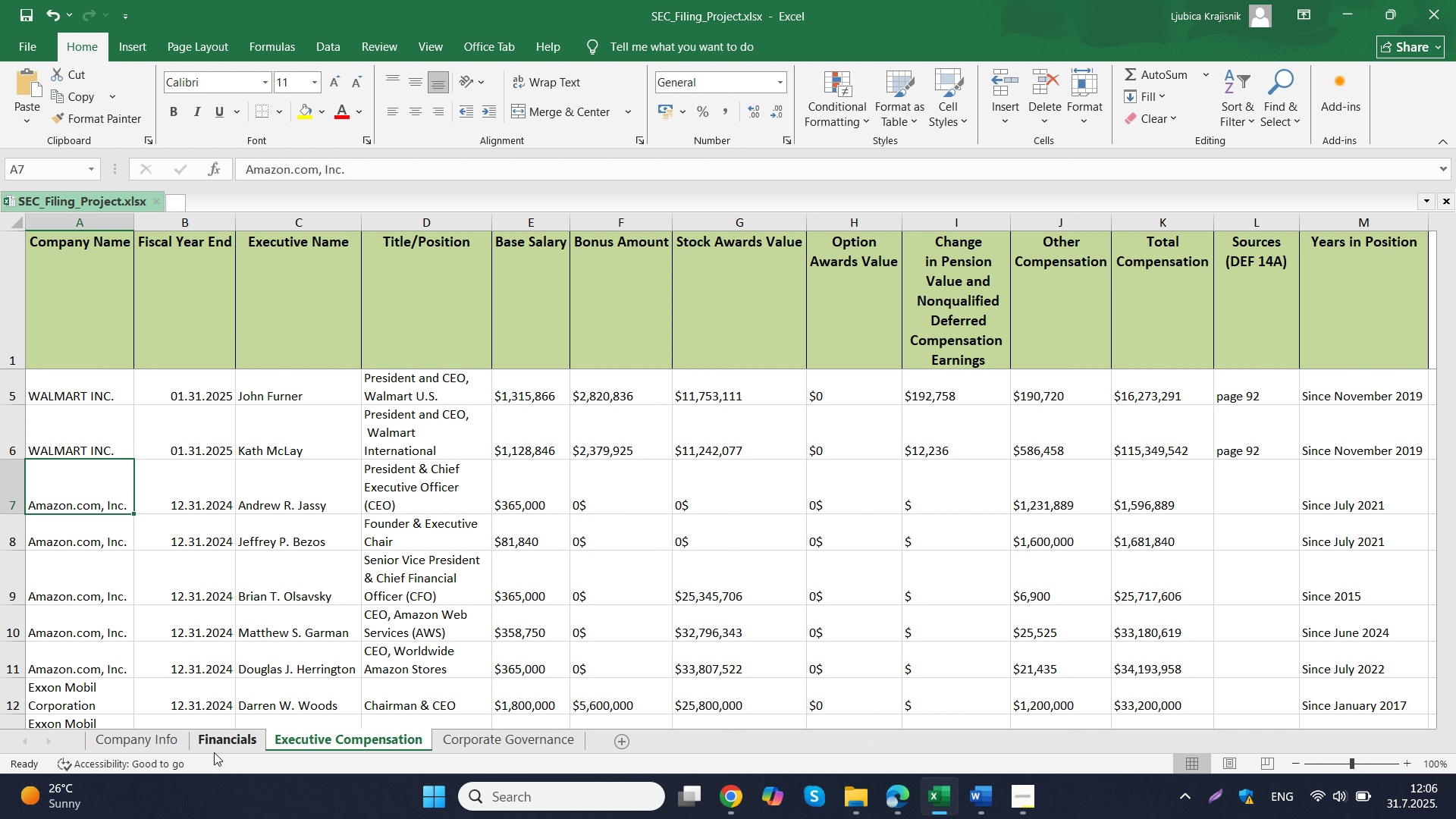 
left_click([214, 752])
 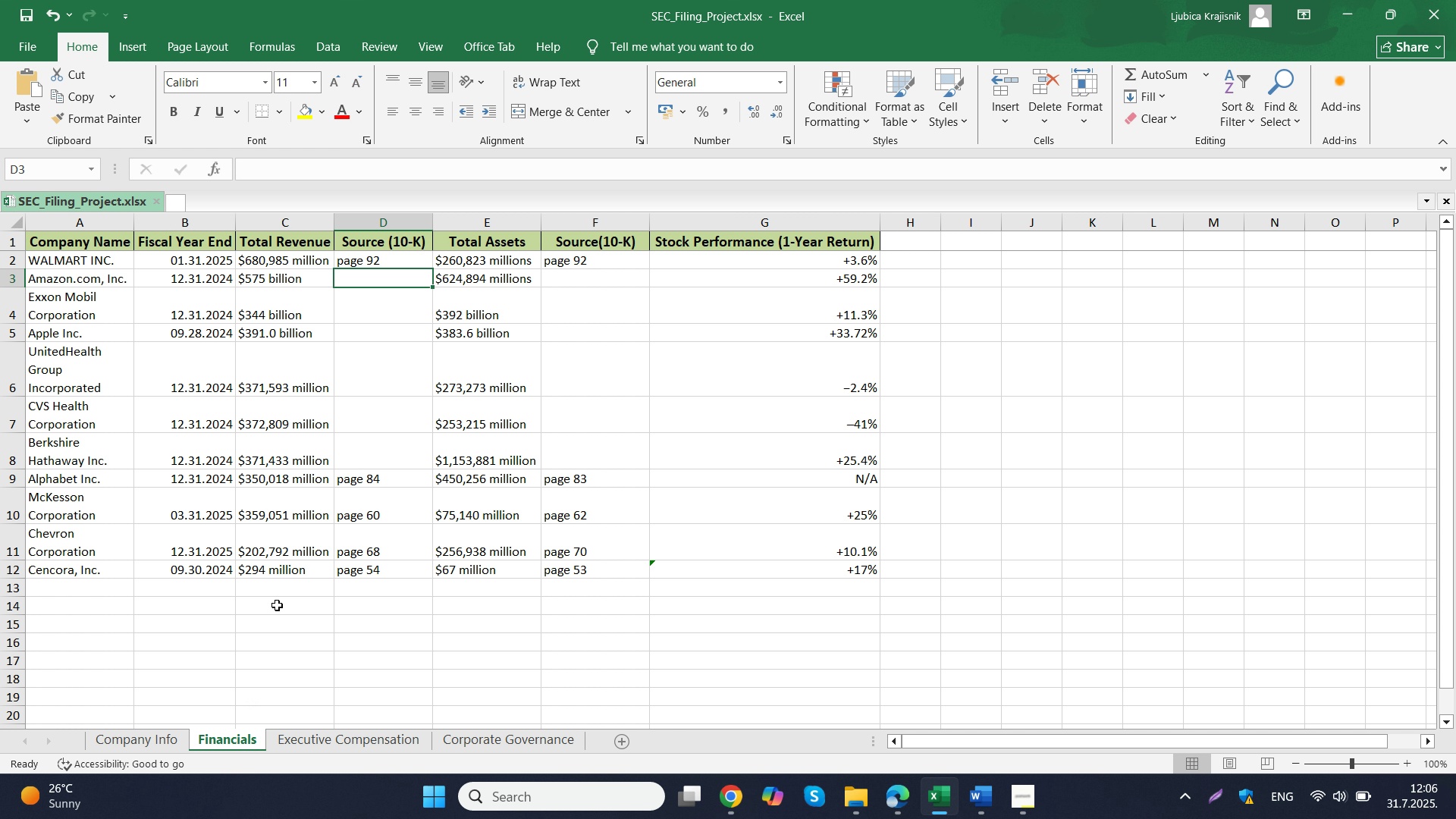 
scroll: coordinate [388, 502], scroll_direction: up, amount: 3.0
 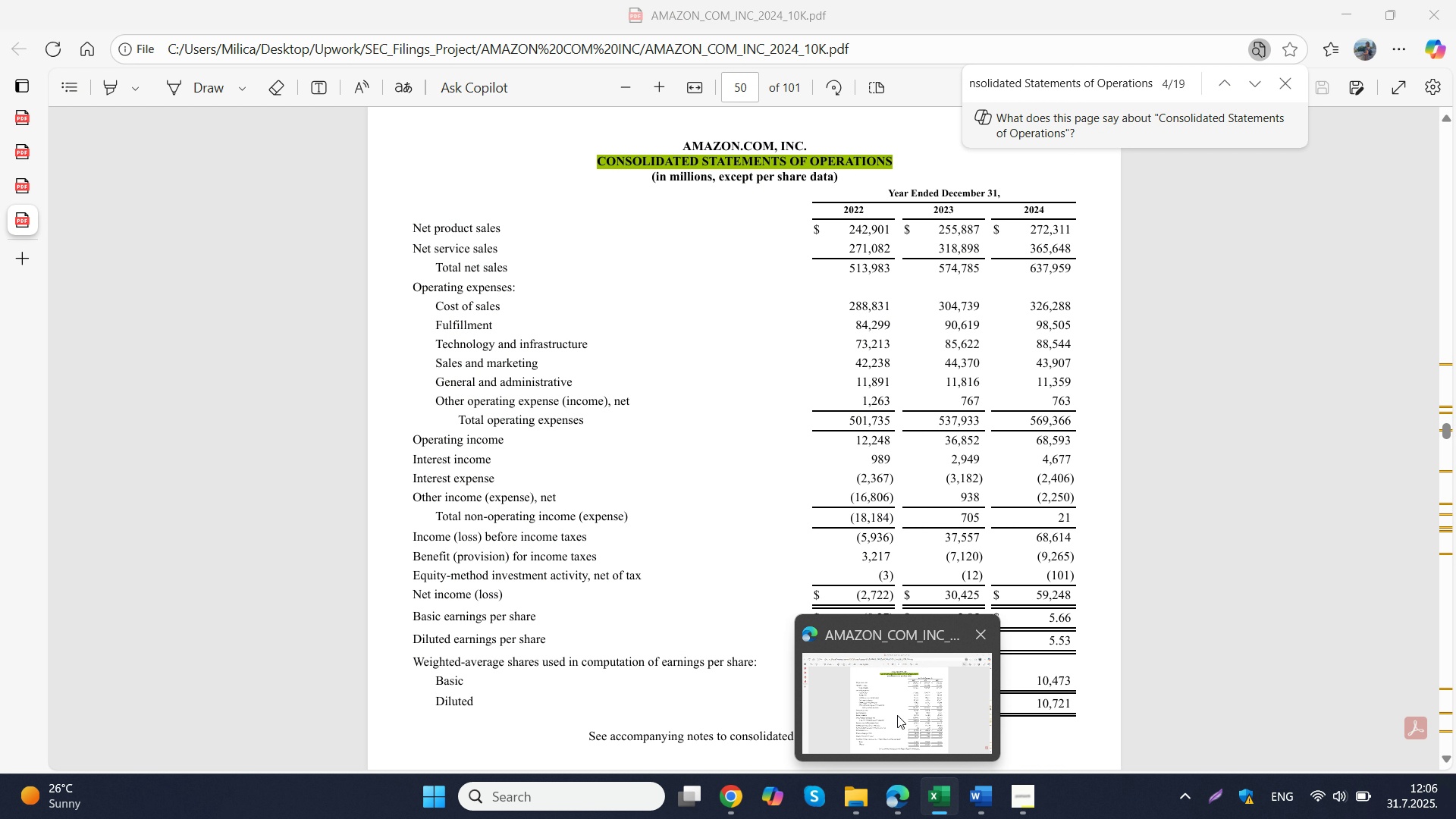 
wait(5.78)
 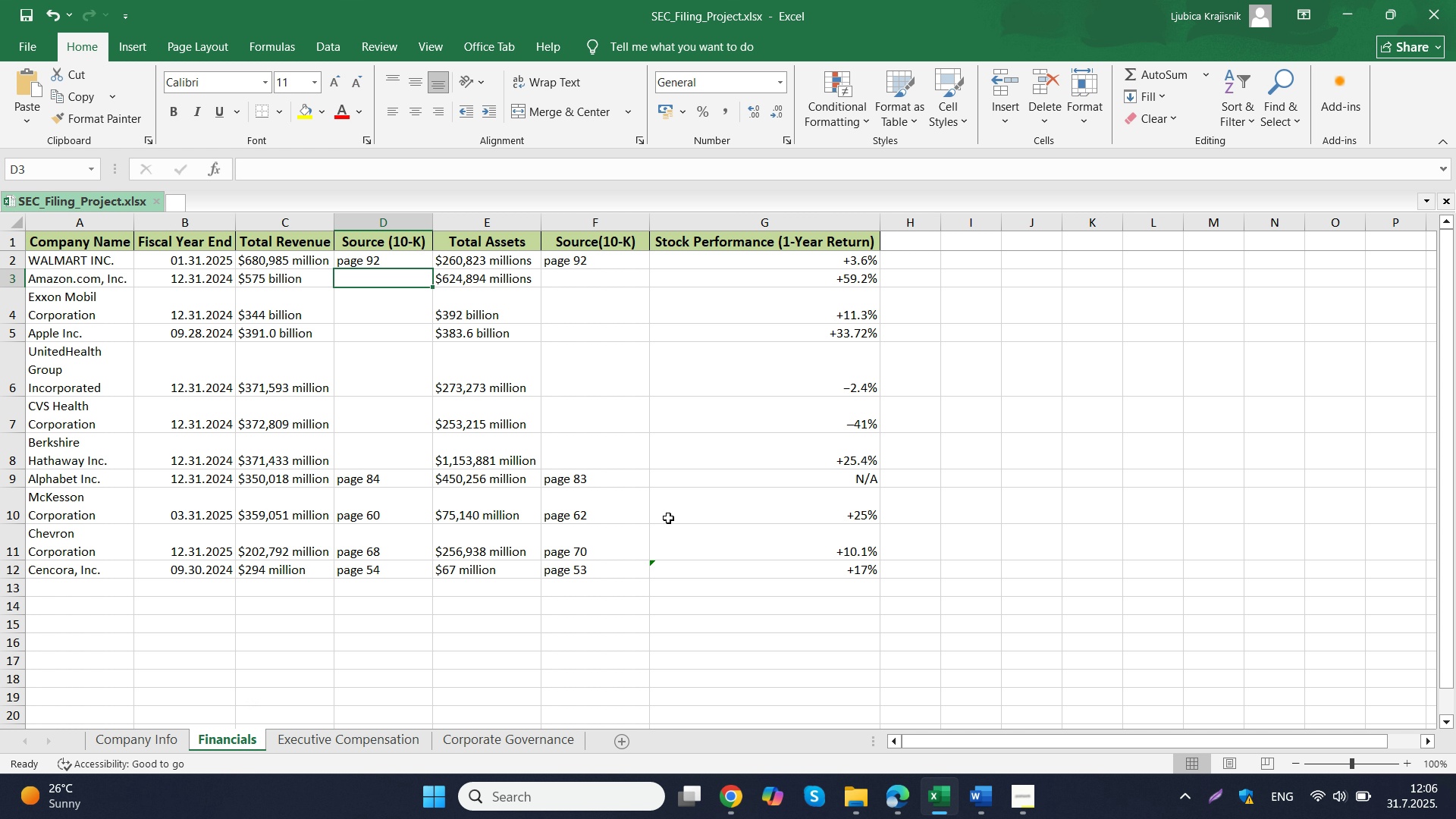 
left_click([897, 715])
 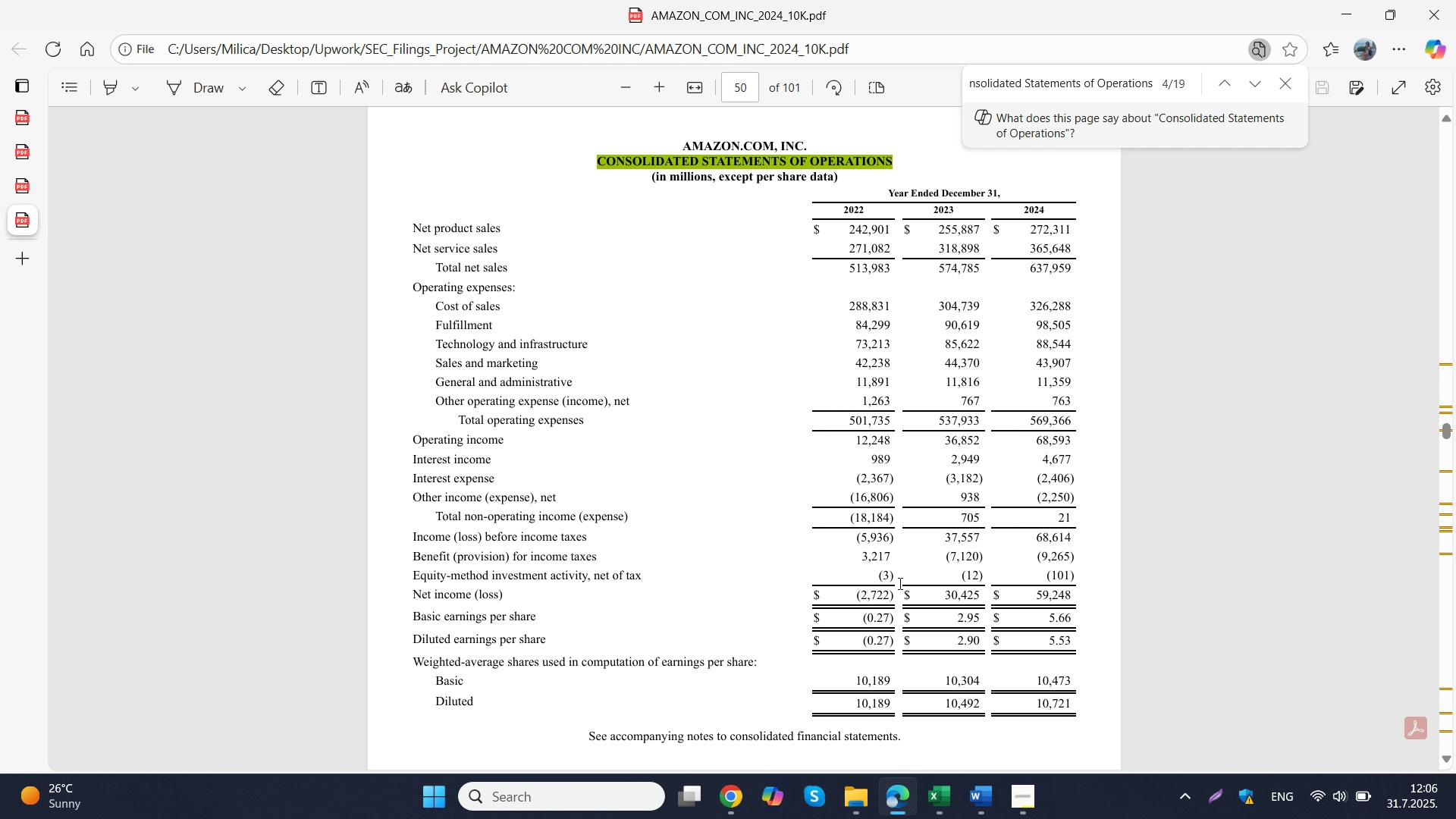 
scroll: coordinate [899, 583], scroll_direction: down, amount: 7.0
 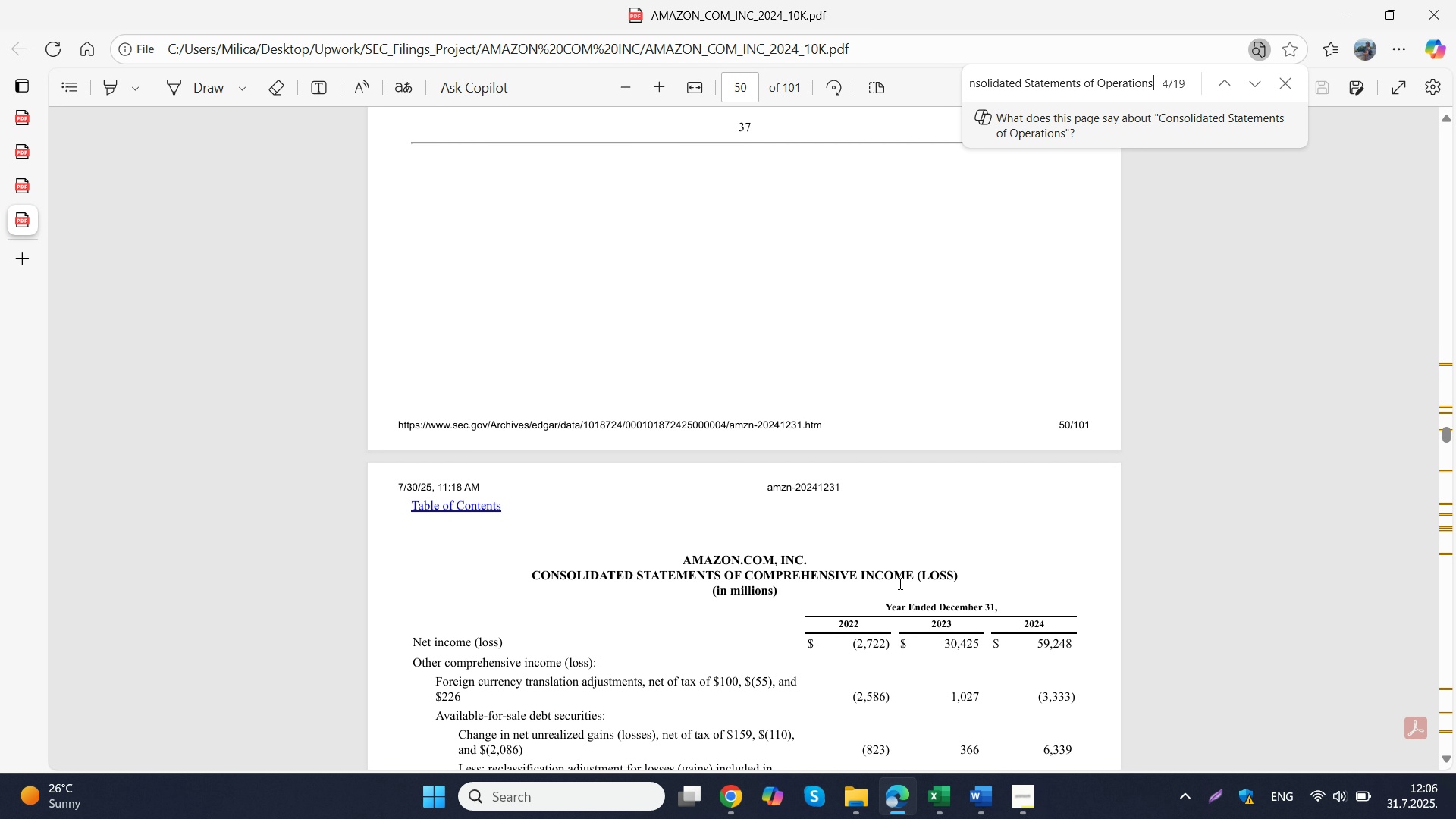 
scroll: coordinate [1034, 452], scroll_direction: up, amount: 9.0
 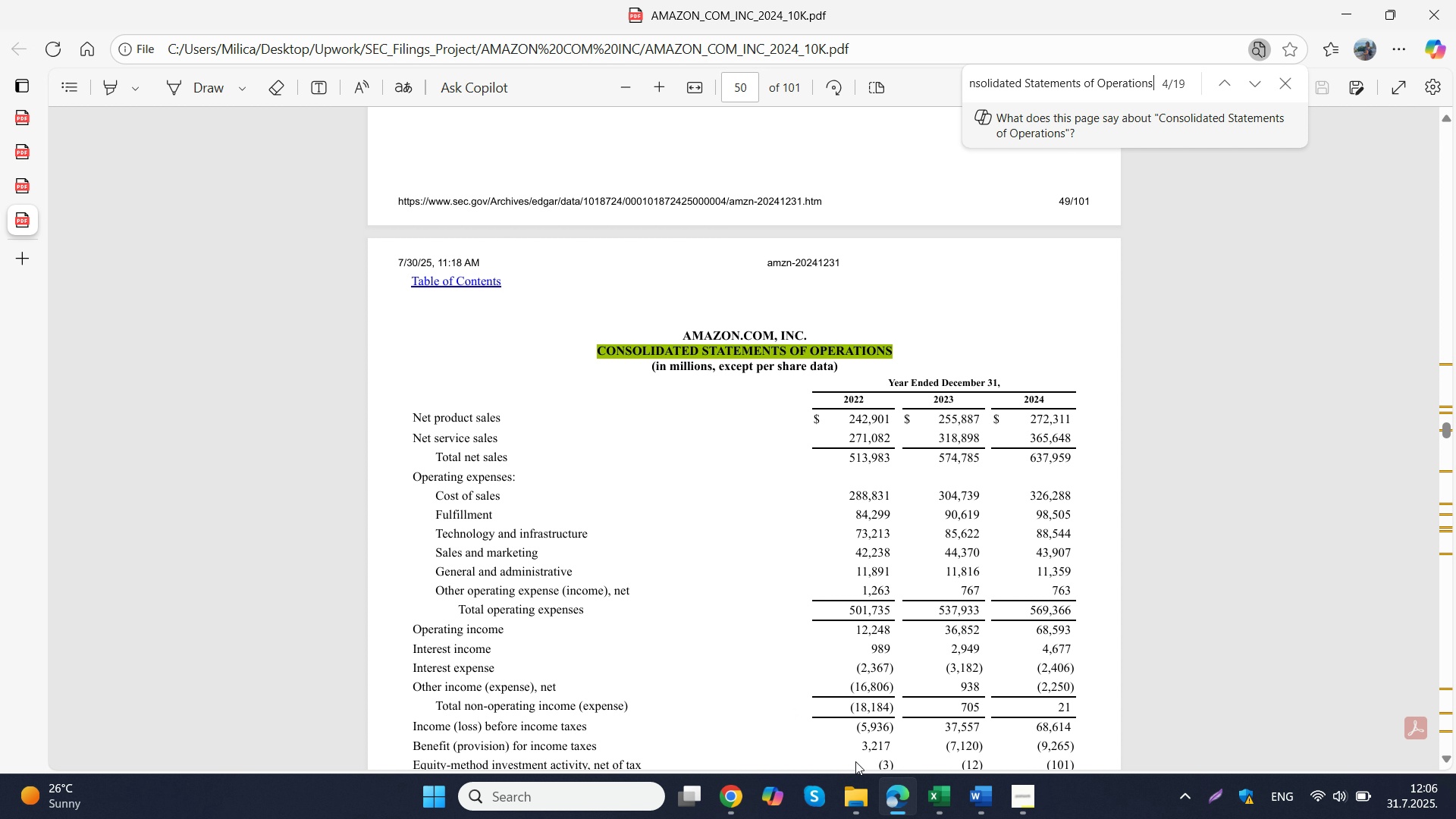 
wait(10.62)
 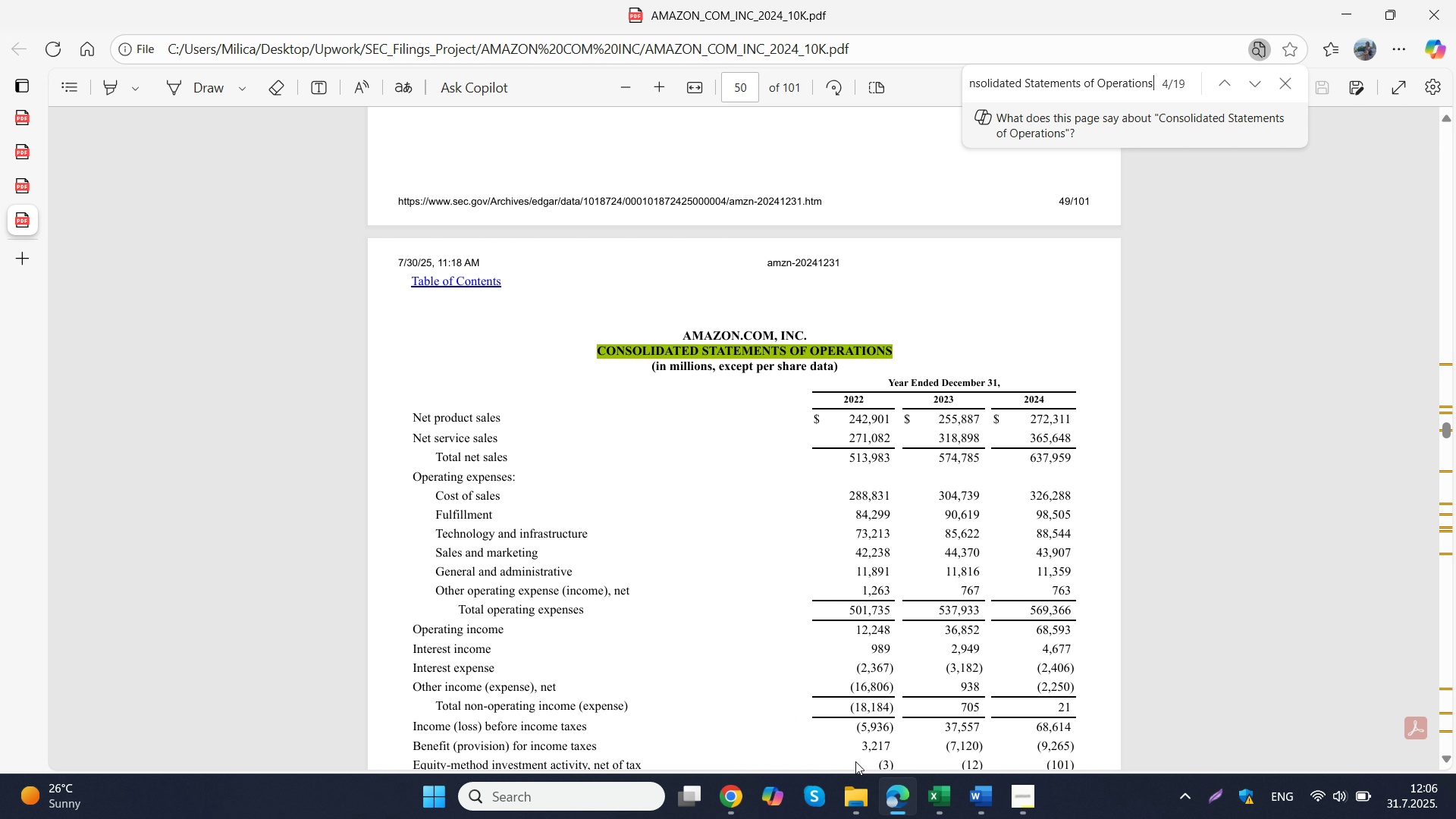 
scroll: coordinate [755, 589], scroll_direction: down, amount: 1.0
 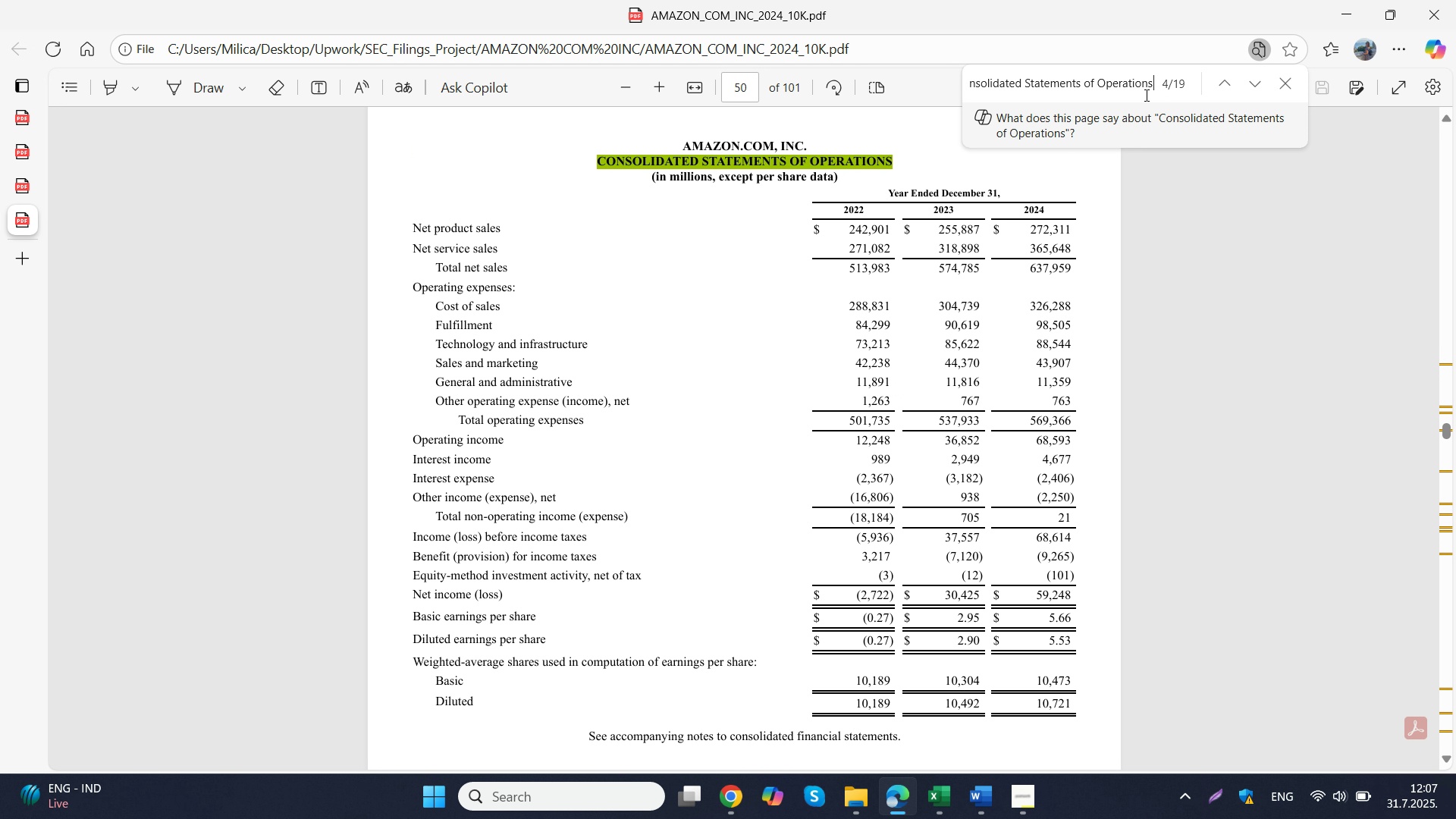 
left_click([1122, 95])
 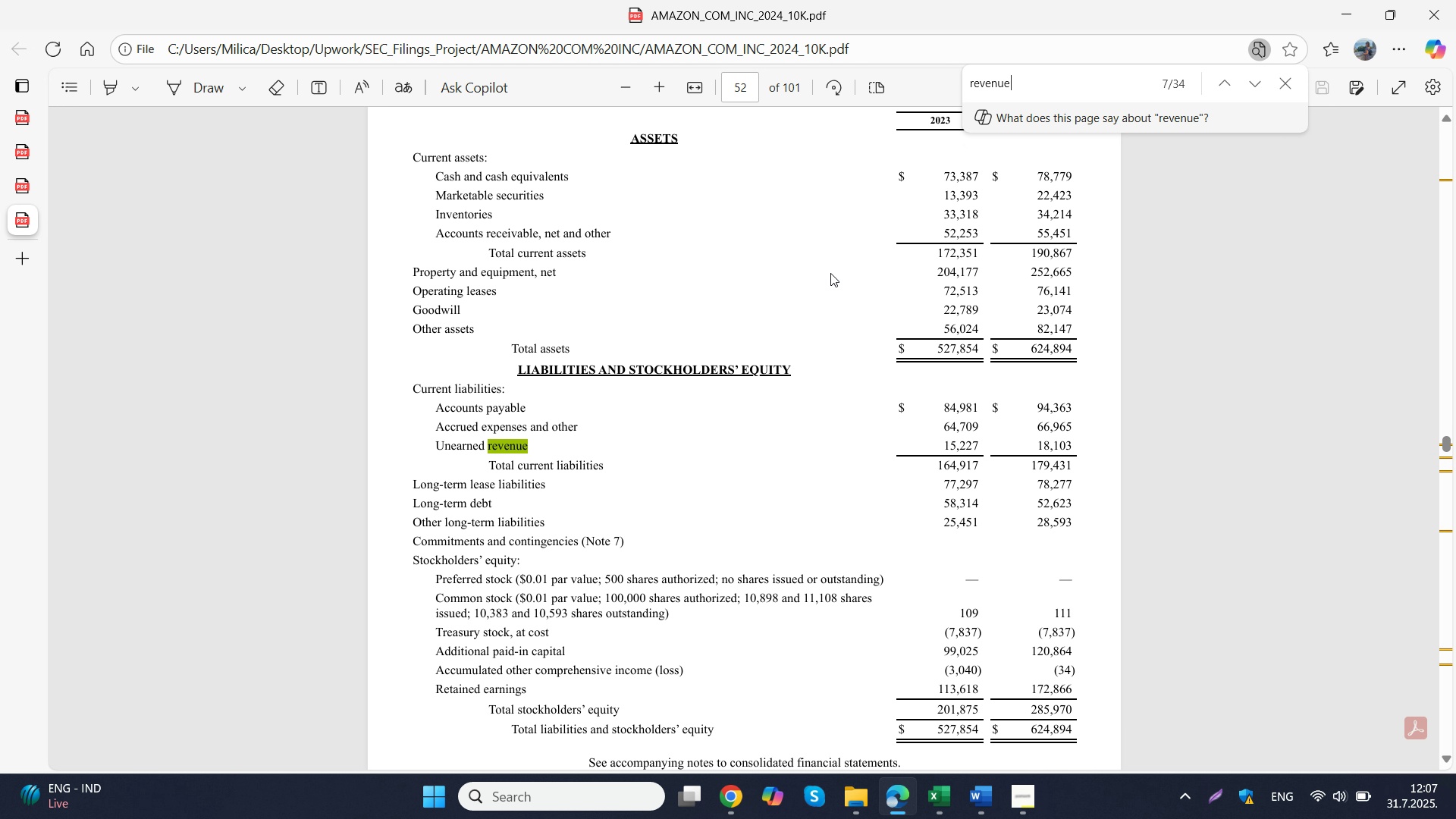 
key(Control+A)
 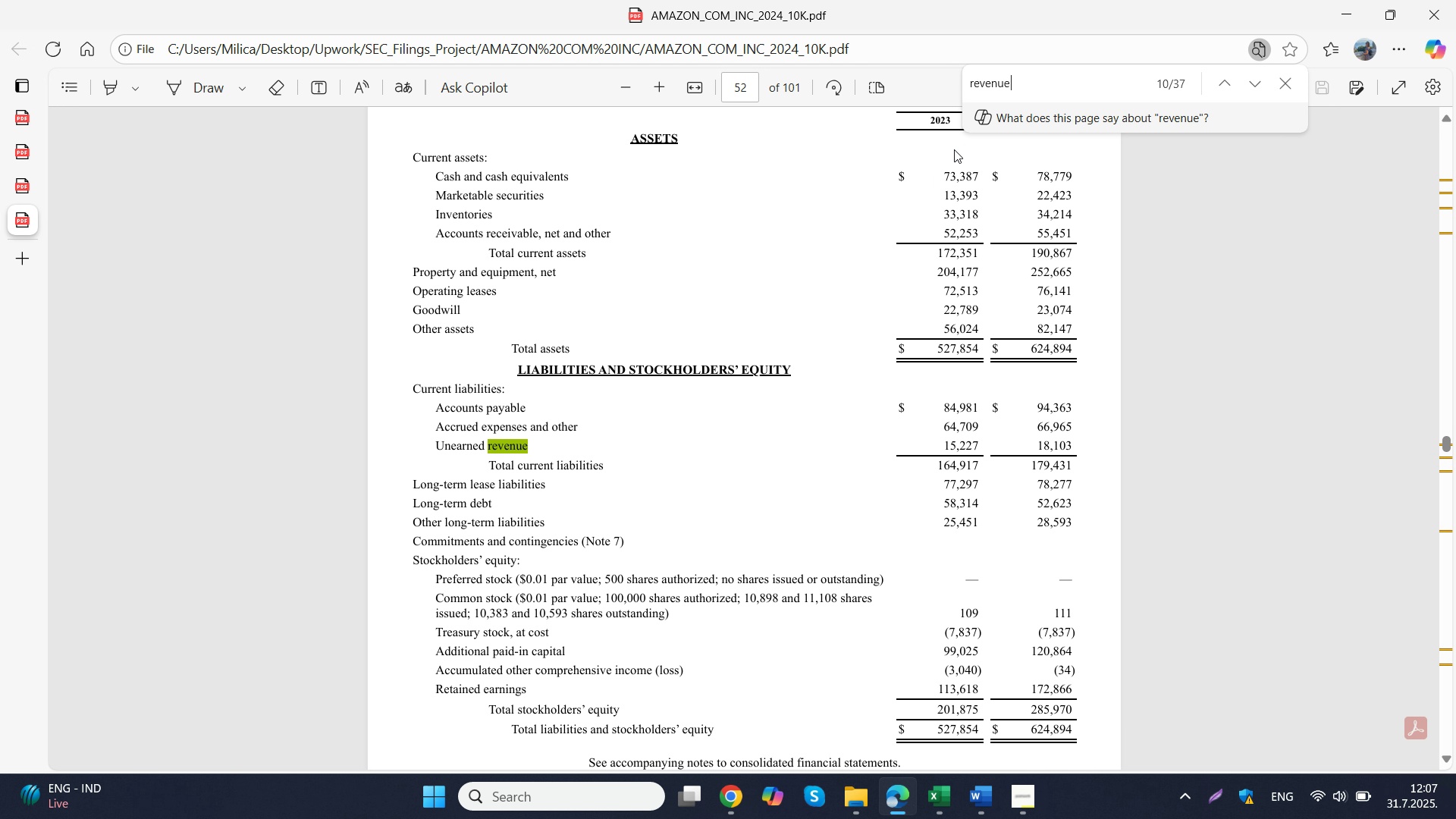 
type(revenue)
 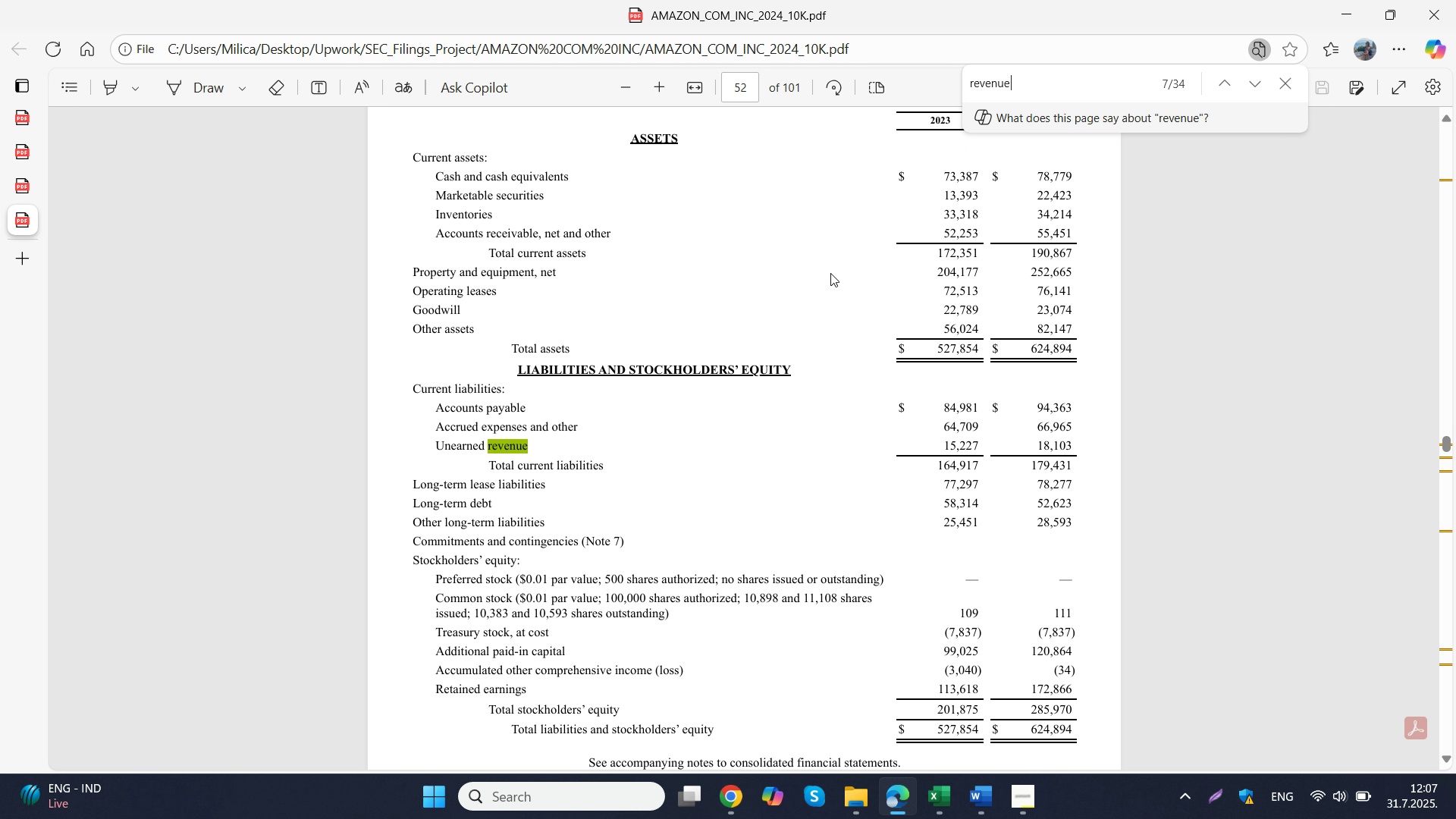 
wait(9.34)
 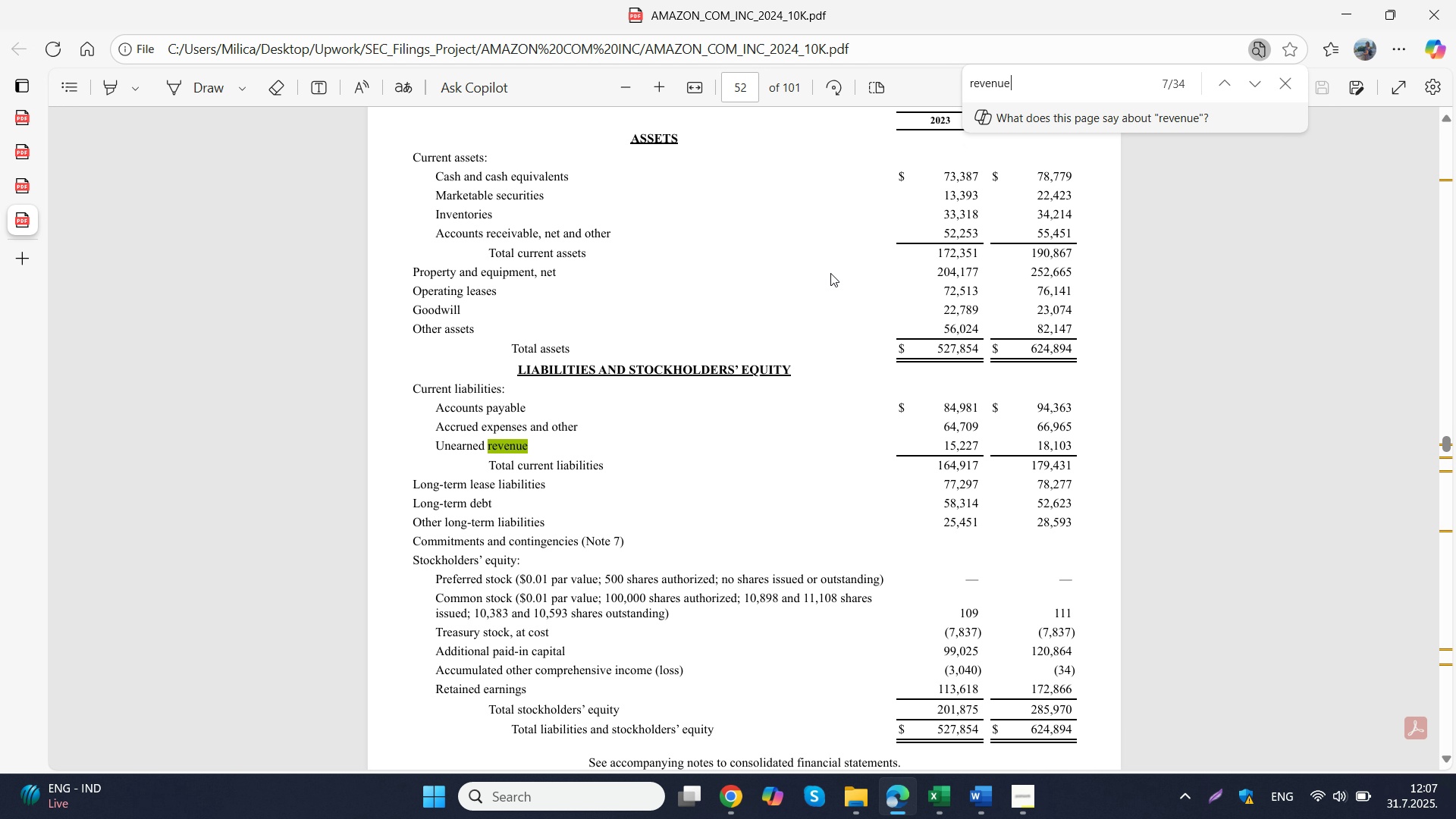 
left_click([971, 83])
 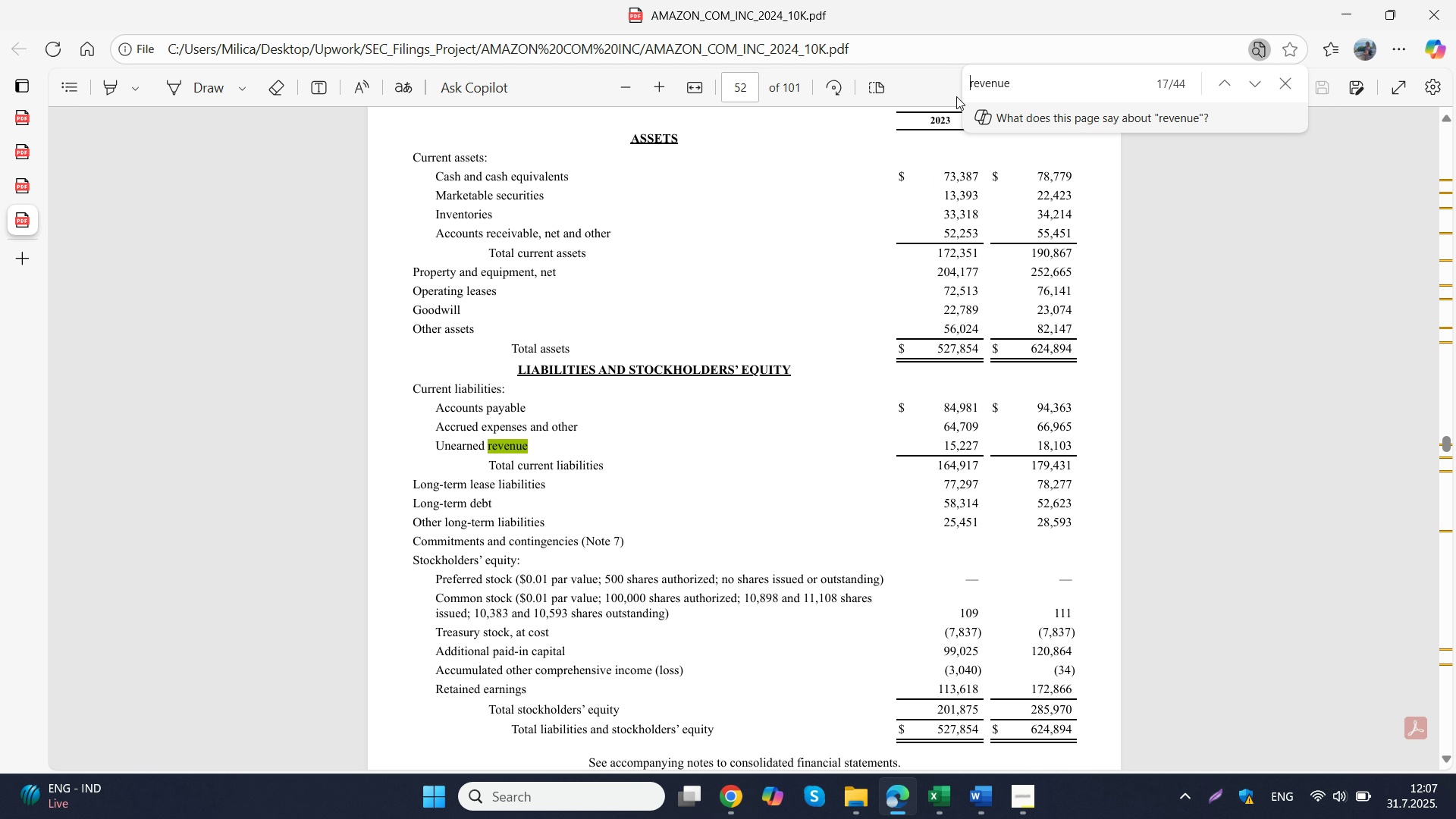 
type(total )
 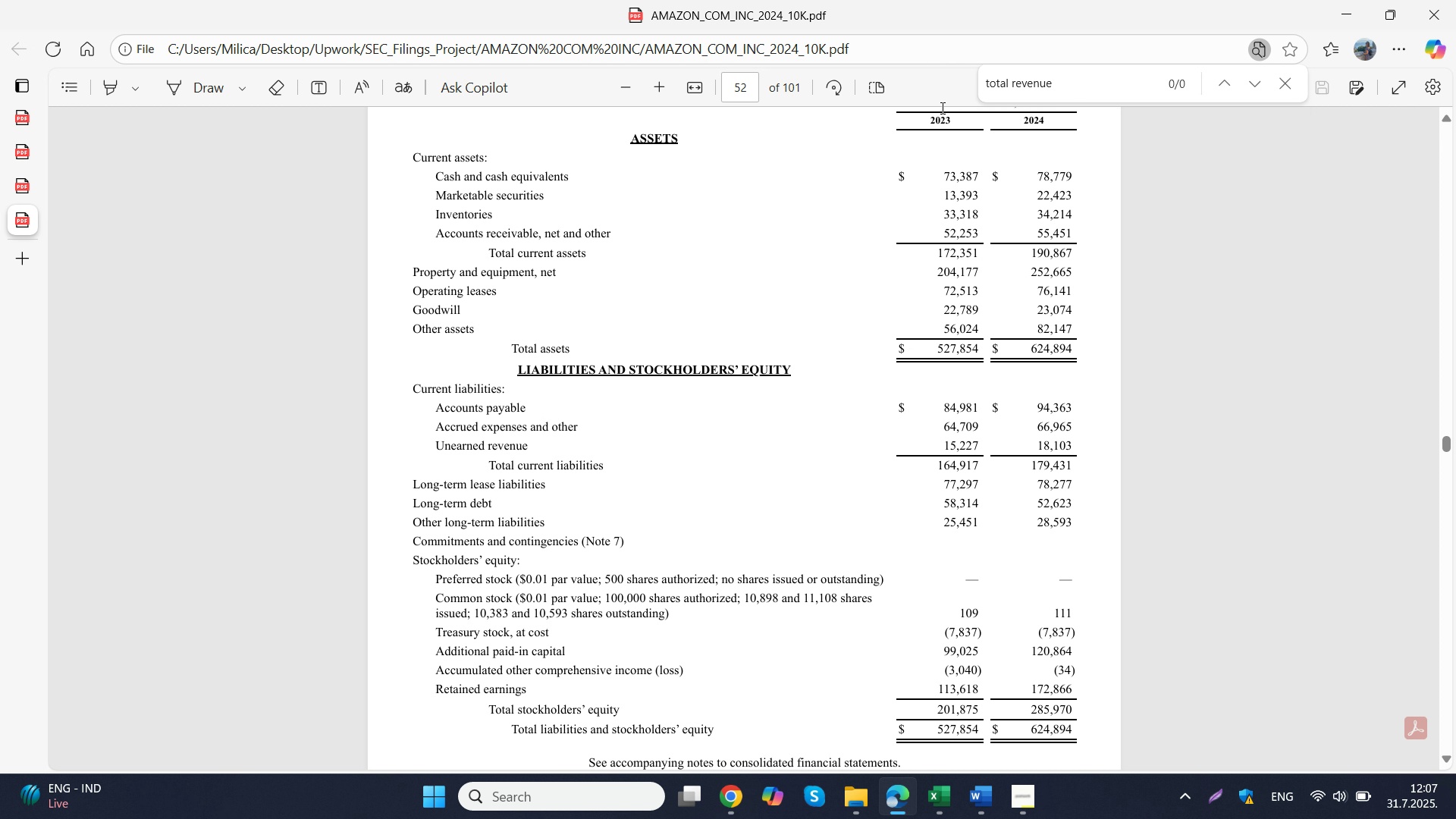 
wait(7.96)
 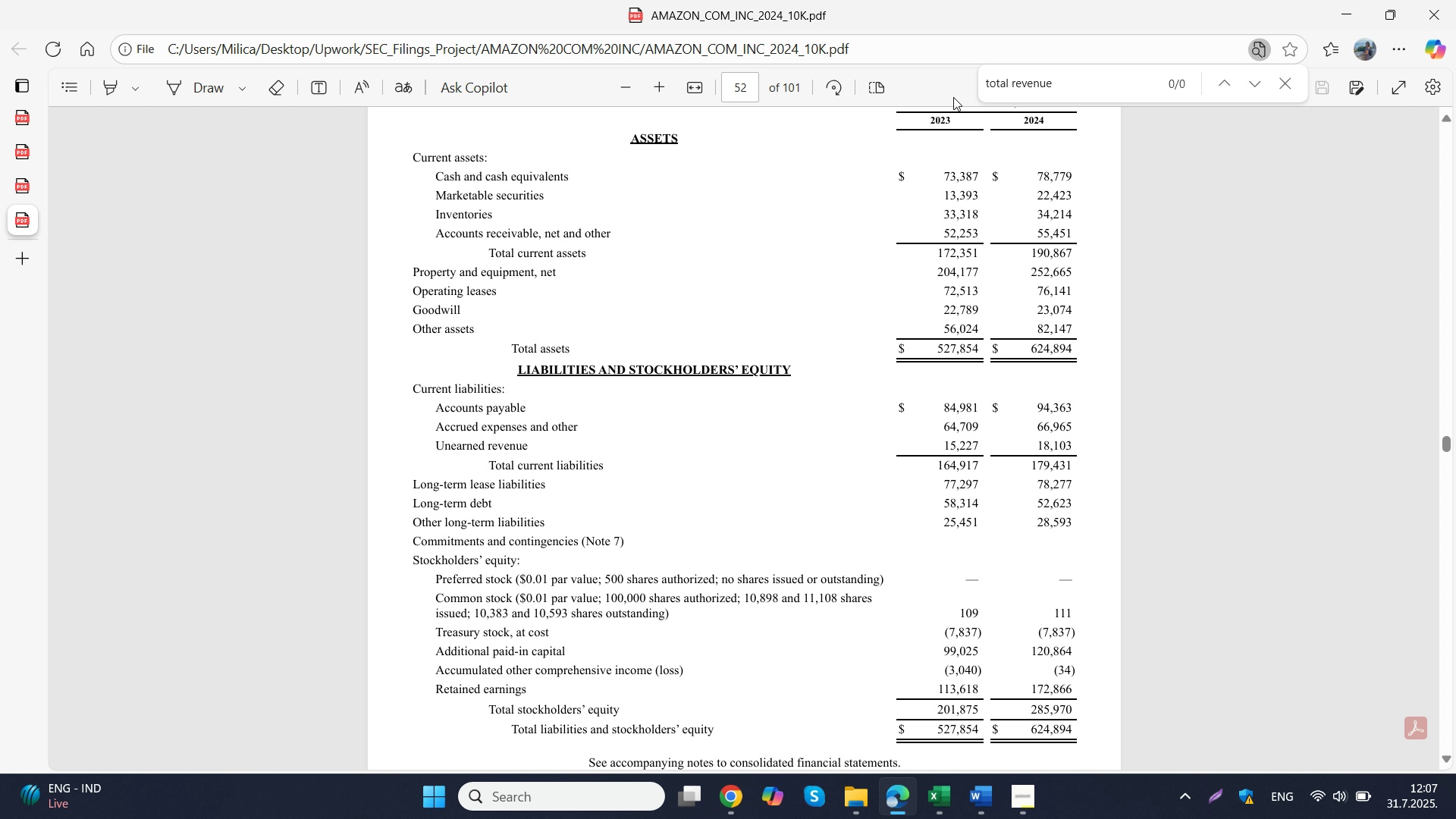 
left_click([635, 709])
 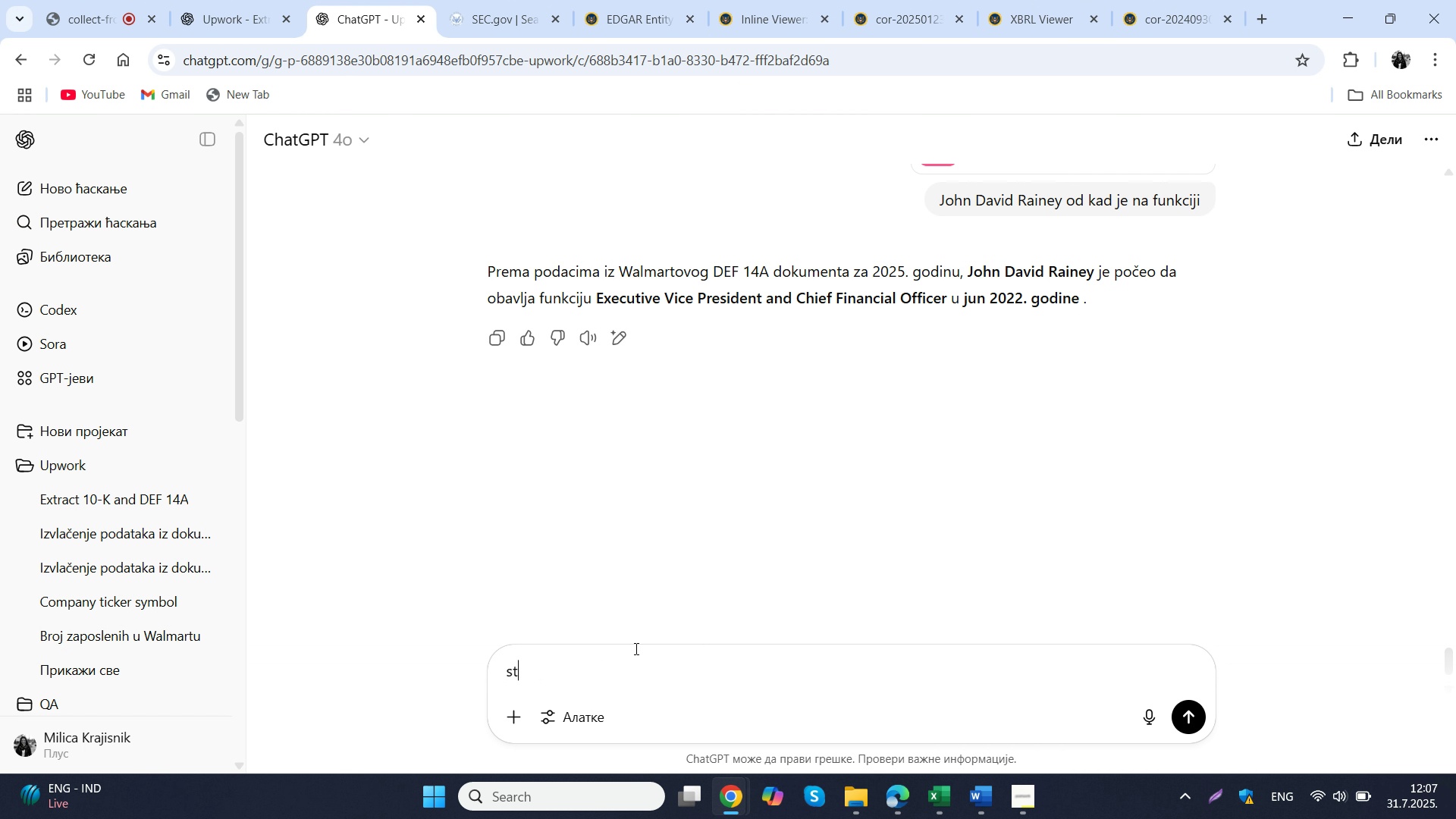 
type(sta ej )
key(Backspace)
key(Backspace)
key(Backspace)
type(je revenue)
key(NumpadEnter)
 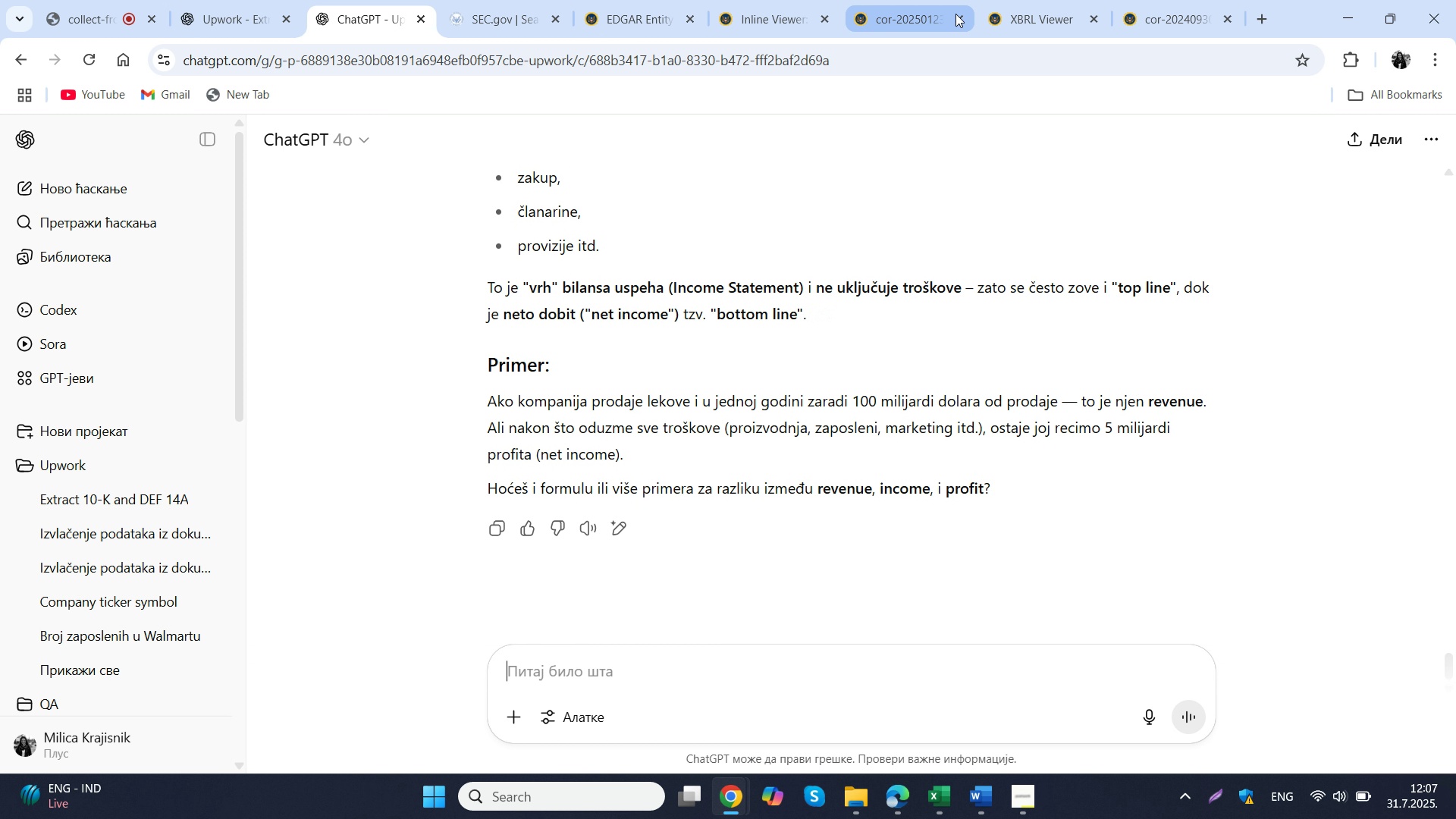 
wait(20.61)
 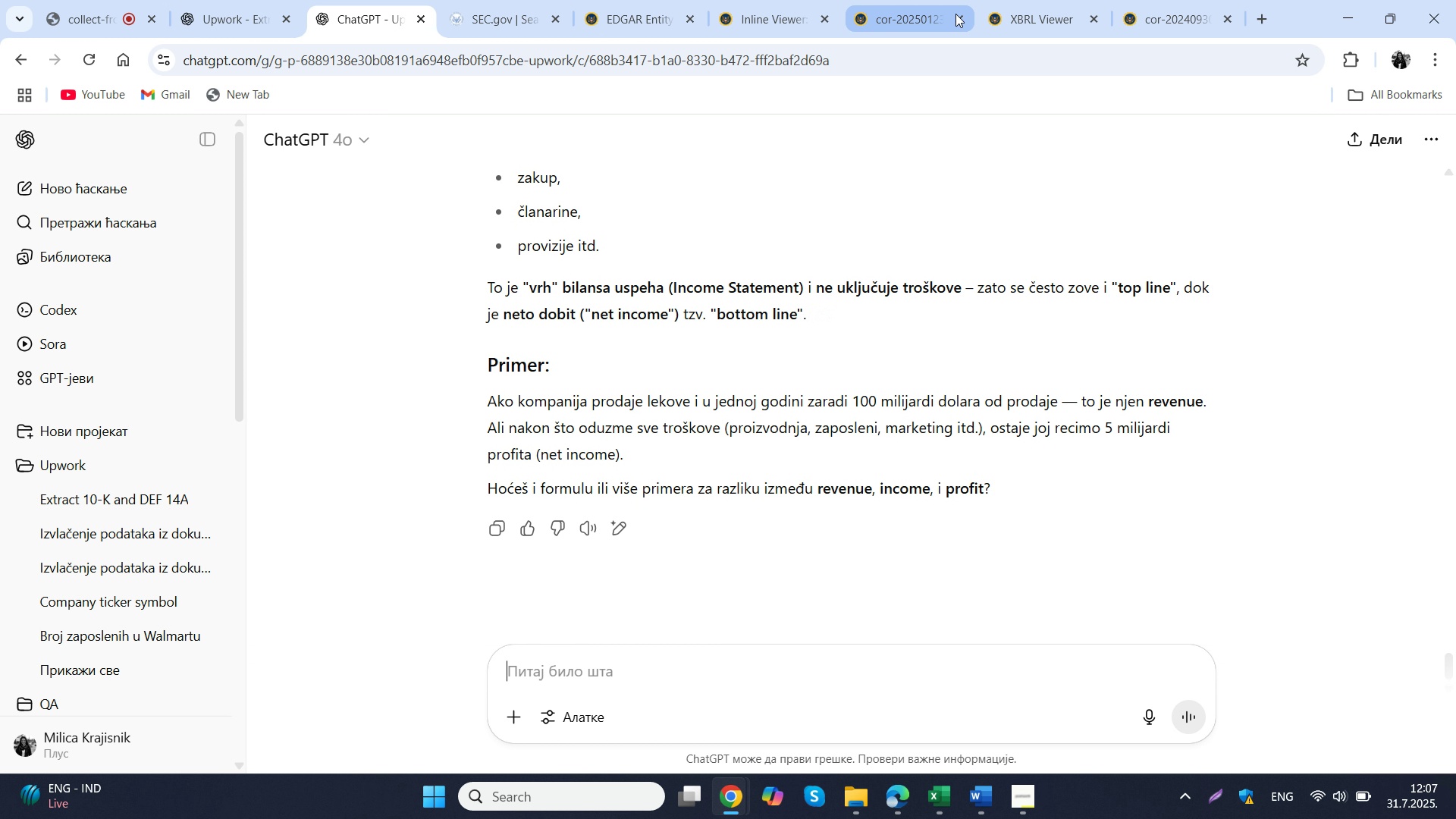 
scroll: coordinate [750, 478], scroll_direction: down, amount: 3.0
 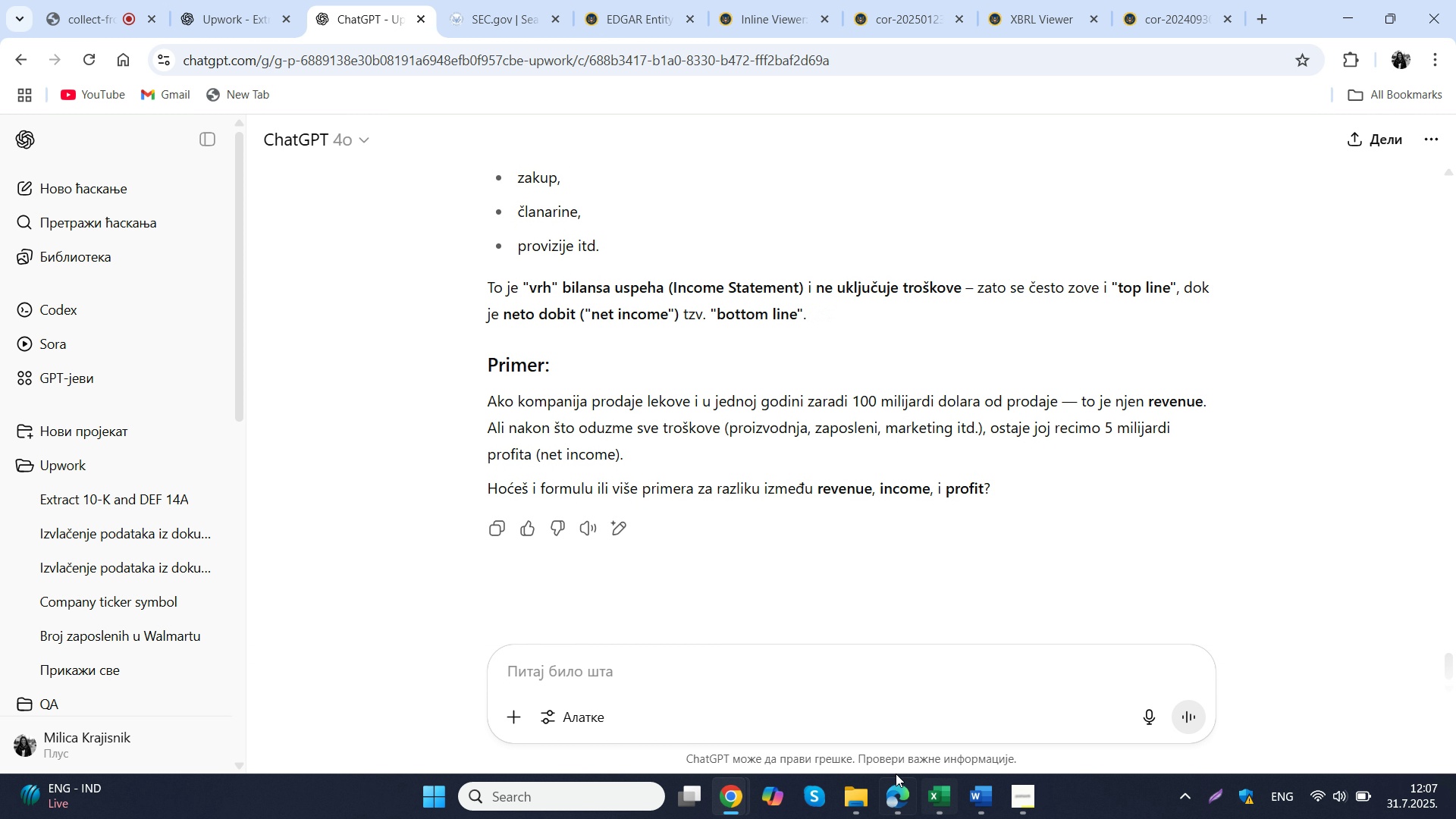 
left_click([899, 796])
 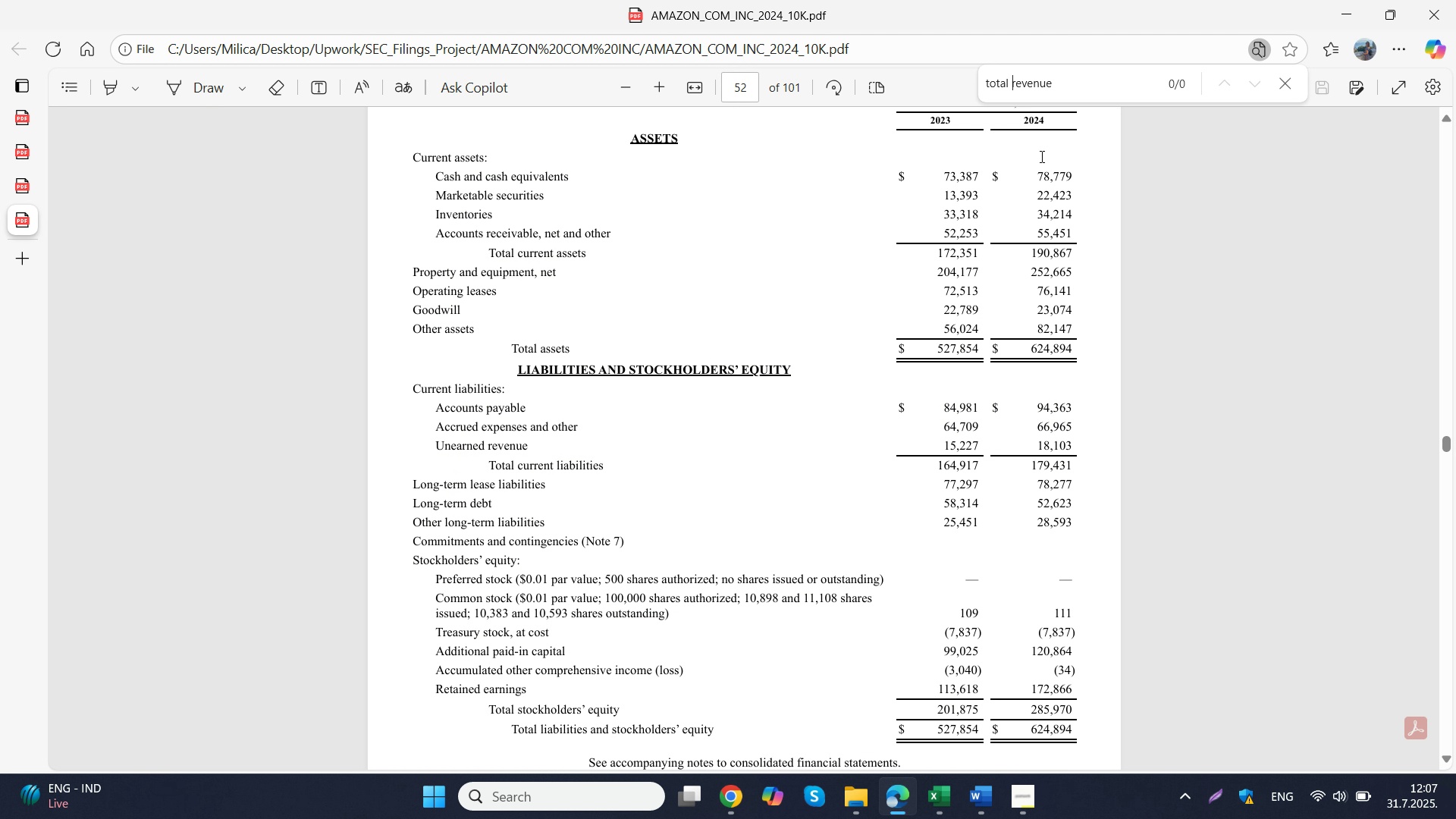 
left_click_drag(start_coordinate=[1080, 88], to_coordinate=[945, 89])
 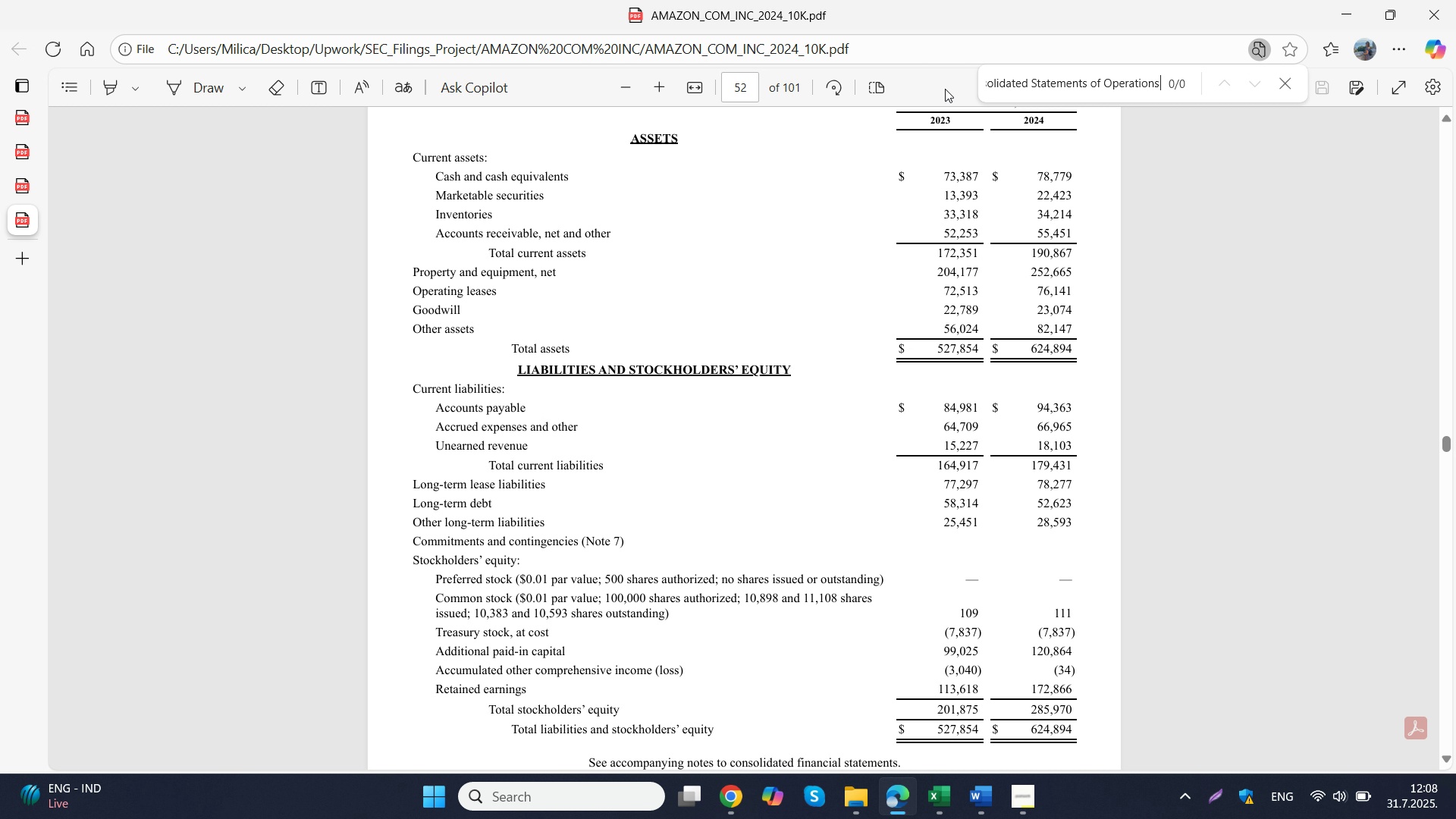 
key(Control+ControlLeft)
 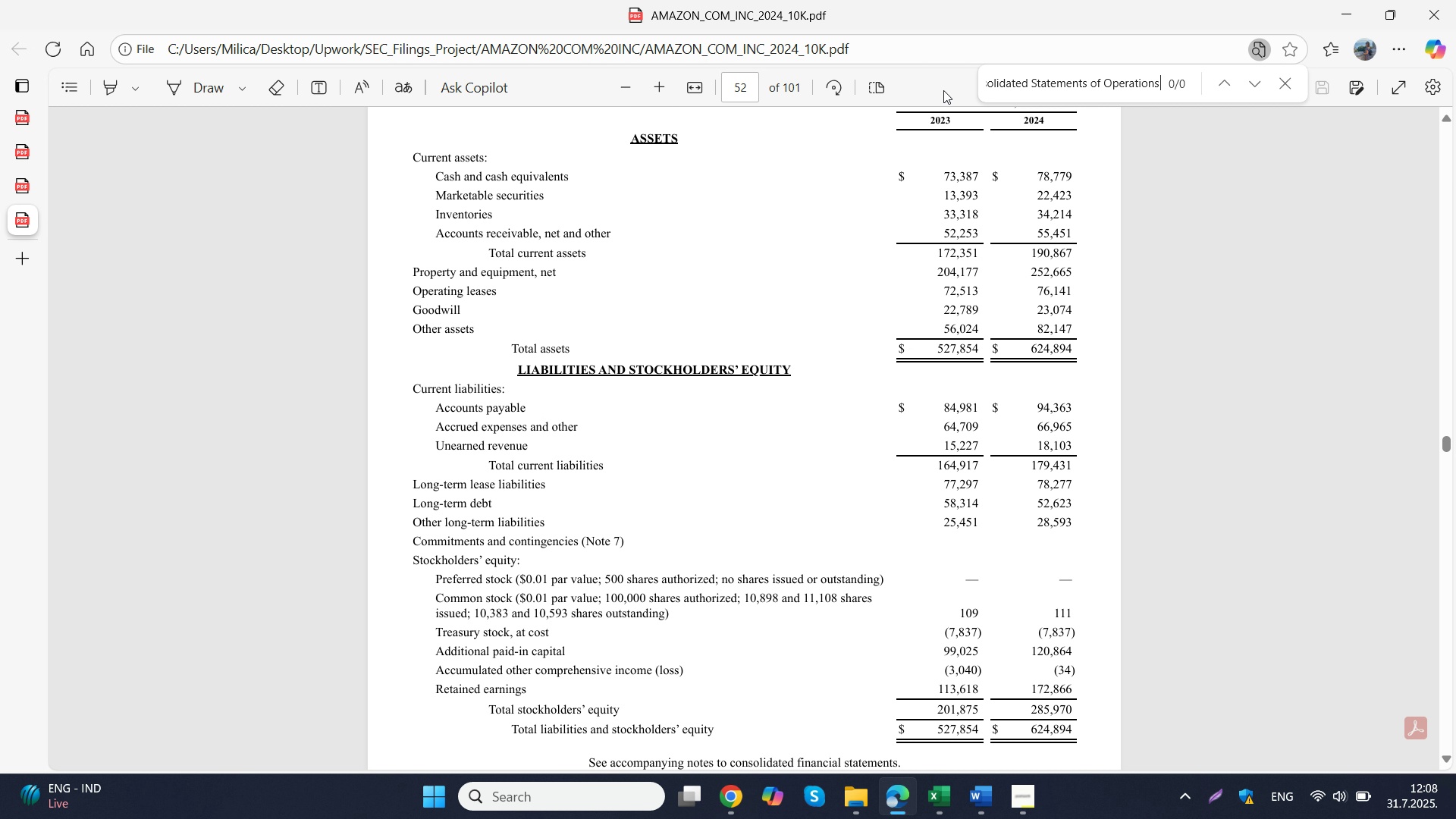 
key(Control+V)
 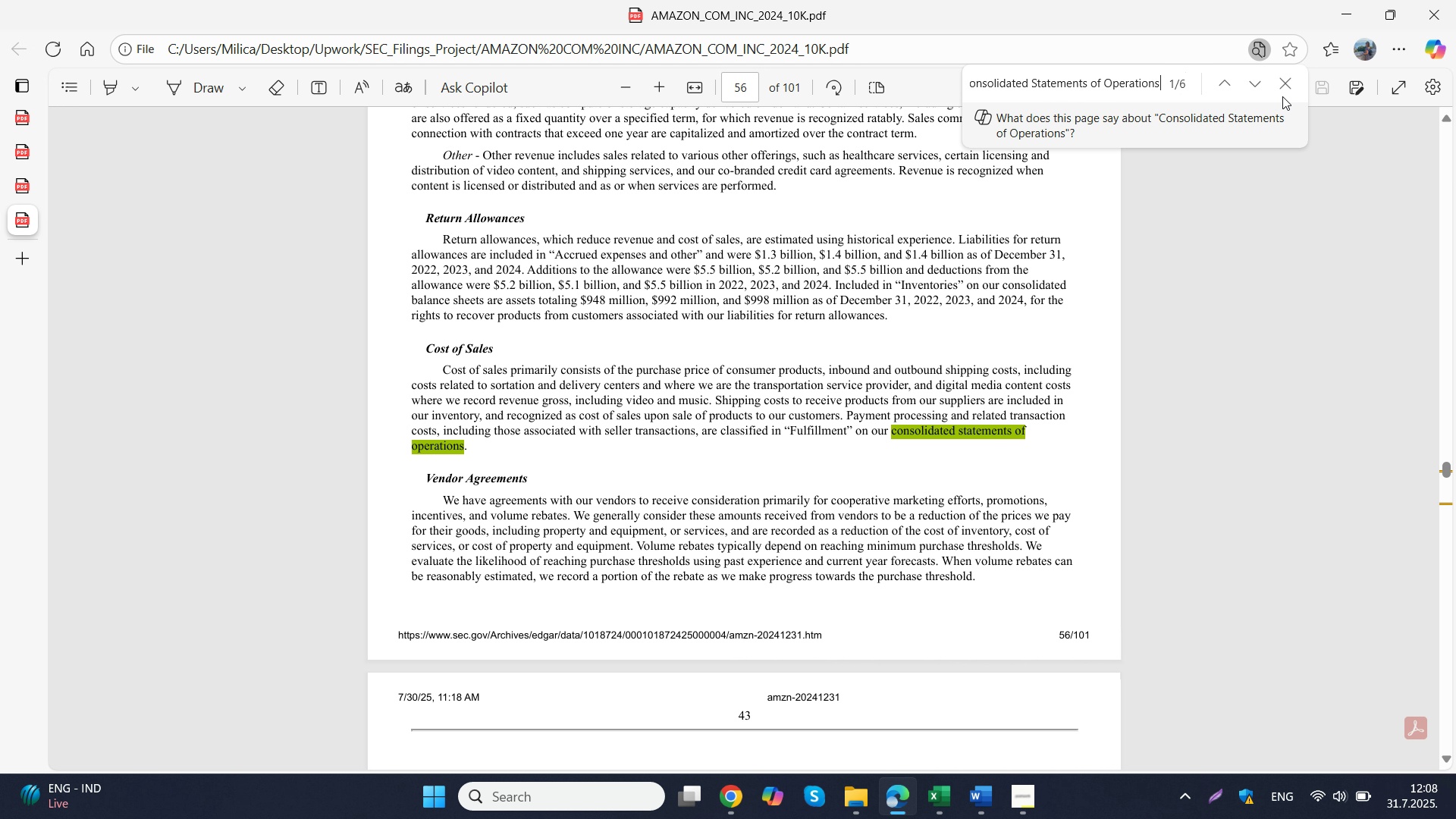 
left_click([1250, 81])
 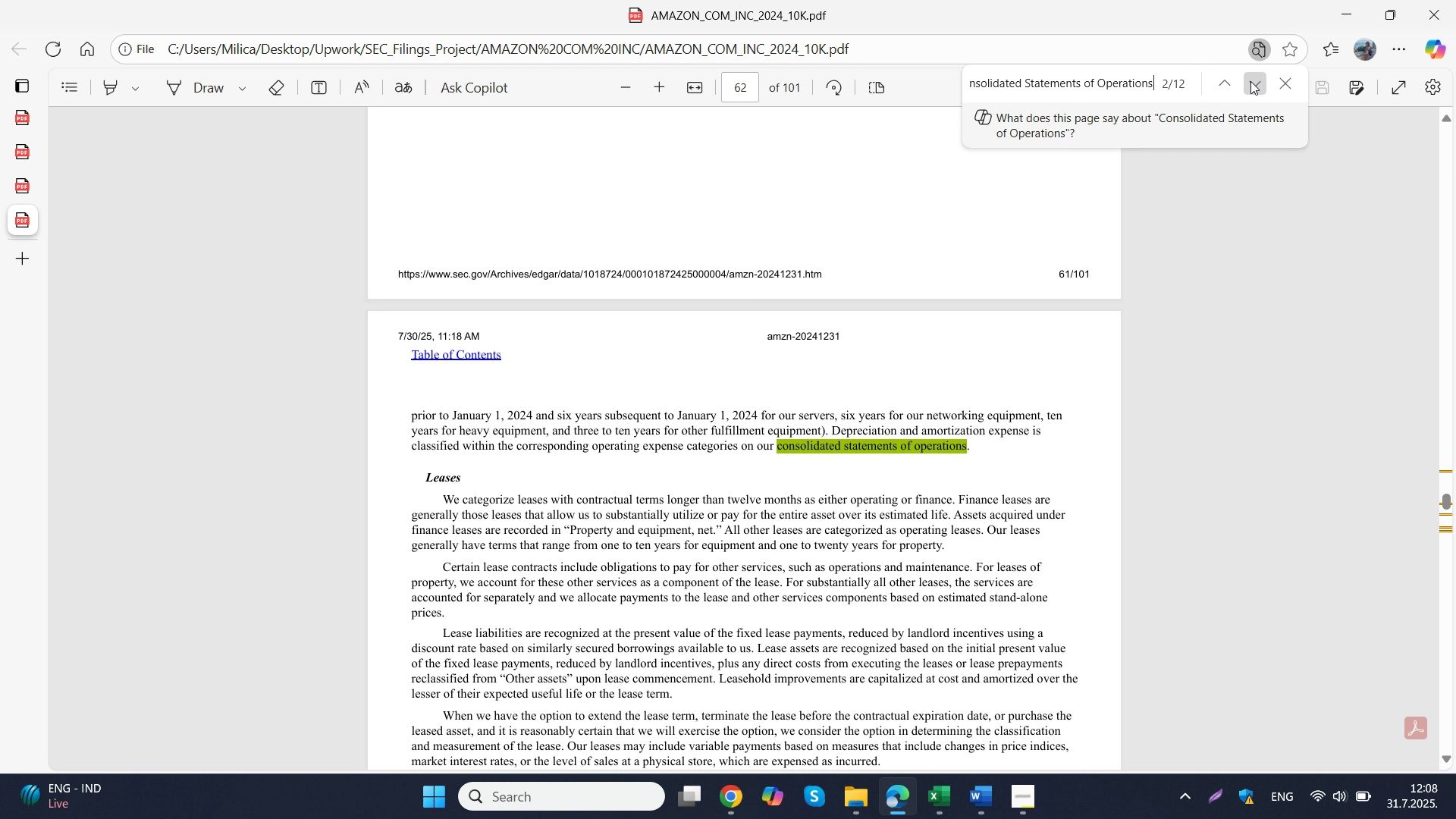 
left_click([1250, 81])
 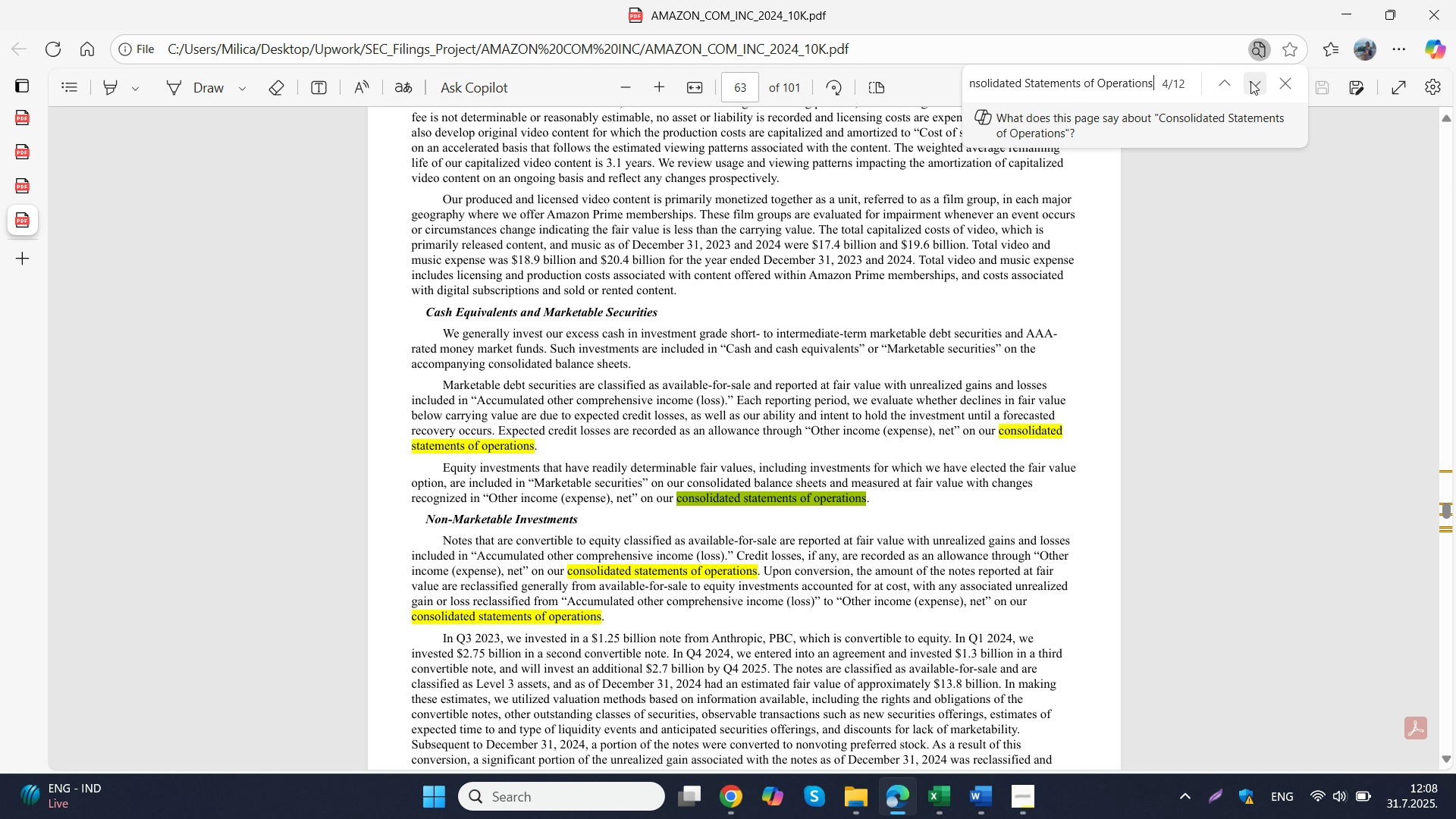 
left_click([1250, 81])
 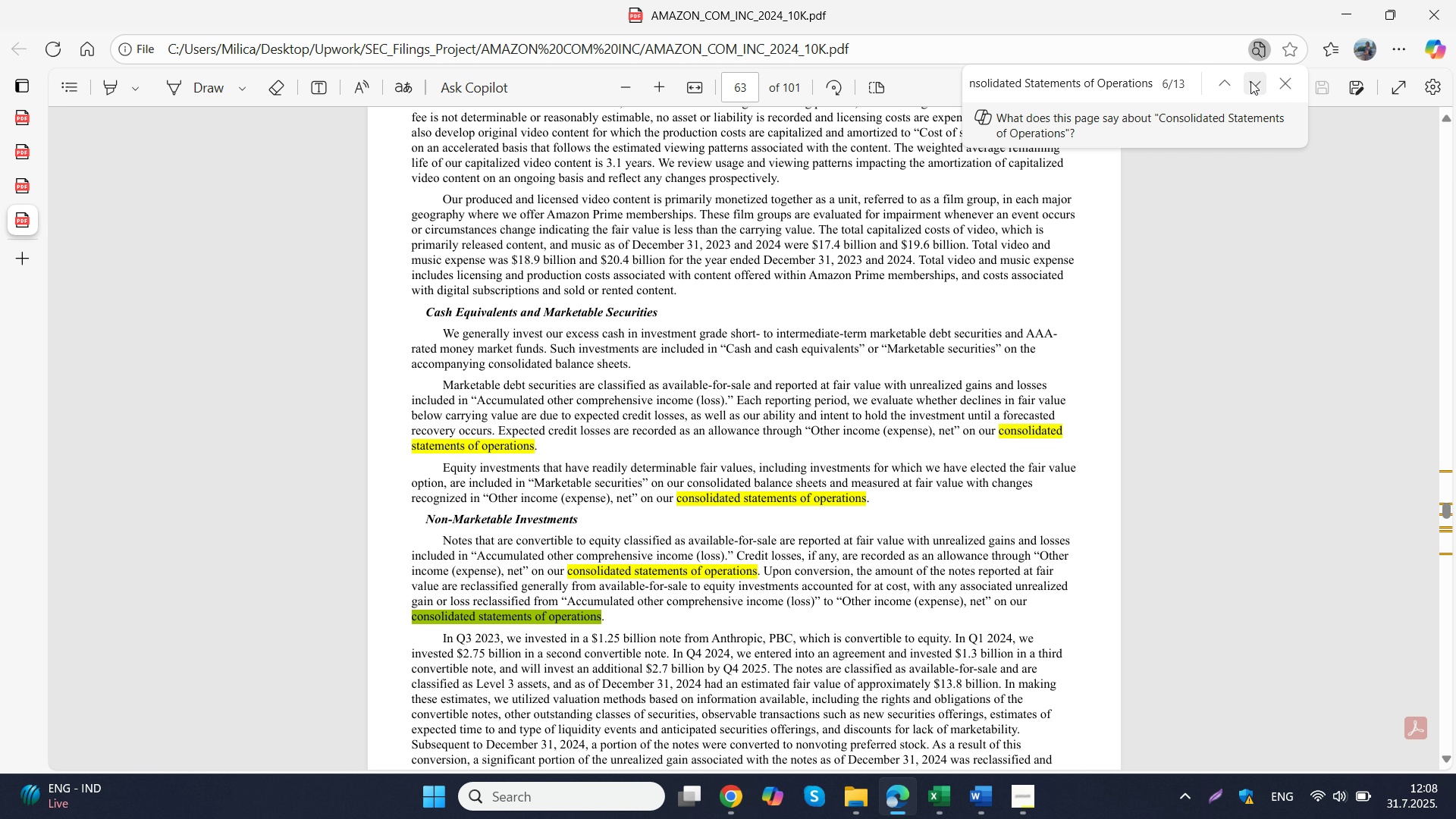 
double_click([1250, 81])
 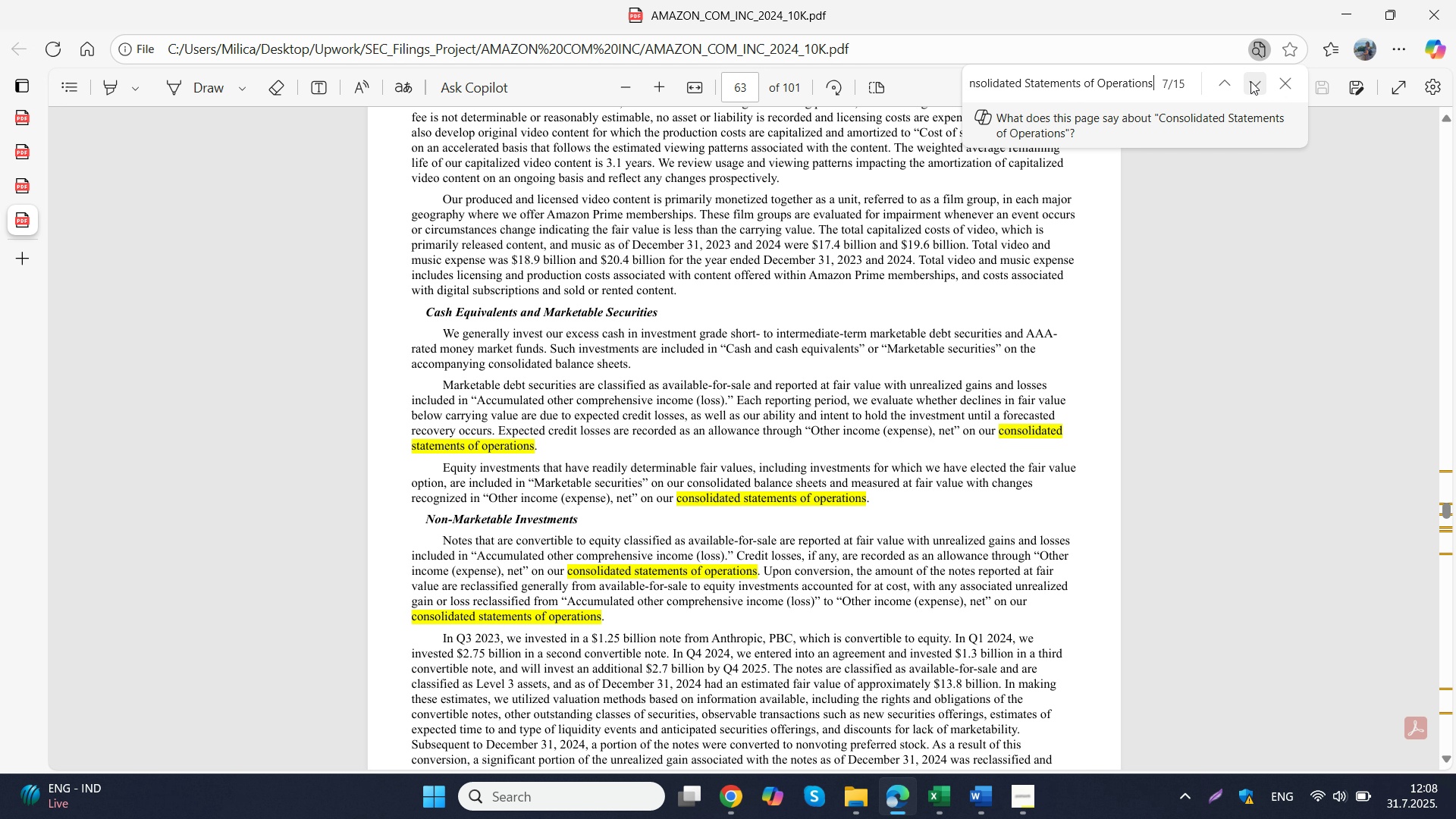 
triple_click([1250, 81])
 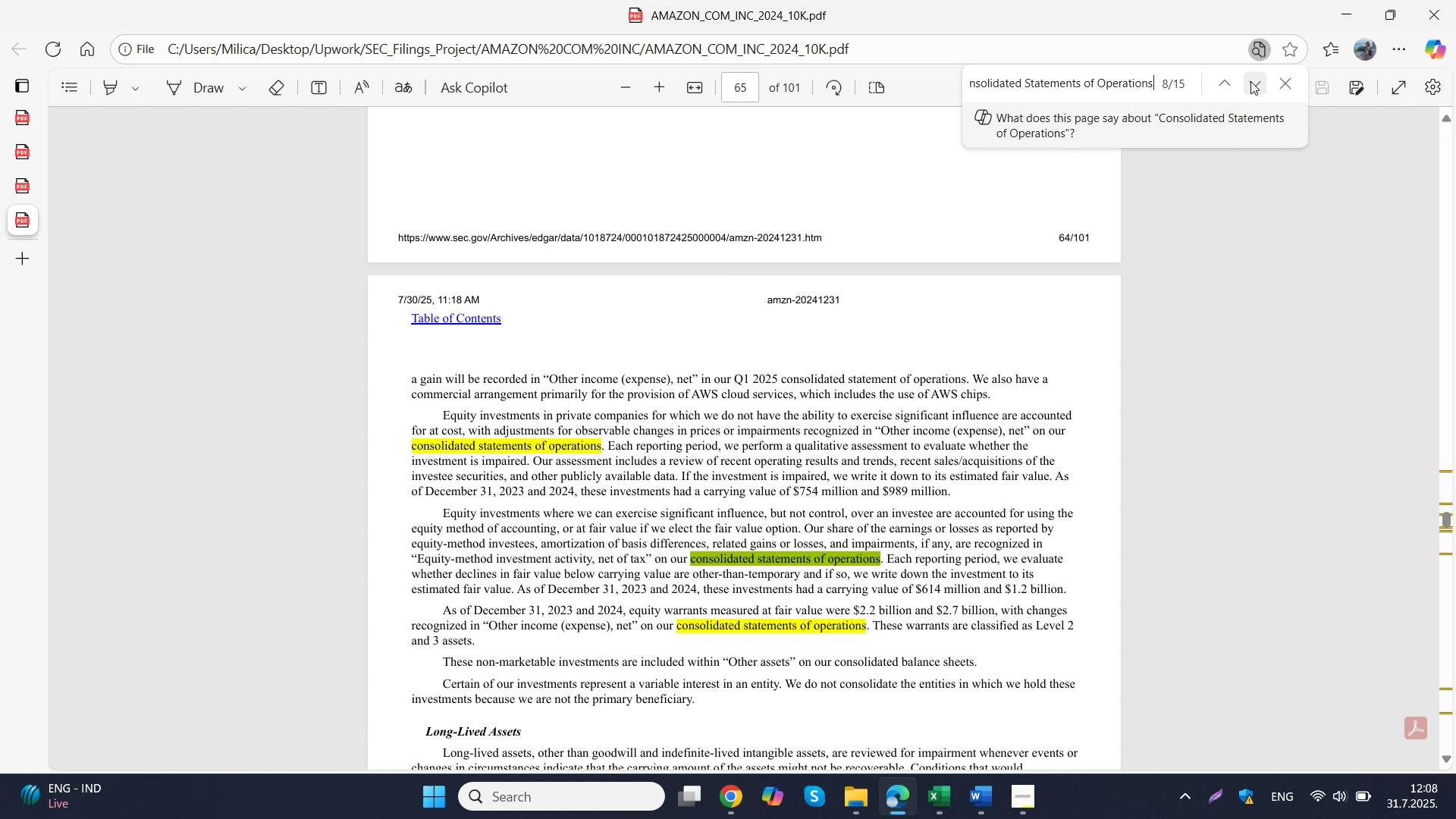 
left_click([1250, 81])
 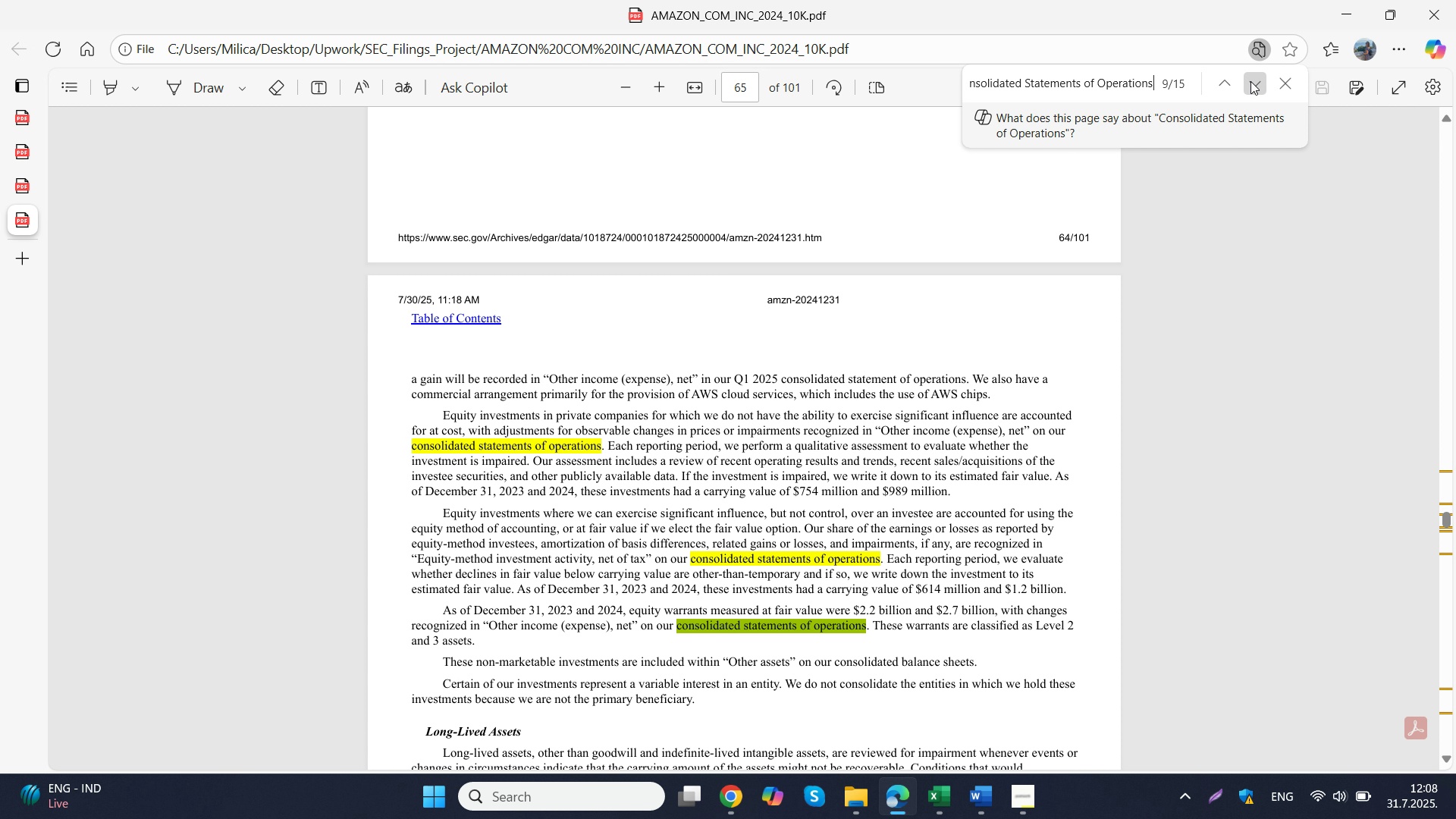 
double_click([1250, 81])
 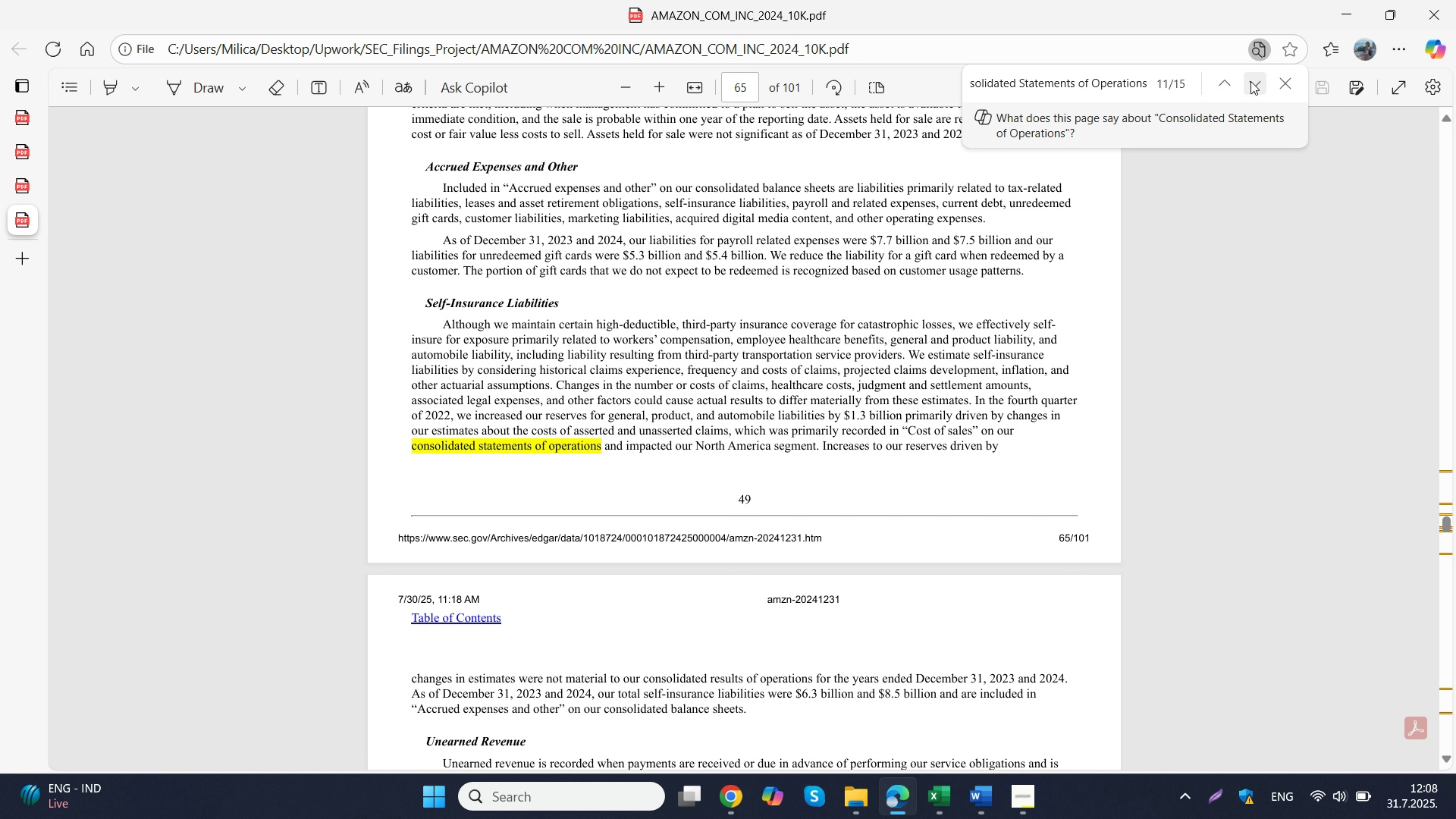 
left_click([1250, 81])
 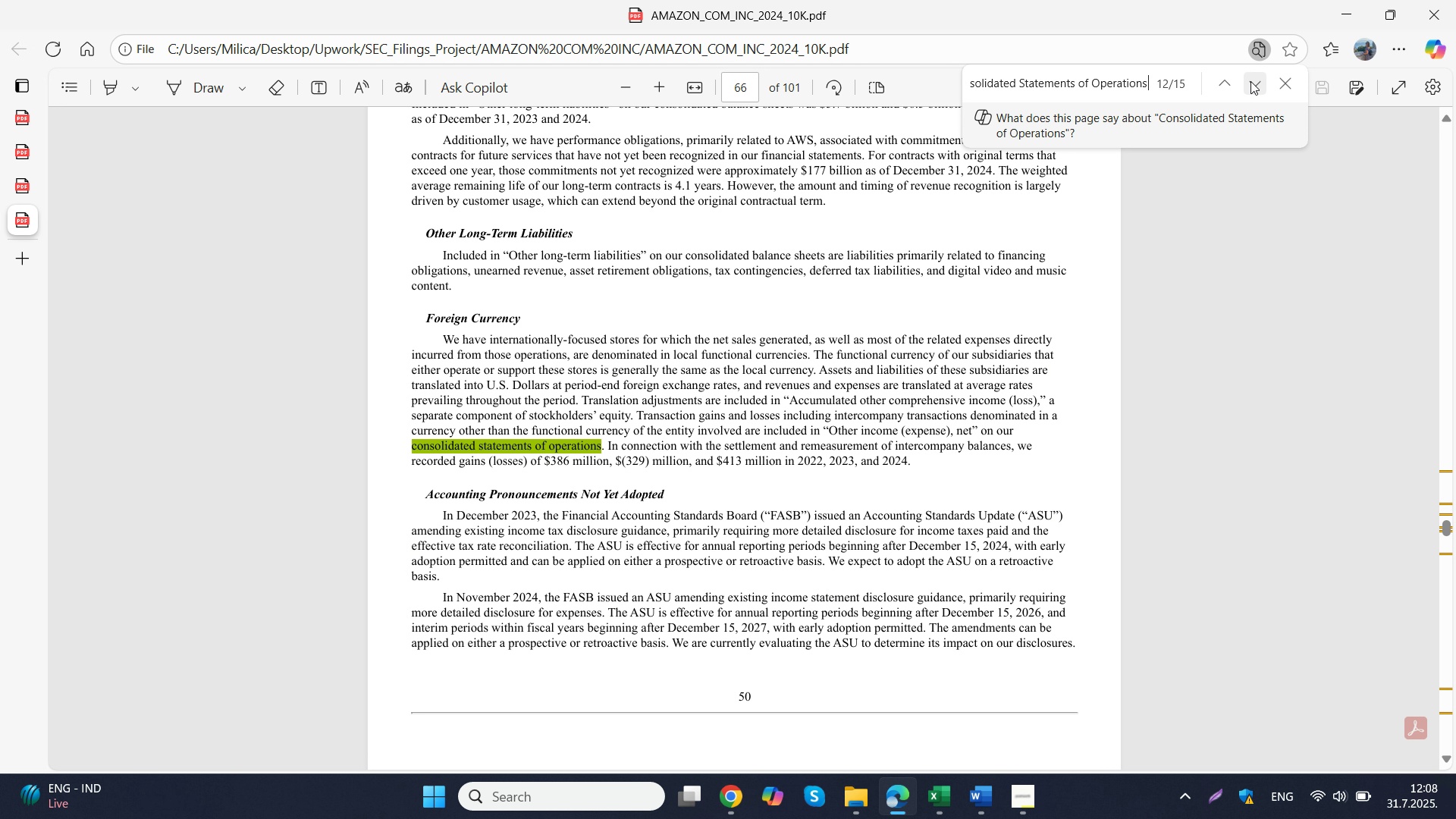 
left_click([1250, 81])
 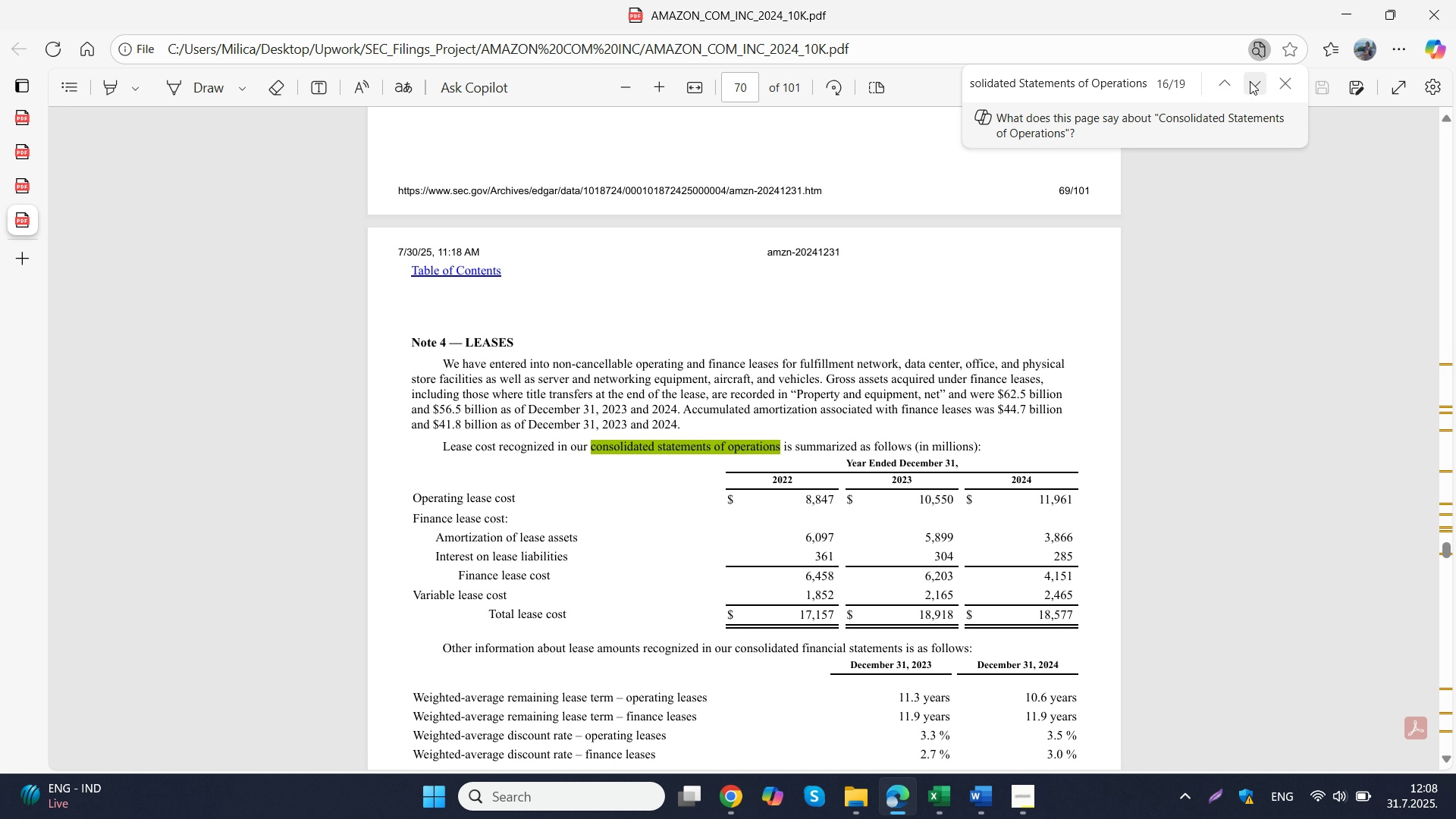 
left_click([1250, 81])
 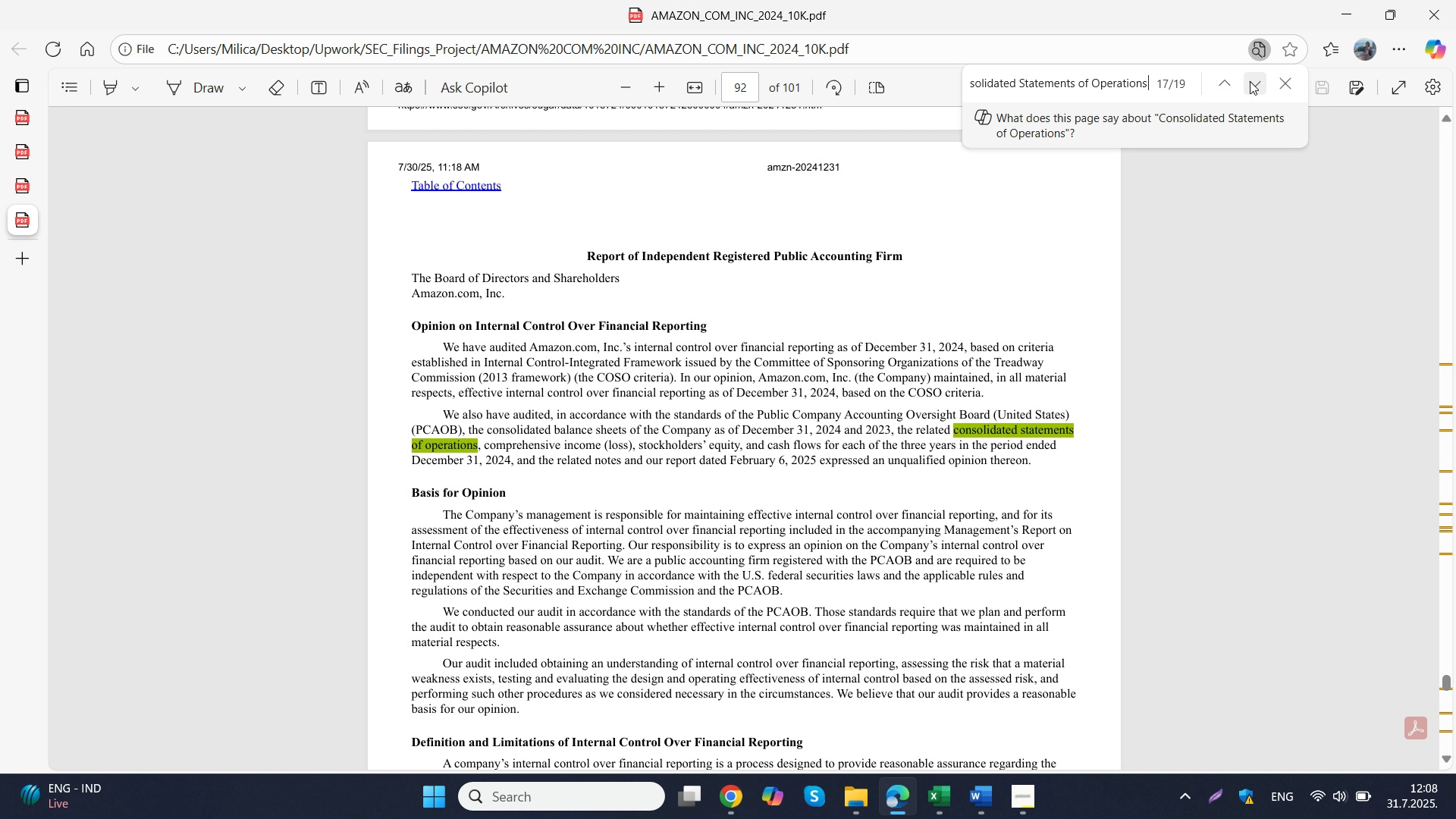 
left_click([1250, 81])
 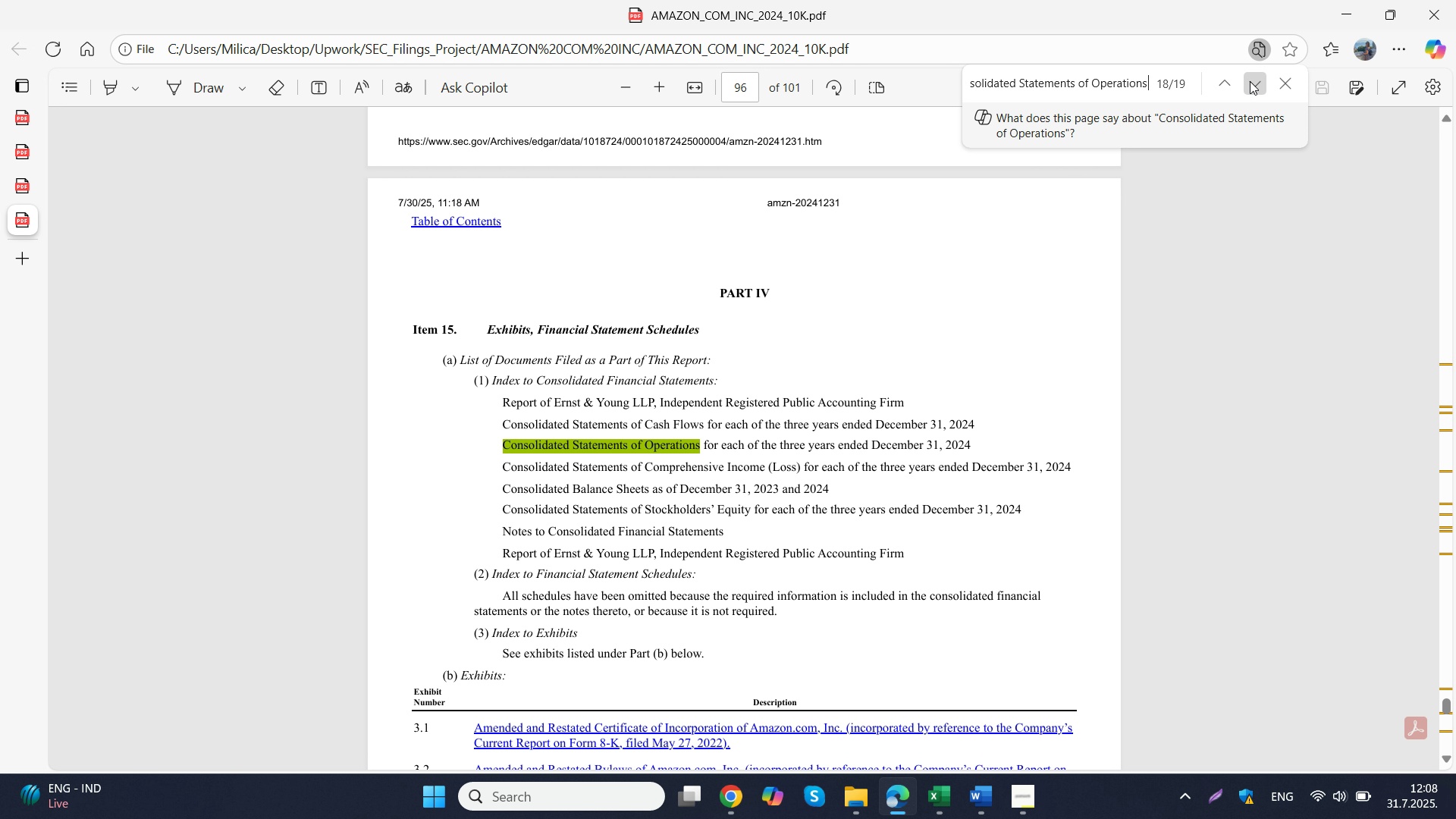 
left_click([1250, 81])
 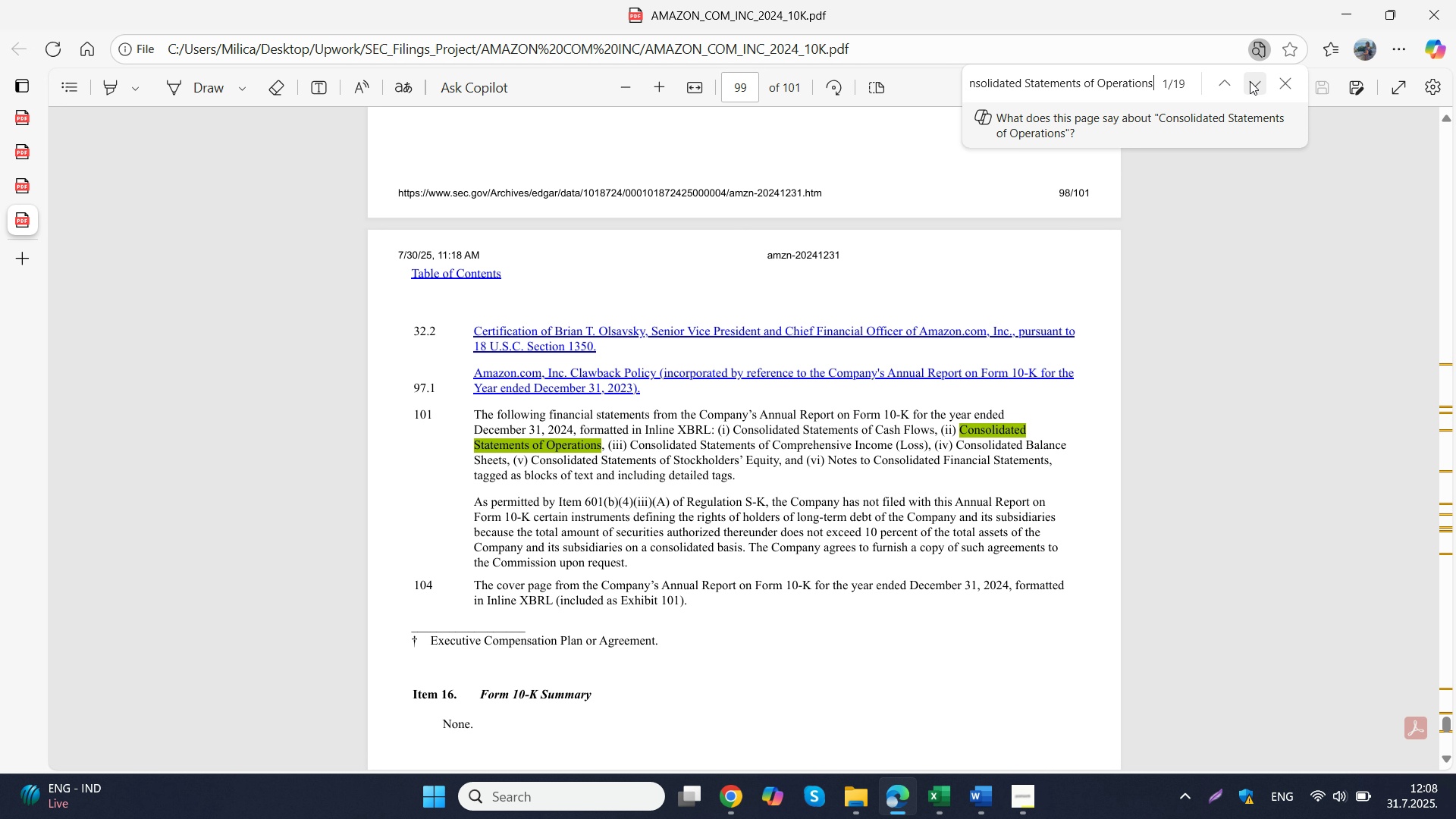 
left_click([1250, 81])
 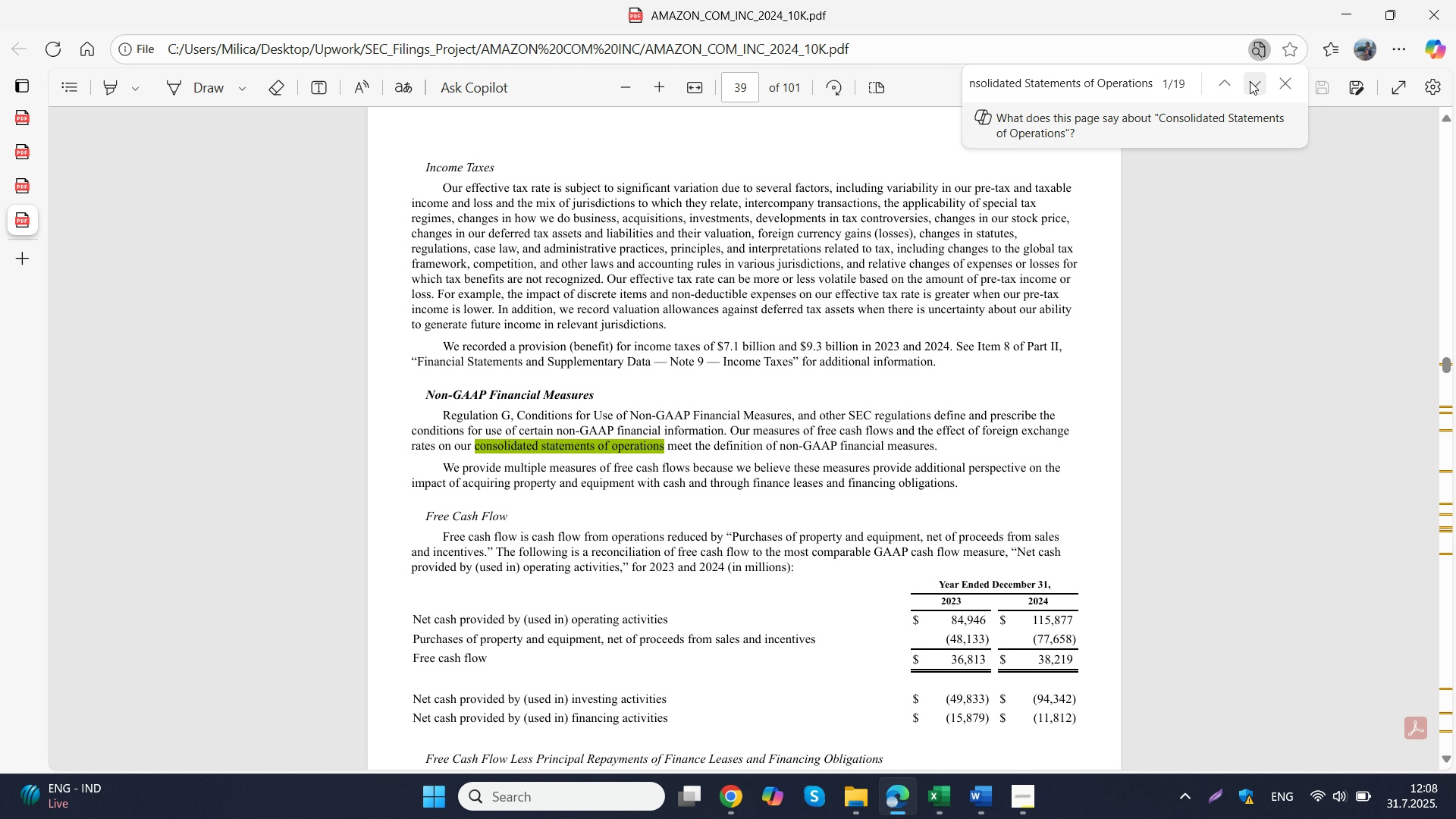 
left_click([1250, 81])
 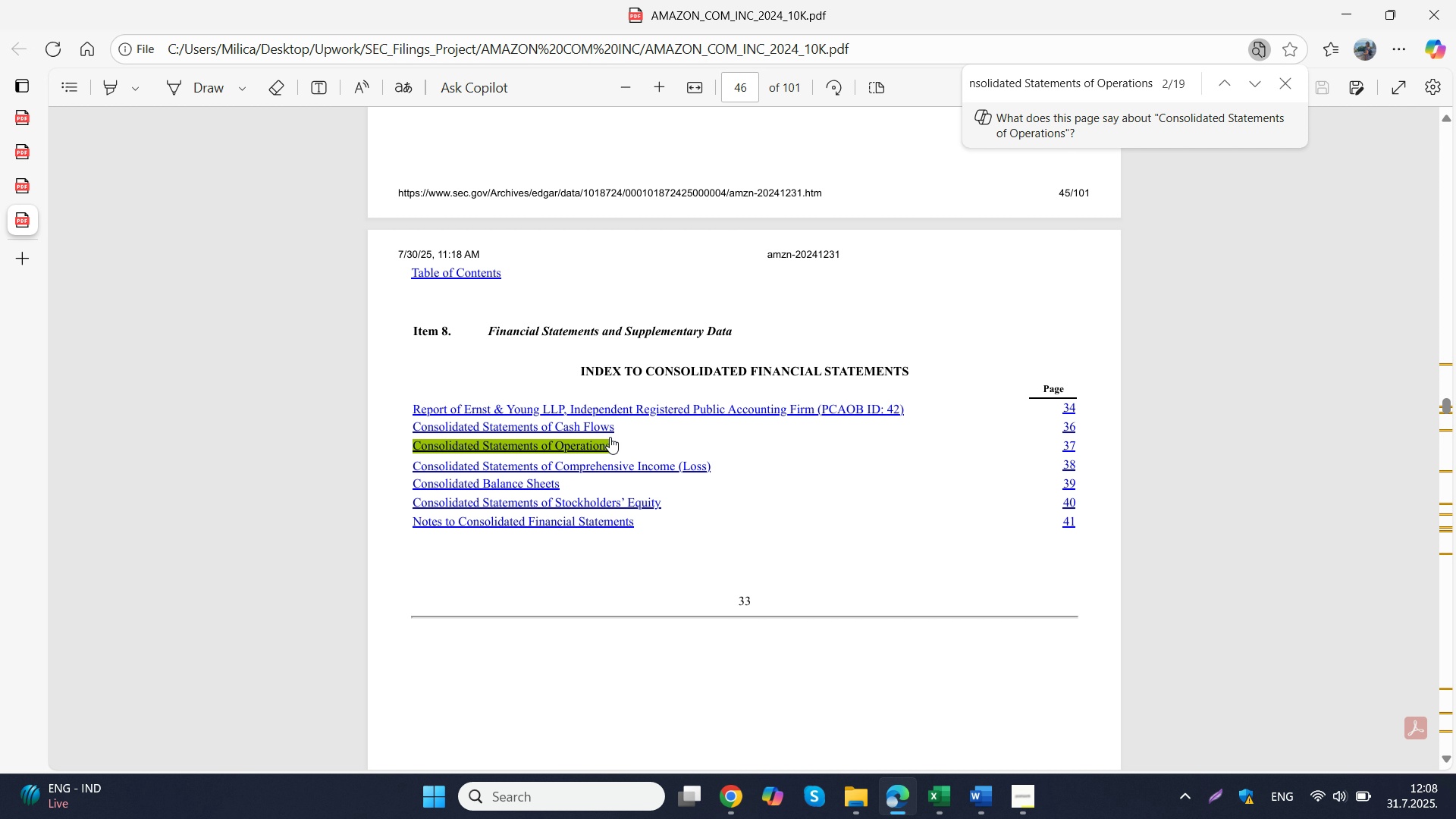 
left_click([592, 446])
 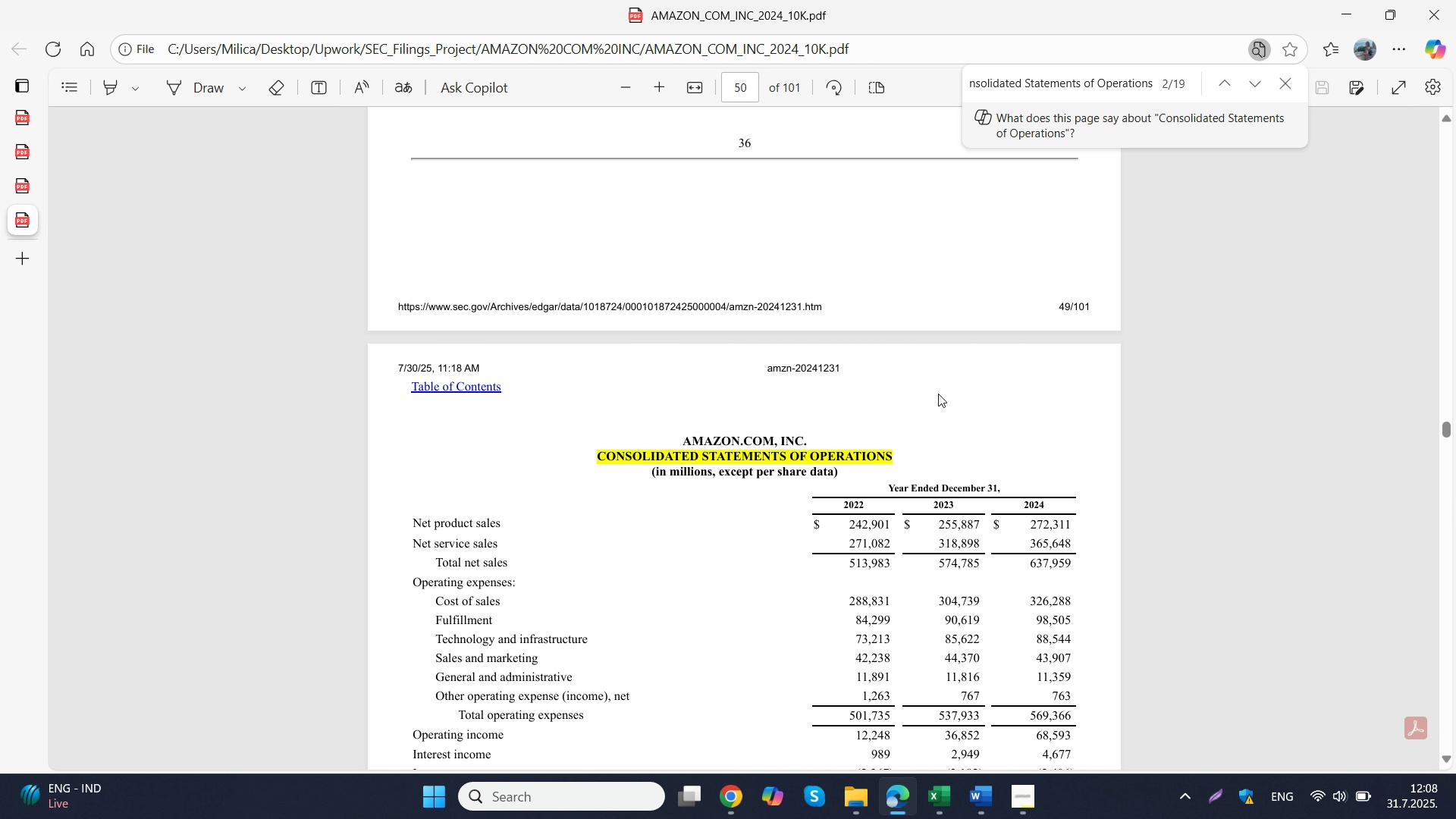 
wait(9.23)
 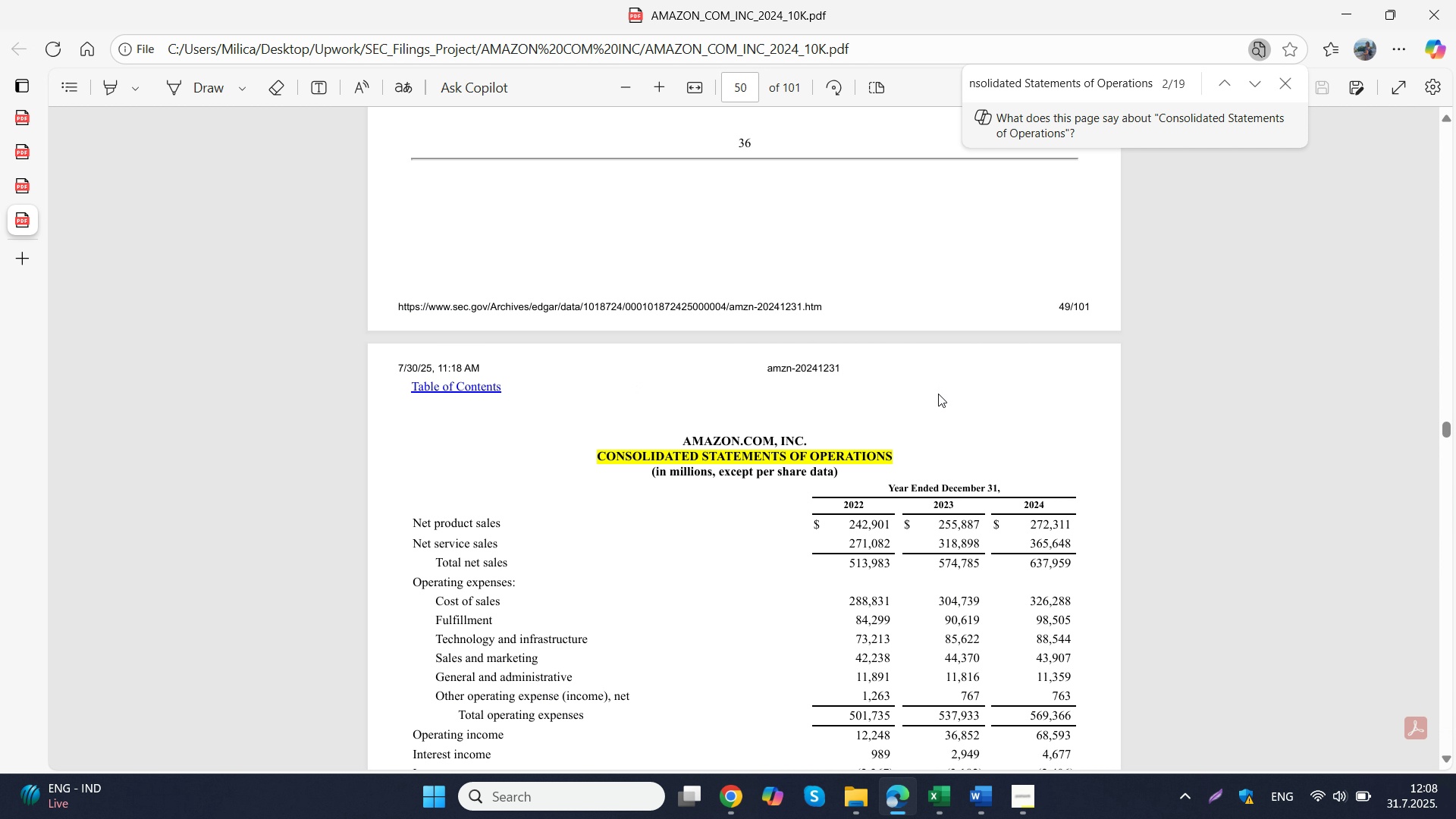 
scroll: coordinate [431, 512], scroll_direction: down, amount: 4.0
 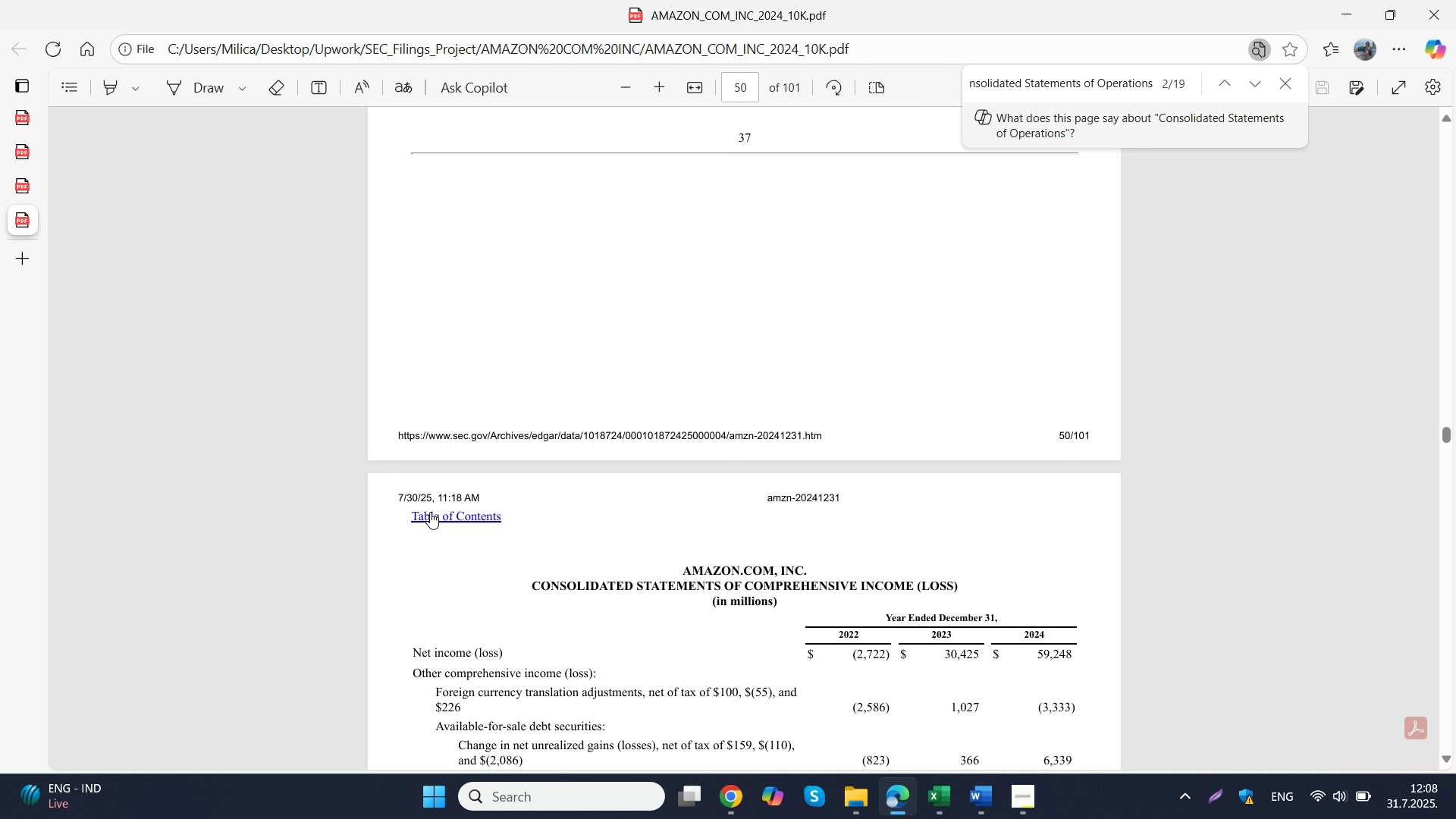 
scroll: coordinate [430, 512], scroll_direction: up, amount: 2.0
 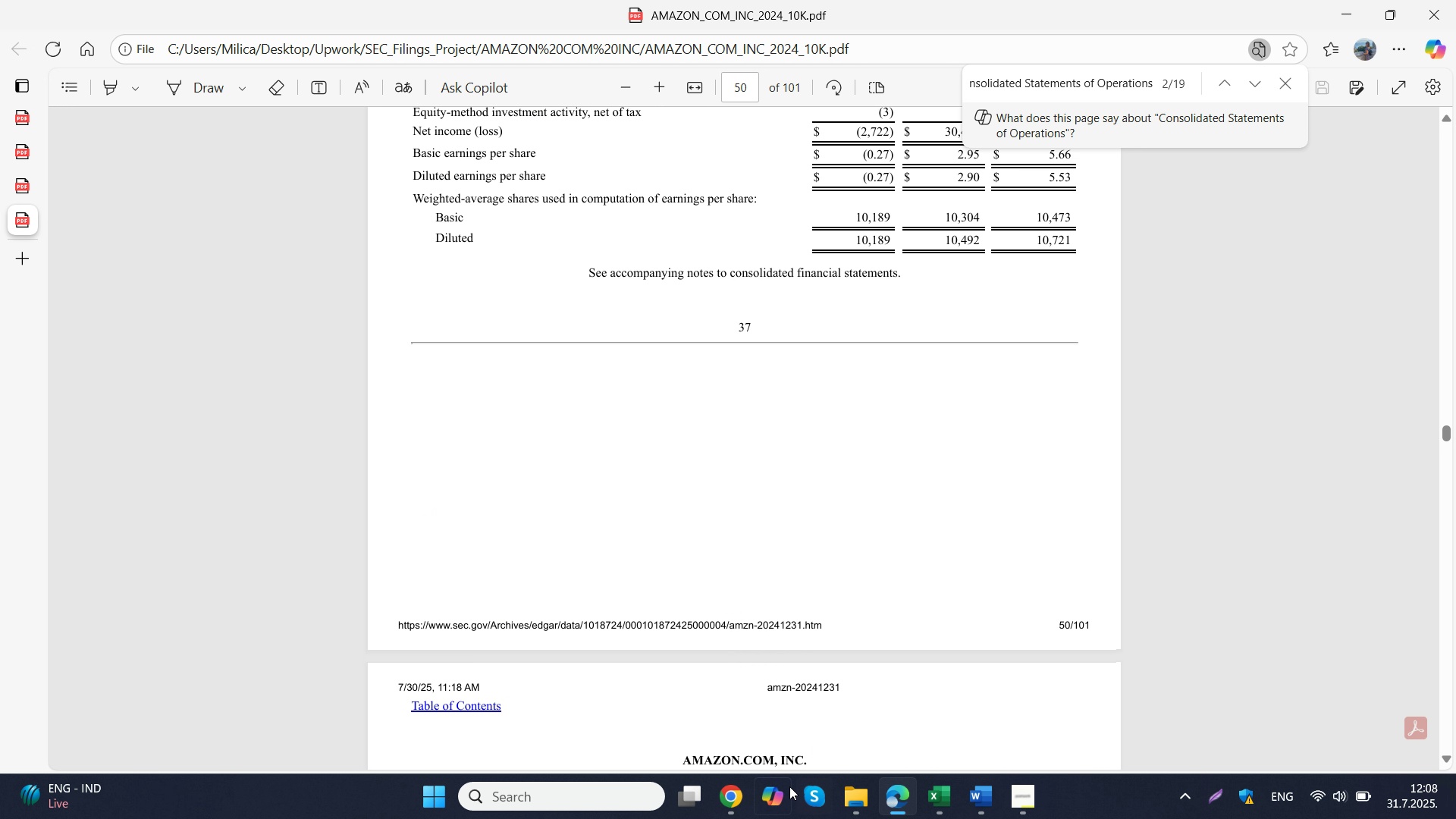 
left_click([742, 787])
 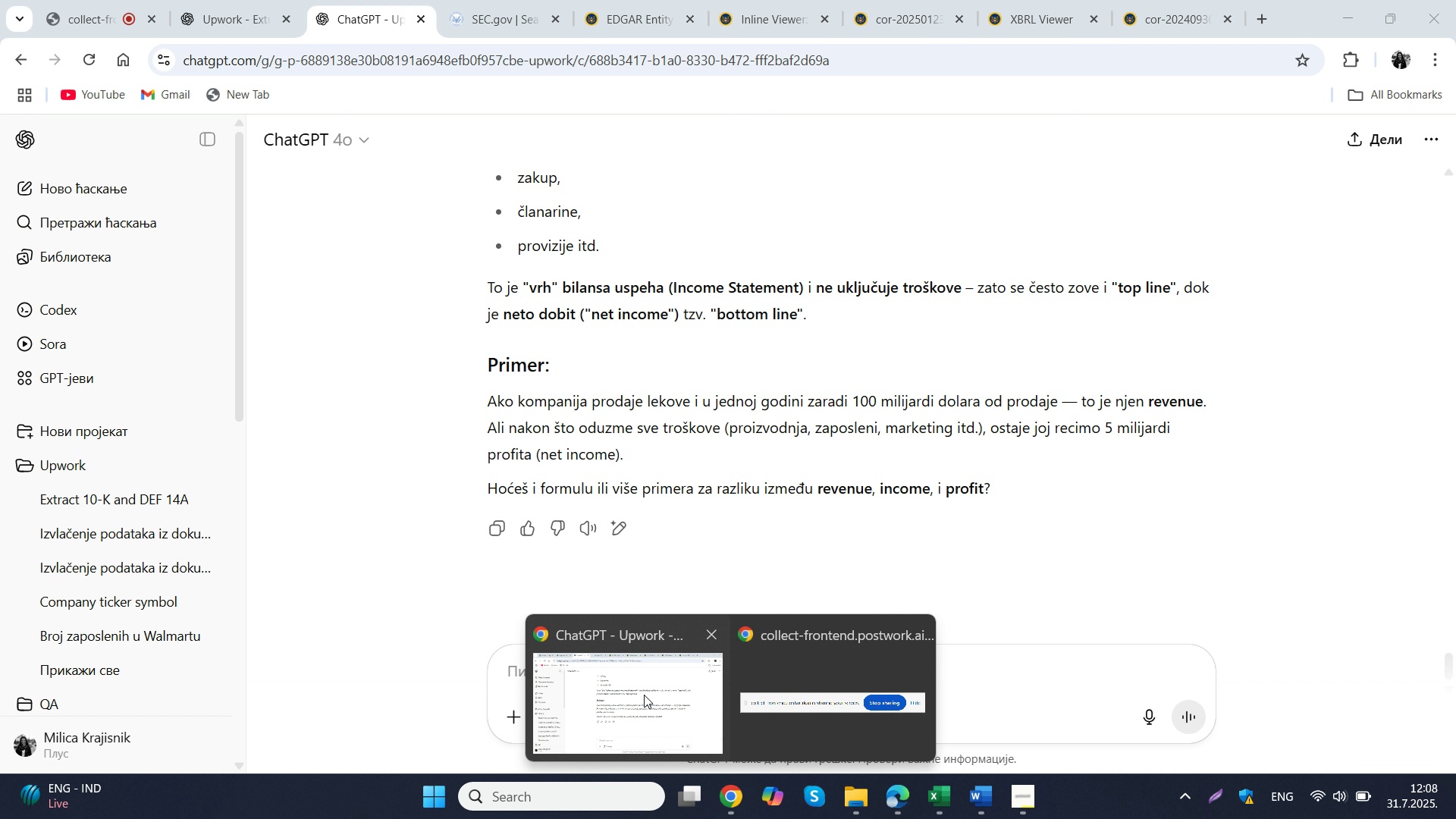 
left_click([644, 695])
 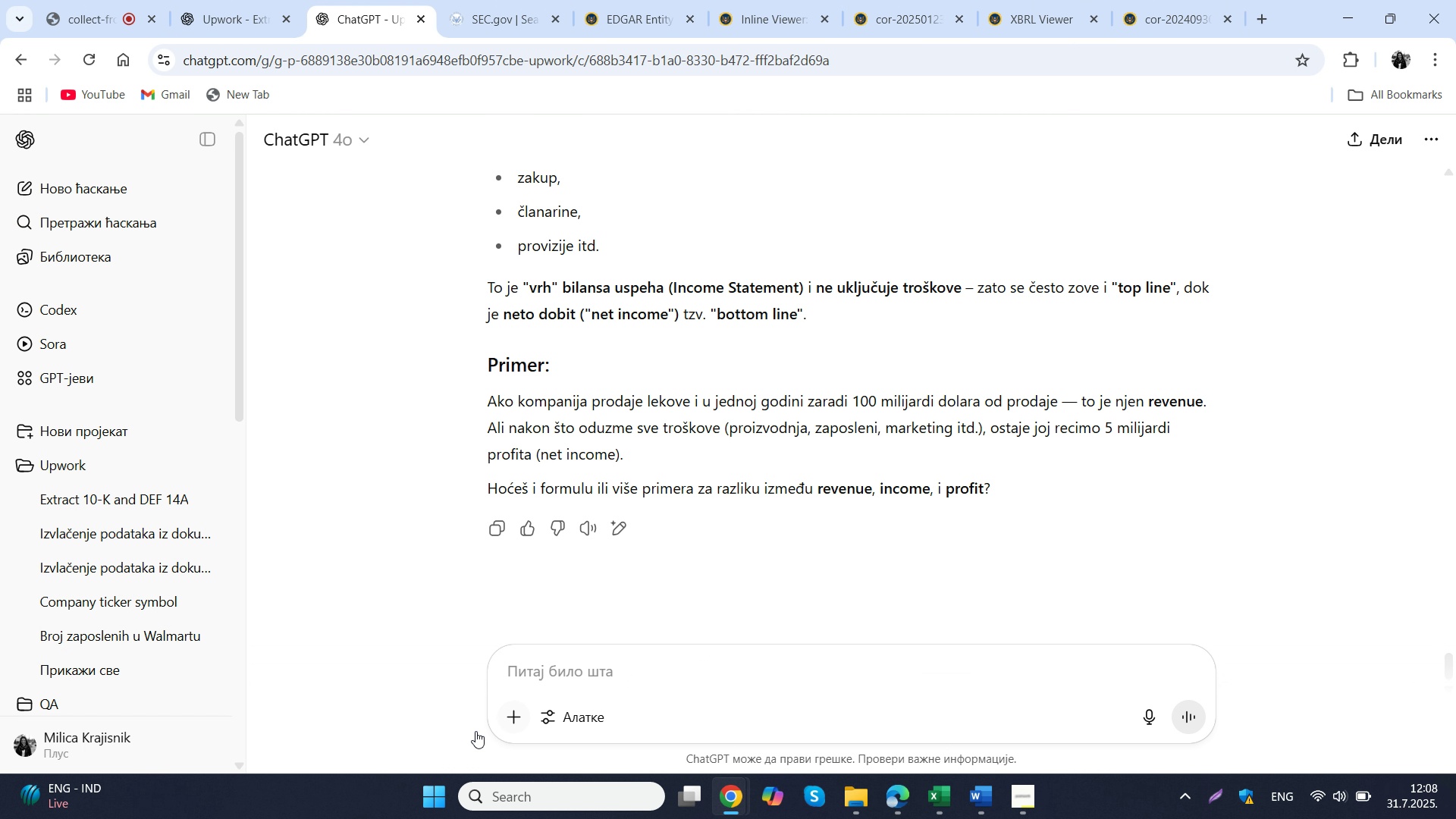 
left_click([522, 717])
 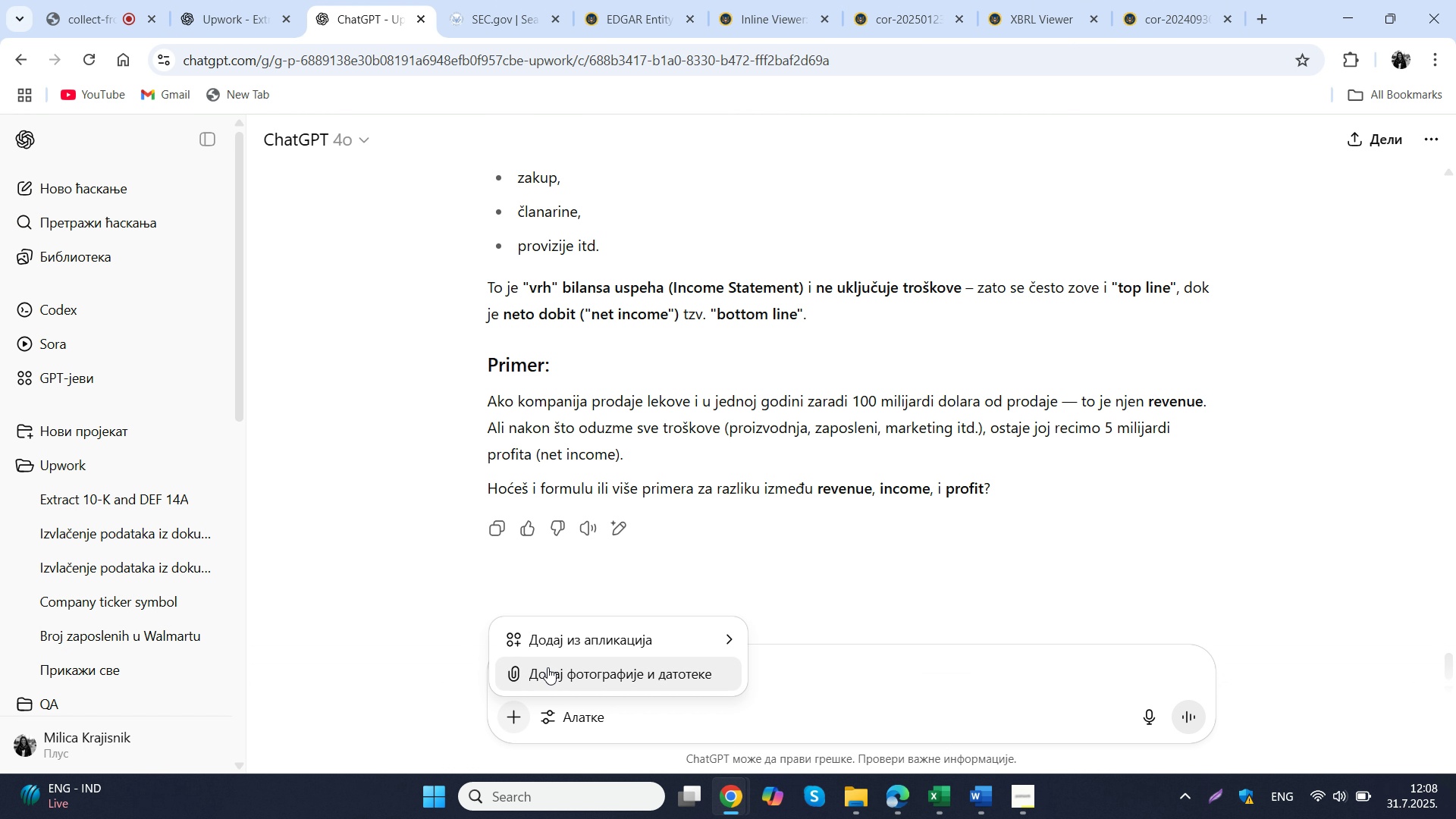 
left_click([548, 667])
 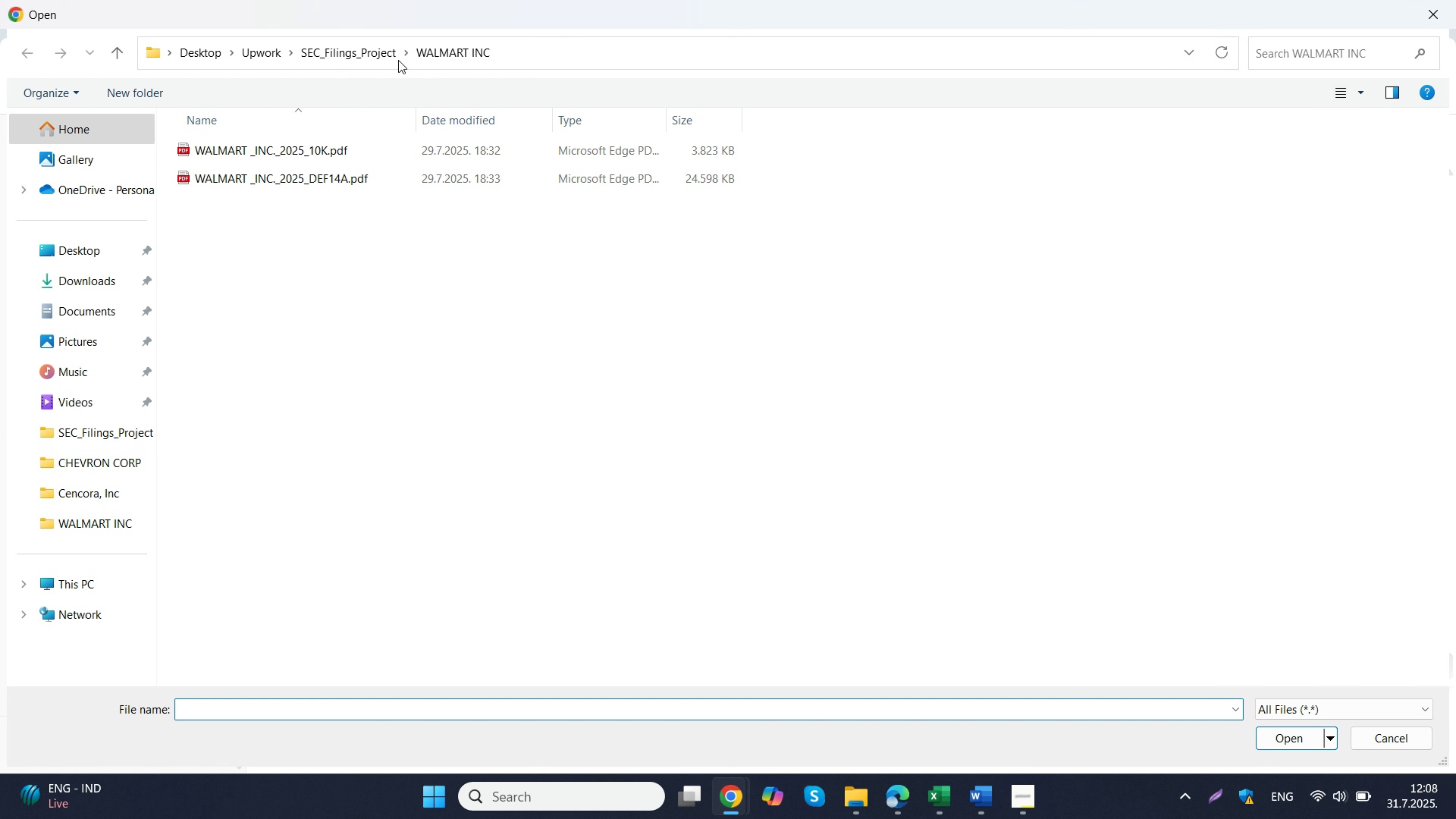 
left_click([371, 46])
 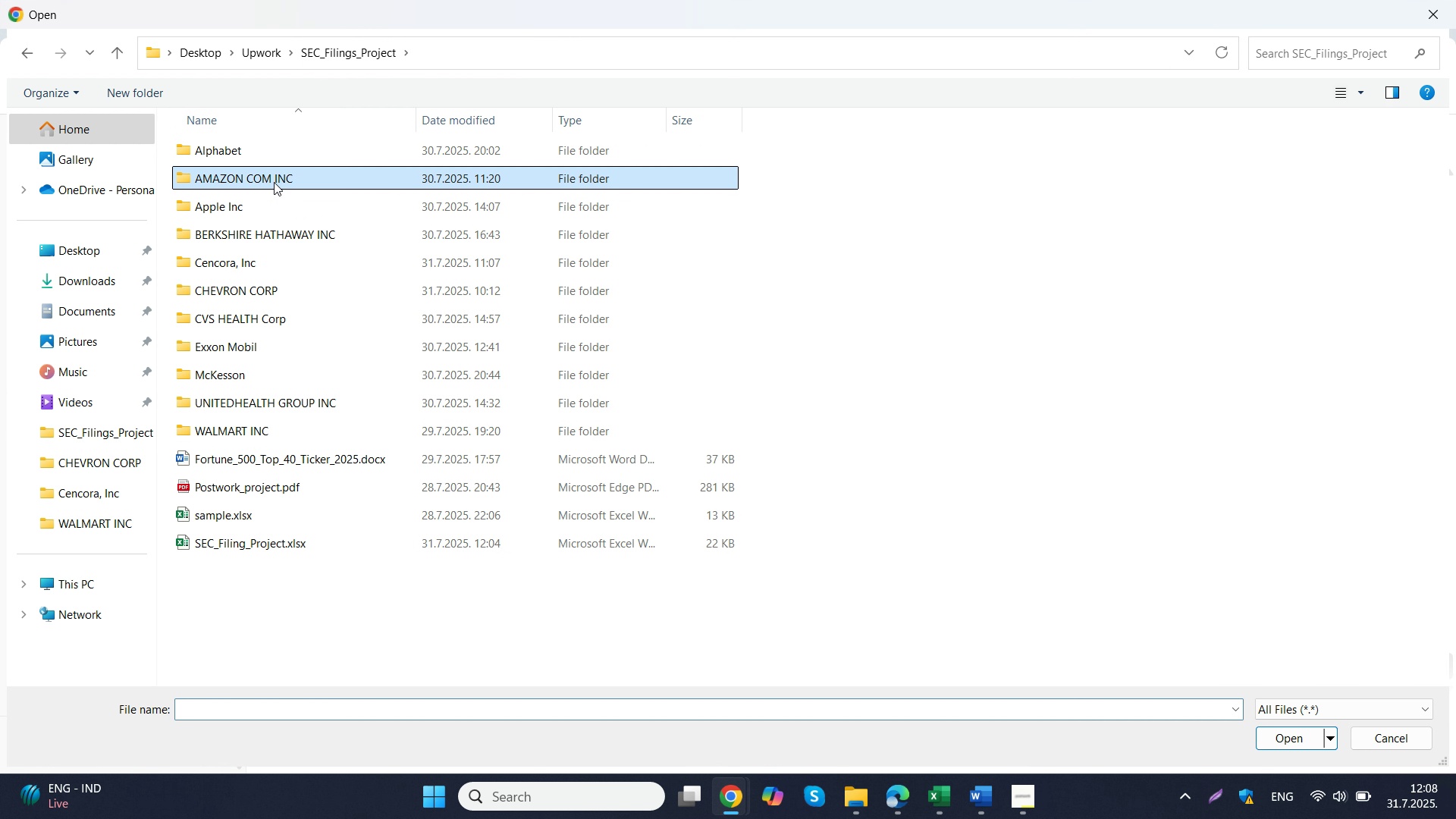 
double_click([274, 182])
 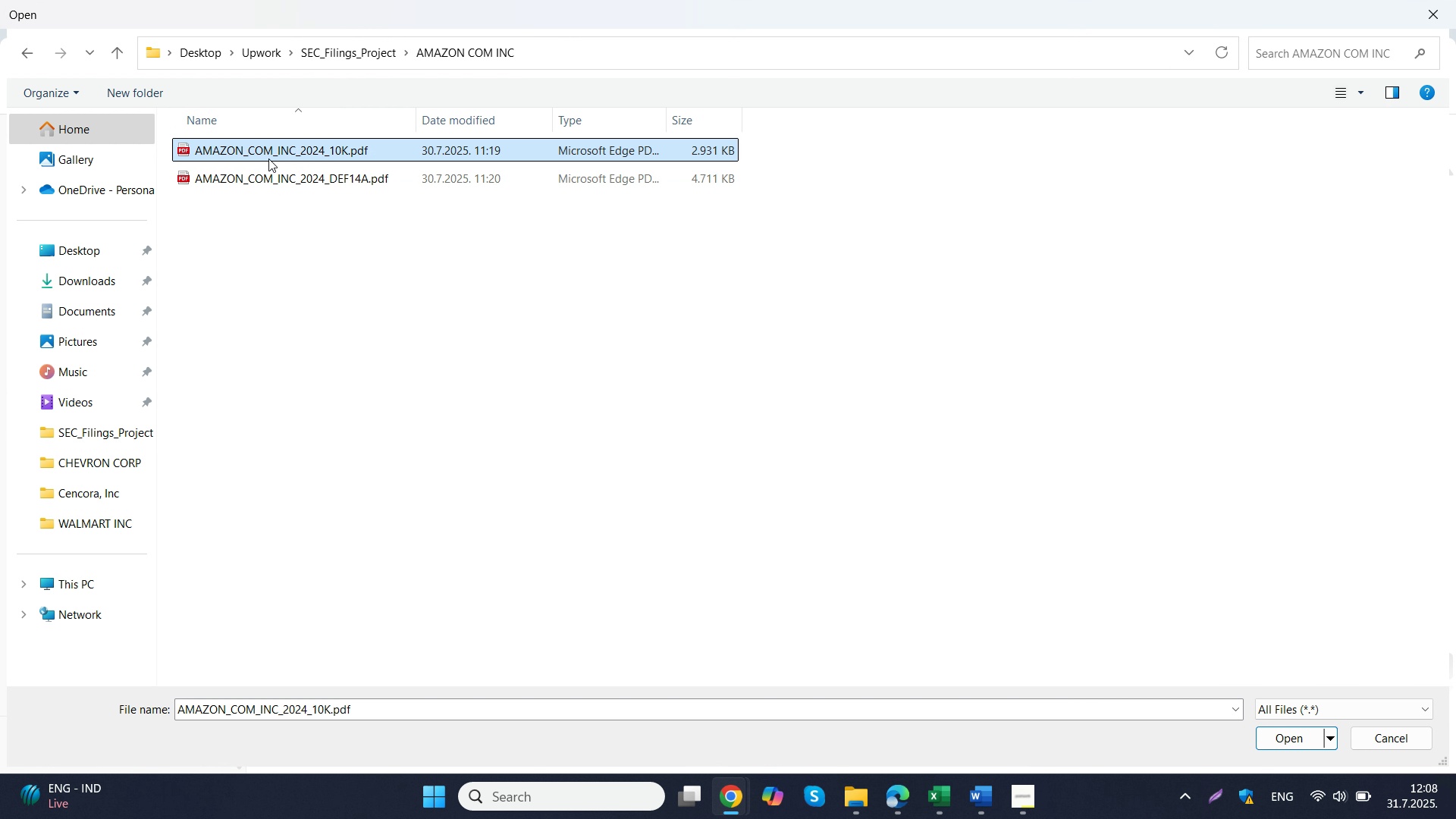 
double_click([268, 158])
 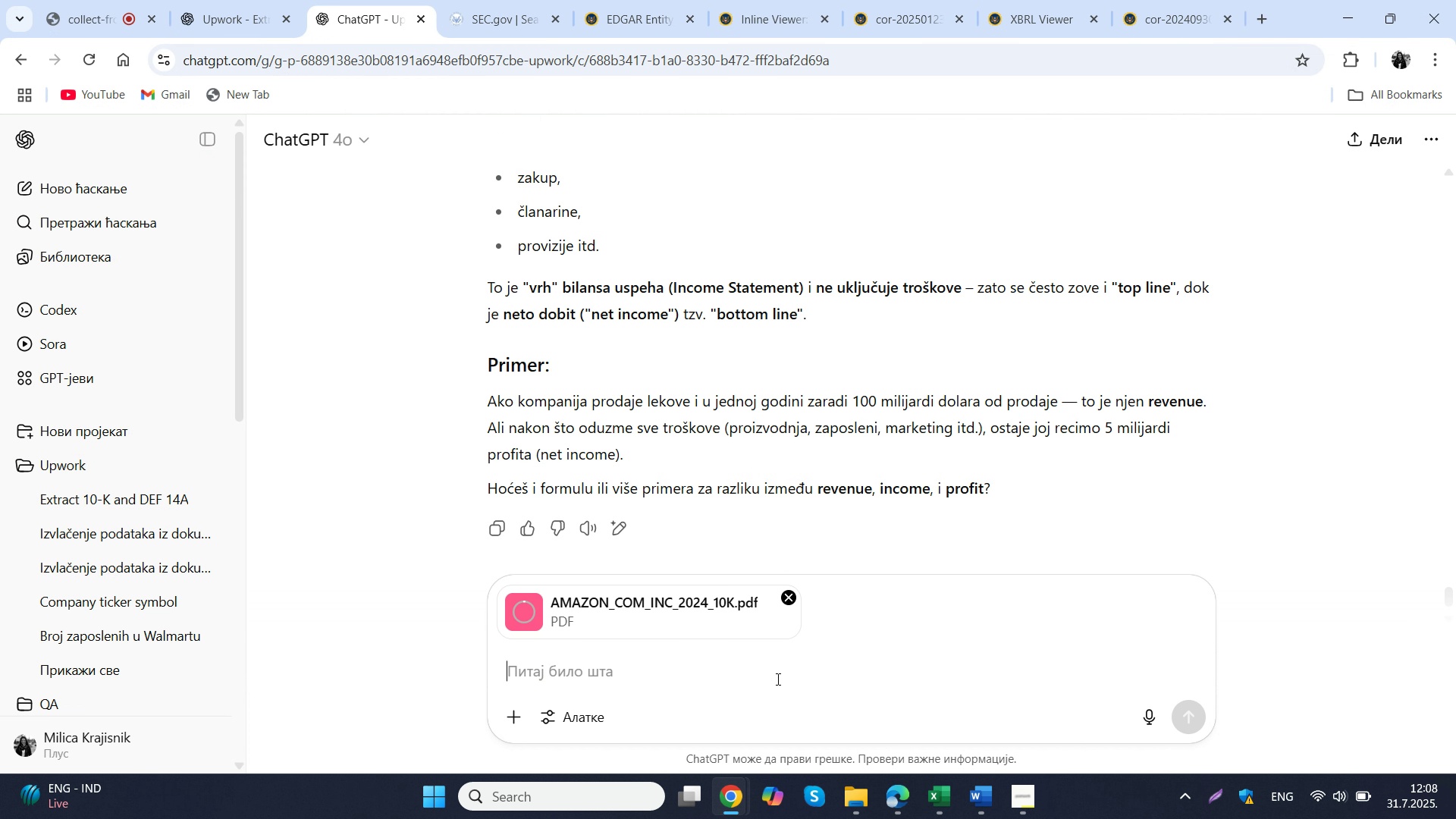 
left_click([777, 679])
 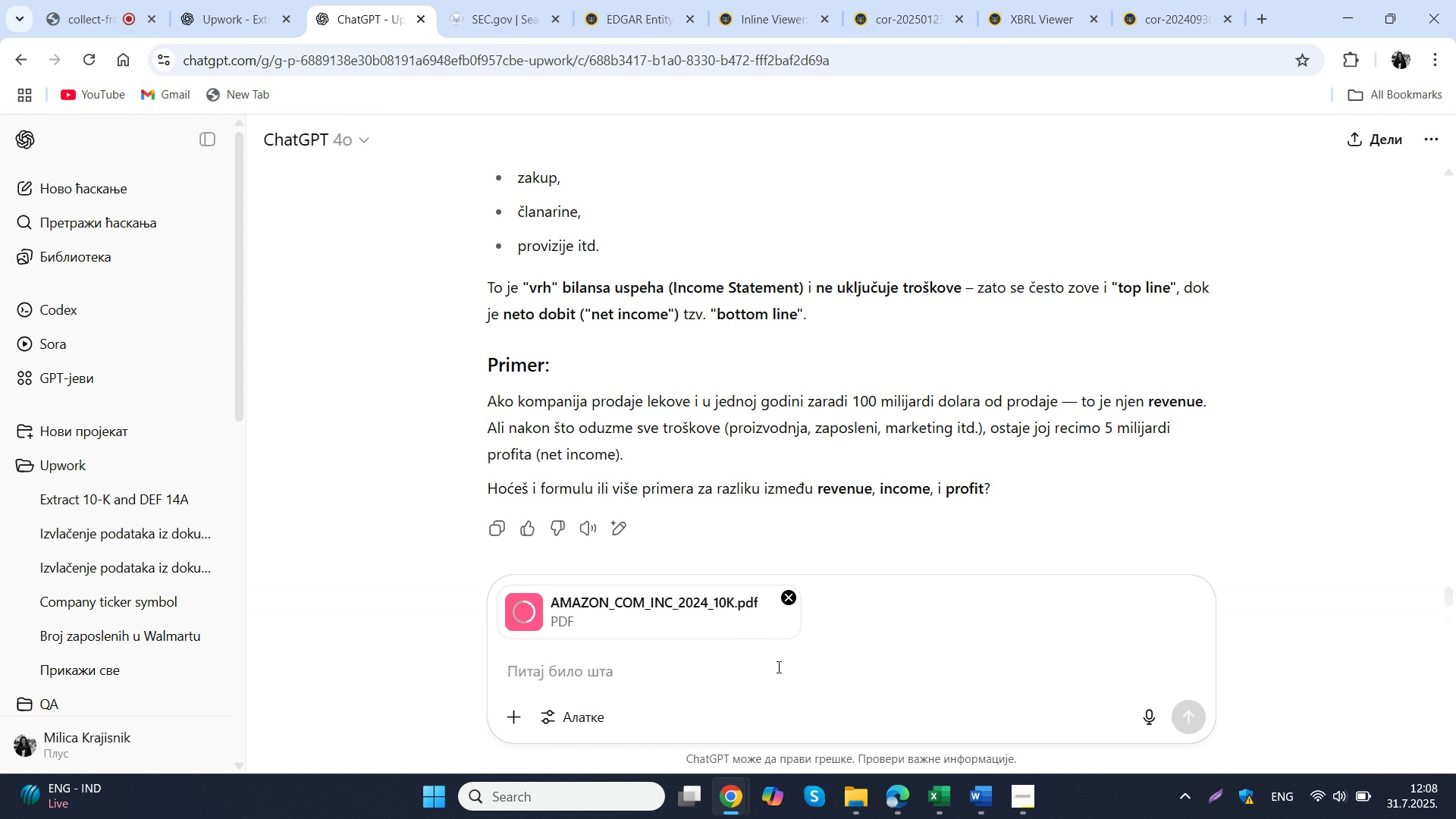 
type(proa)
key(Backspace)
type(nadji mi total reveniue )
key(Backspace)
key(Backspace)
key(Backspace)
key(Backspace)
type(ue i ttal as)
key(Backspace)
key(Backspace)
key(Backspace)
key(Backspace)
key(Backspace)
key(Backspace)
type(ottal assets iz )
 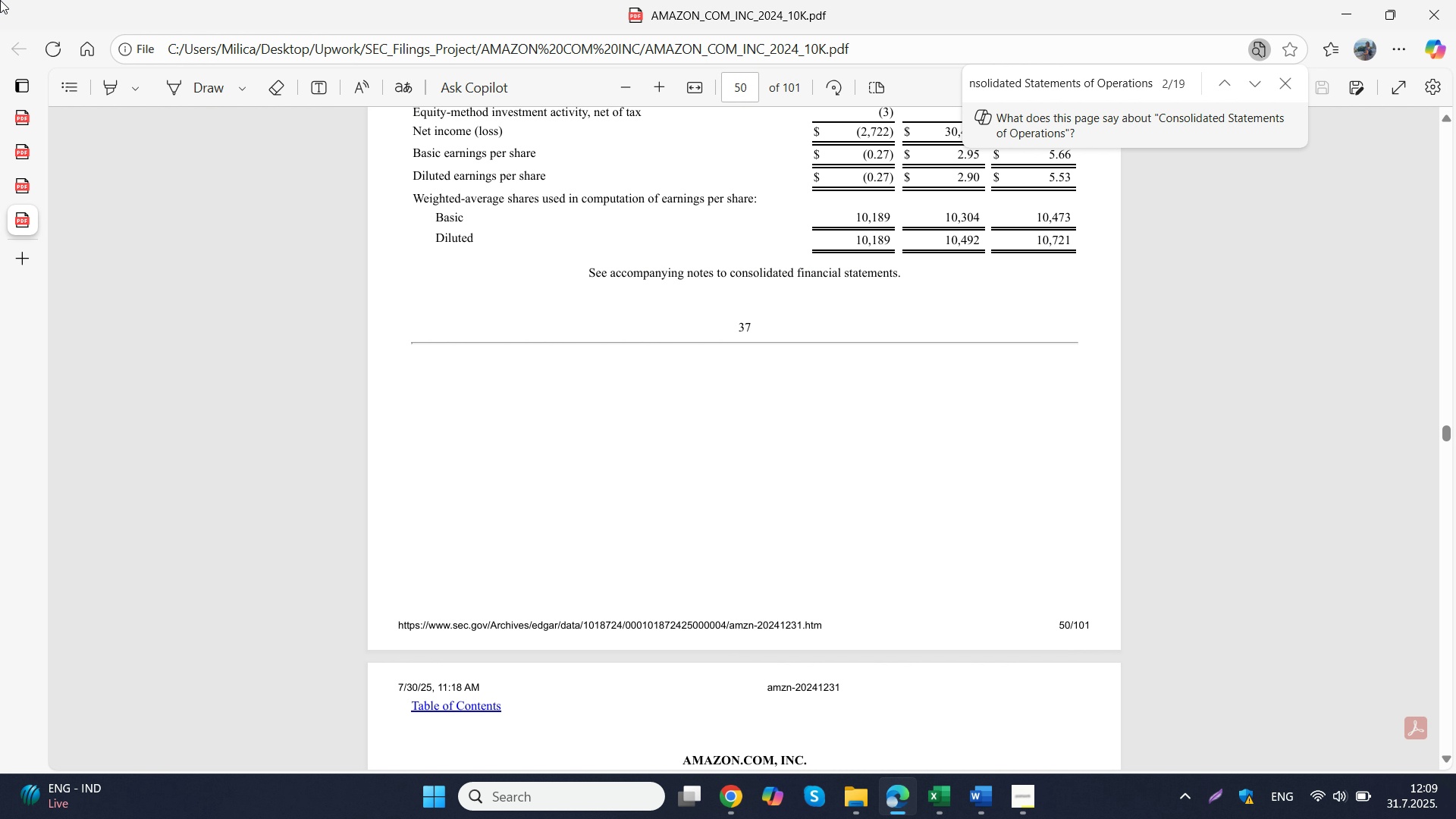 
left_click([28, 124])
 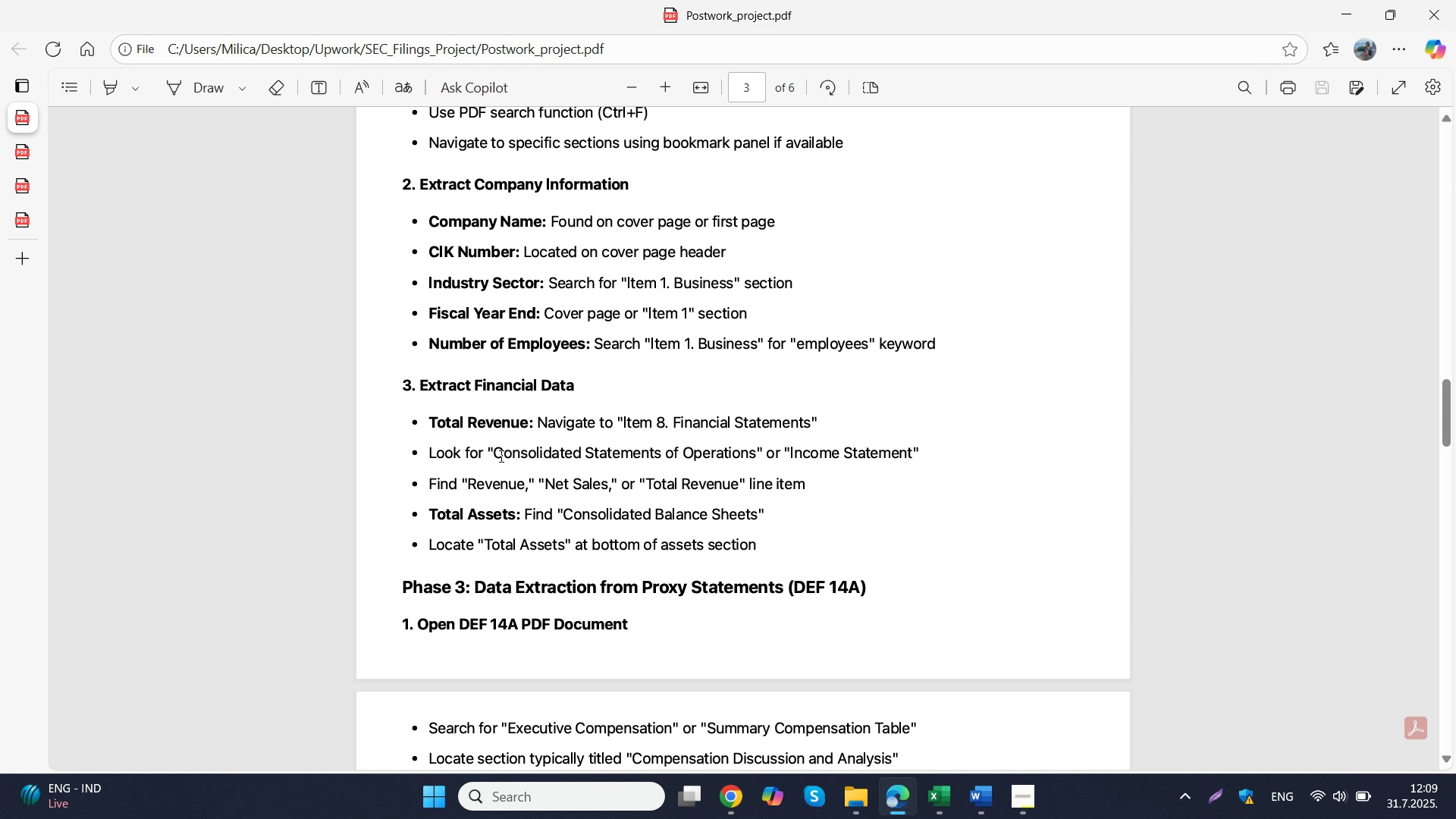 
left_click_drag(start_coordinate=[495, 456], to_coordinate=[909, 456])
 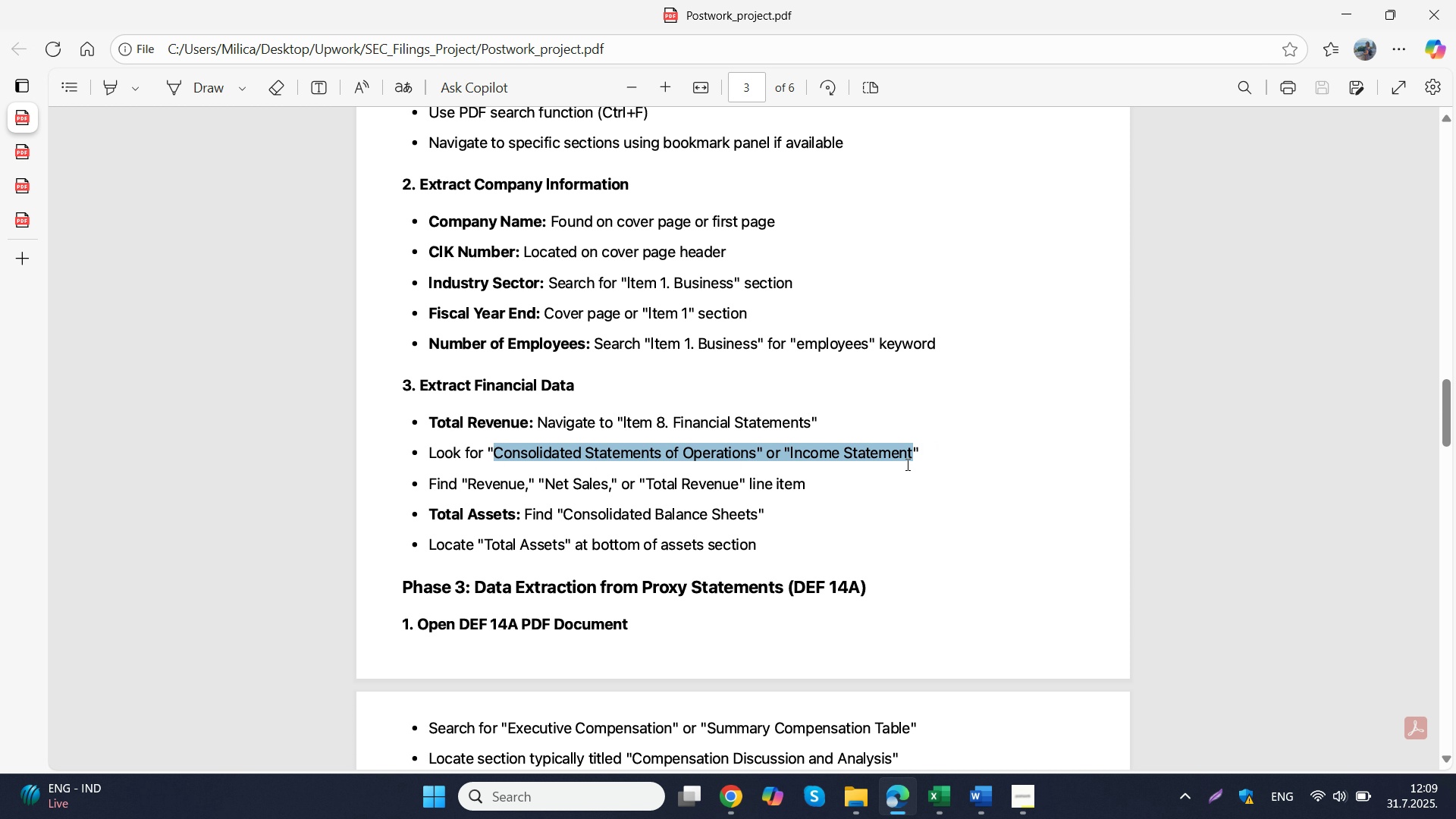 
key(Control+C)
 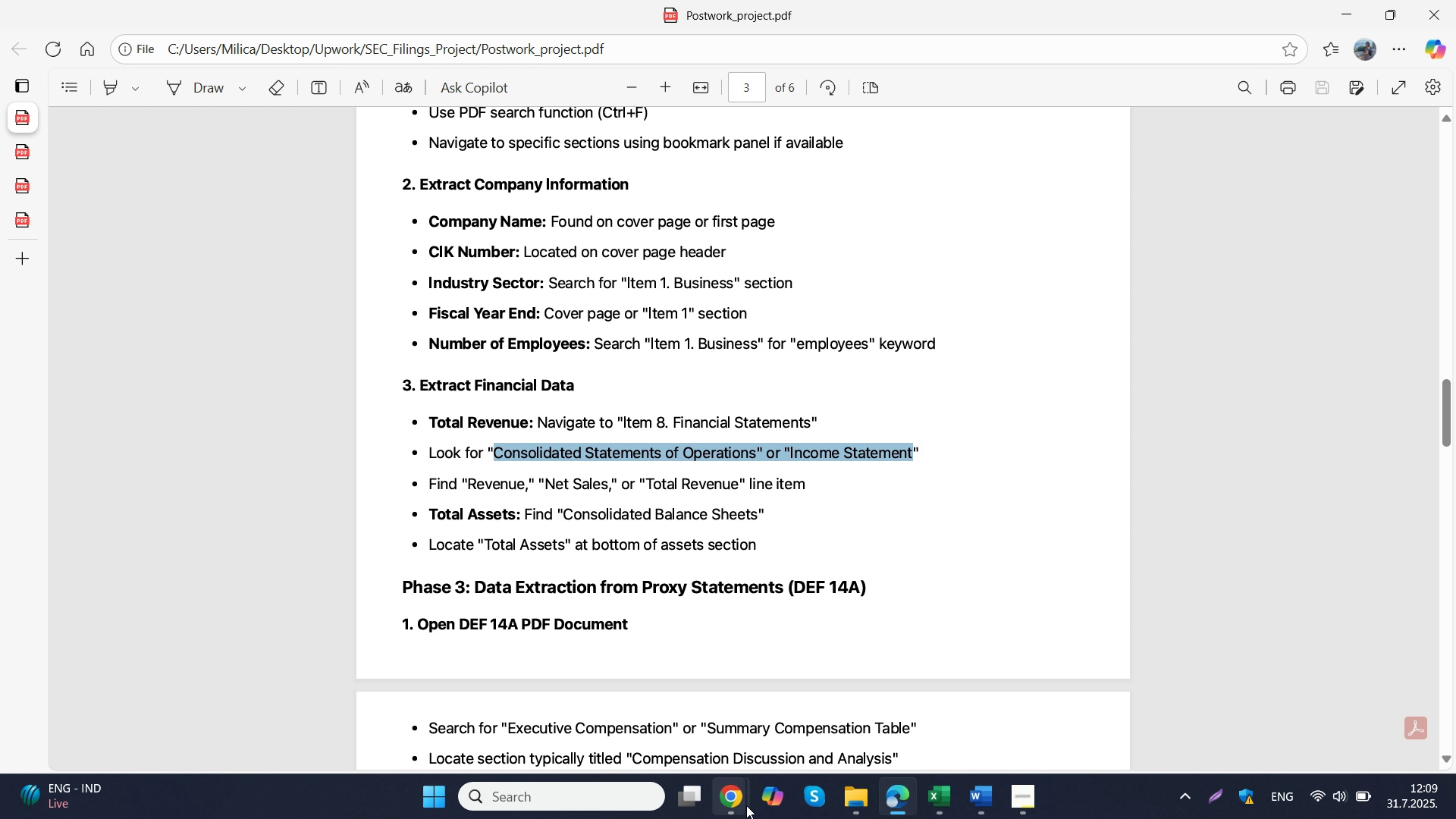 
left_click([748, 797])
 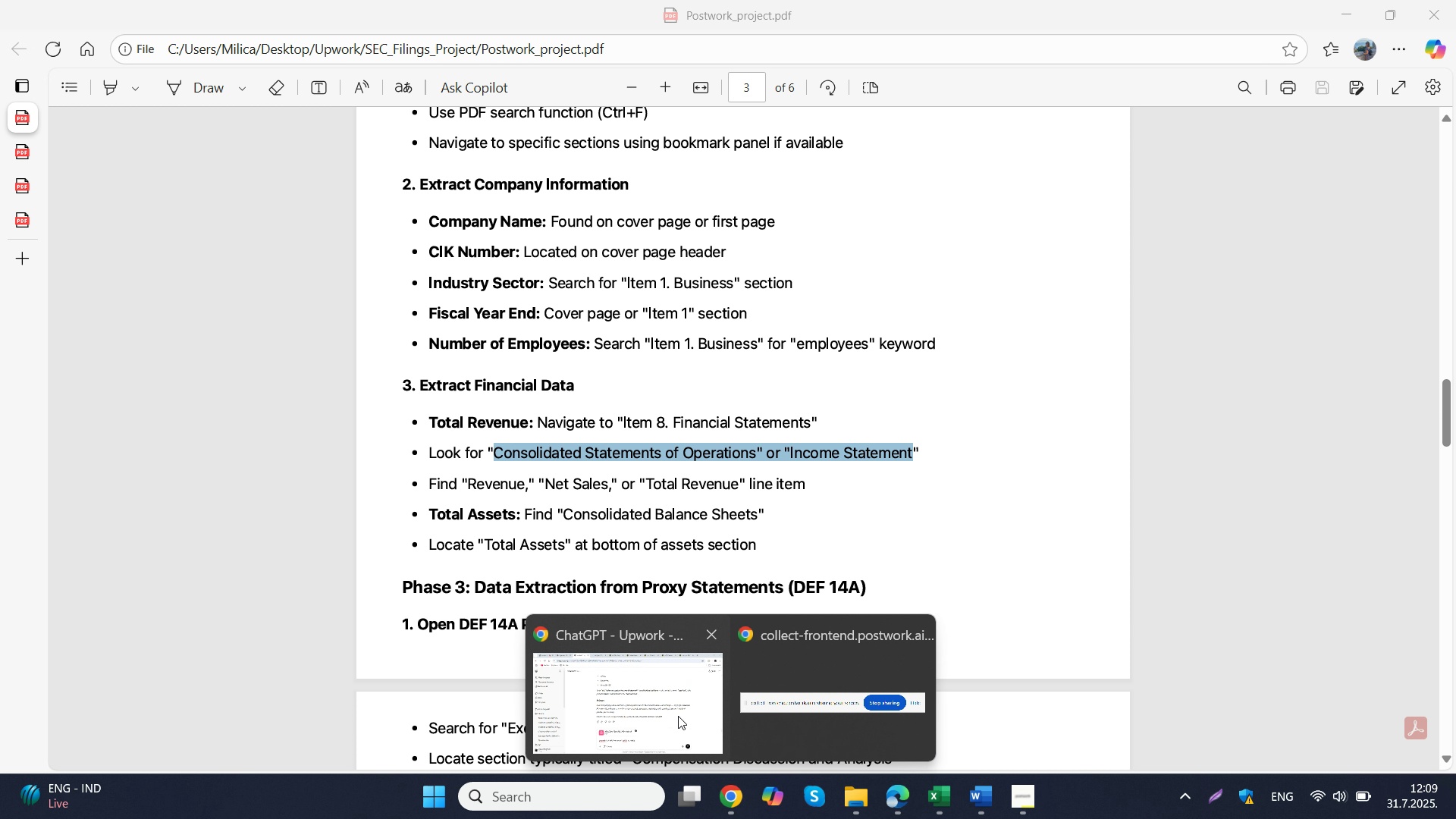 
left_click([678, 716])
 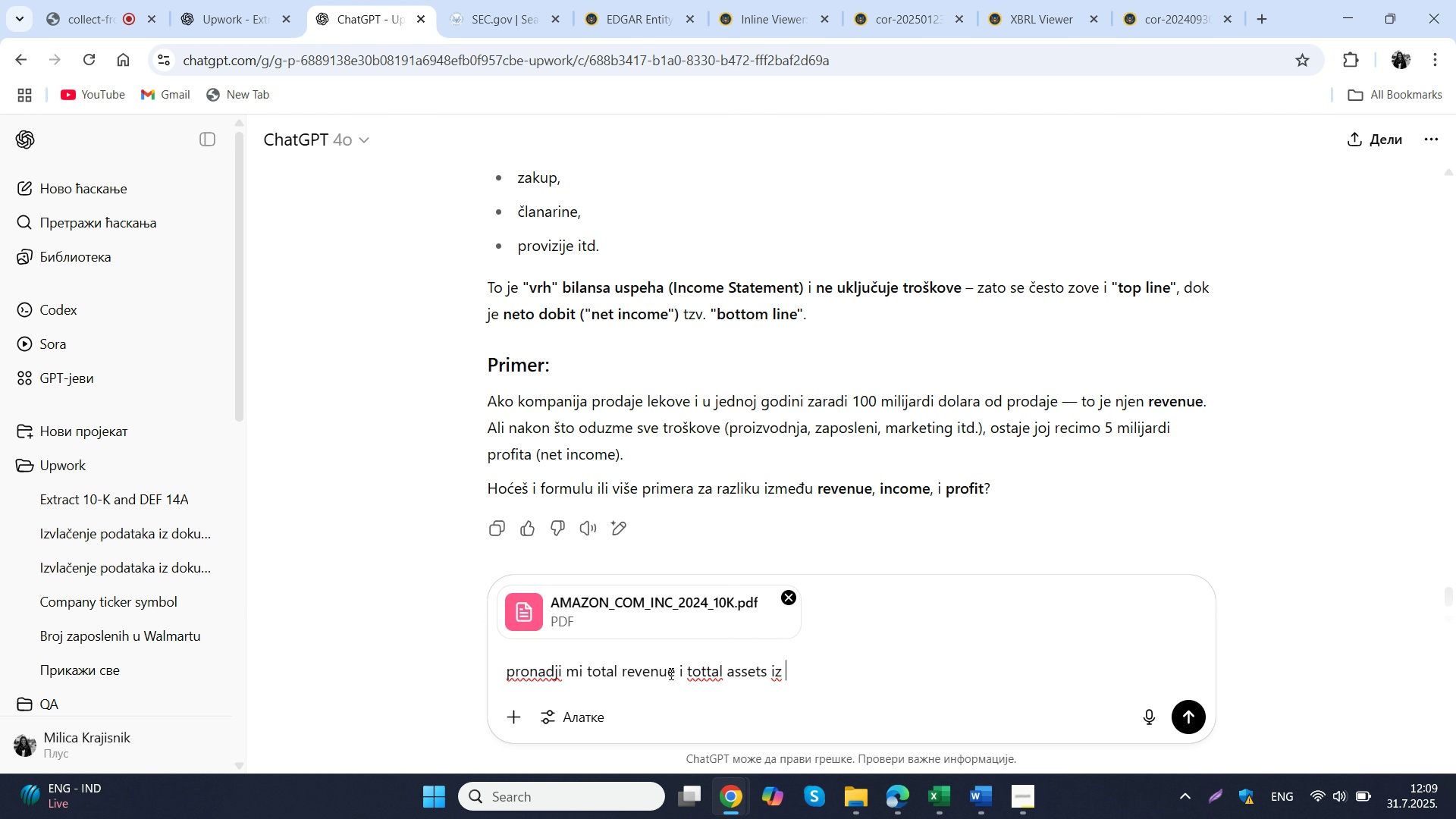 
left_click([676, 672])
 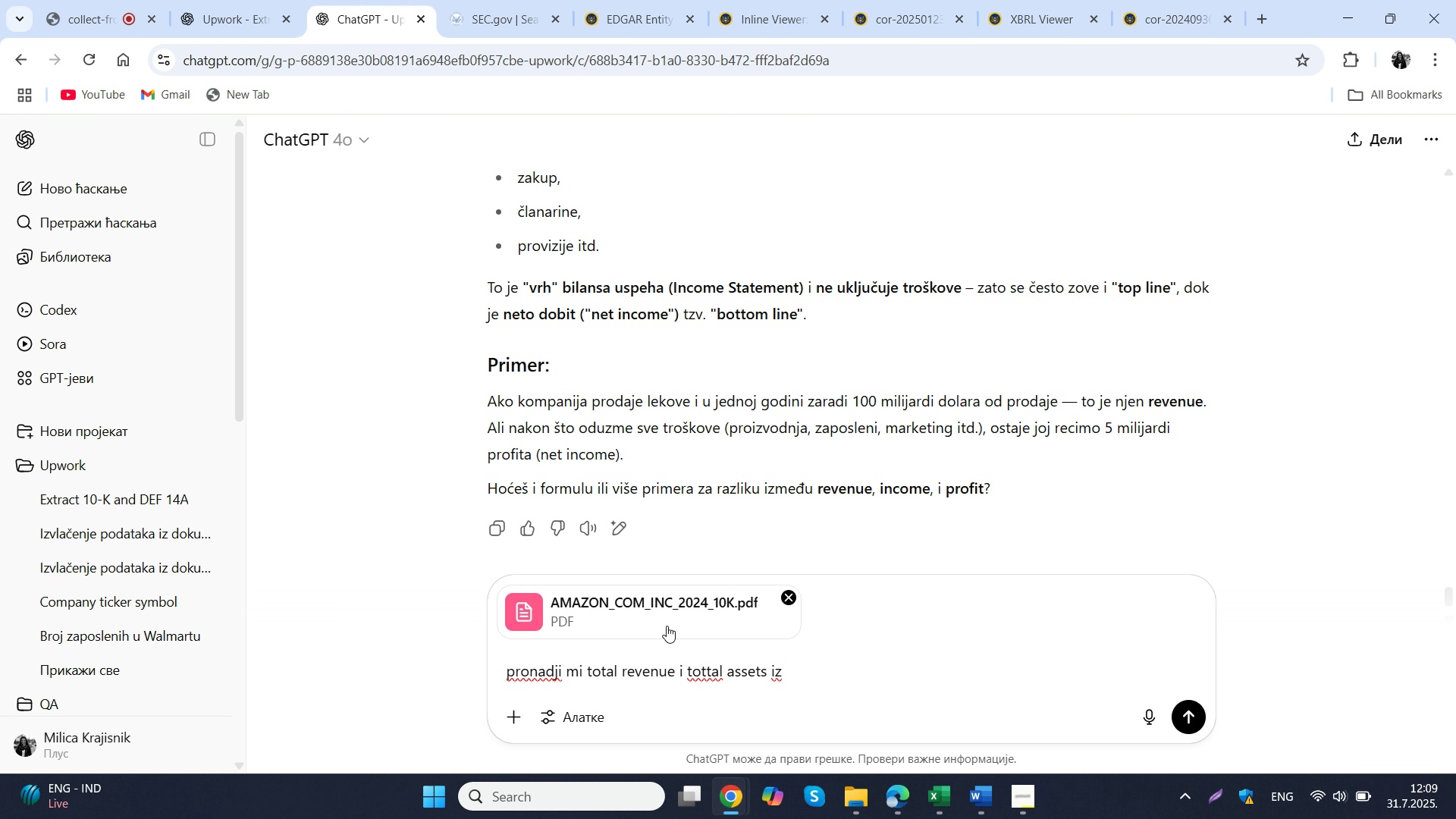 
type( iz )
 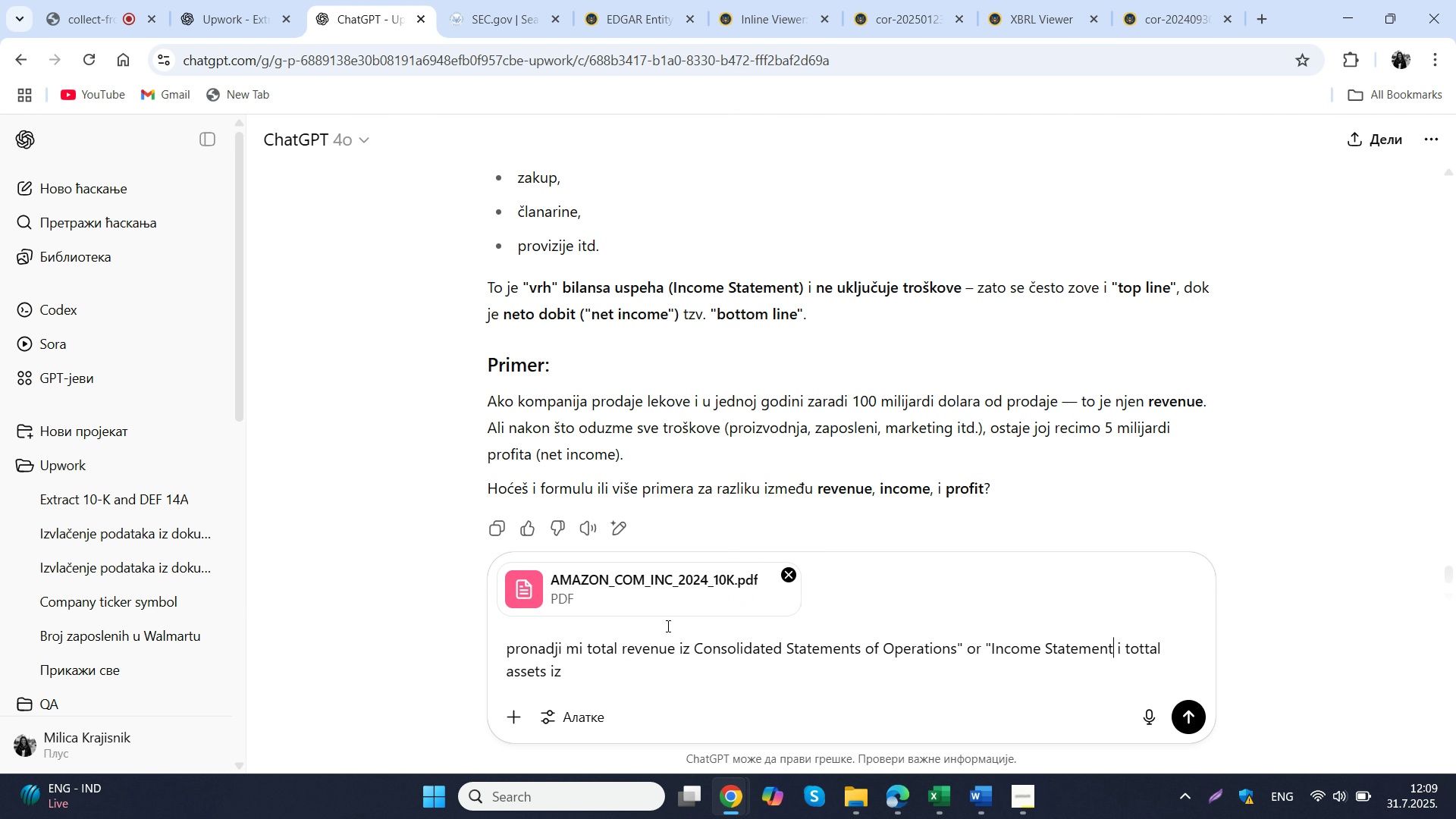 
key(Control+V)
 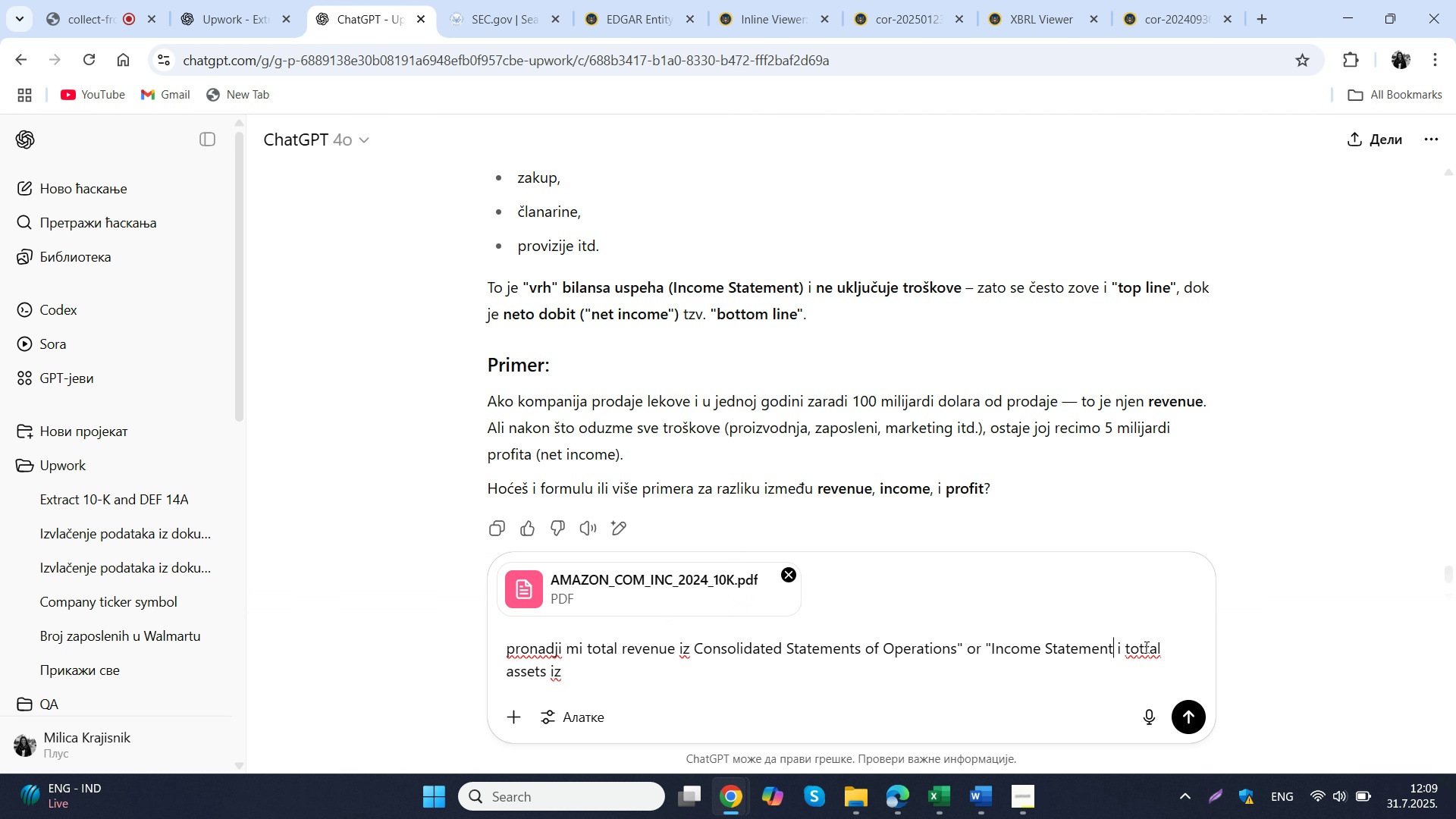 
left_click([1143, 645])
 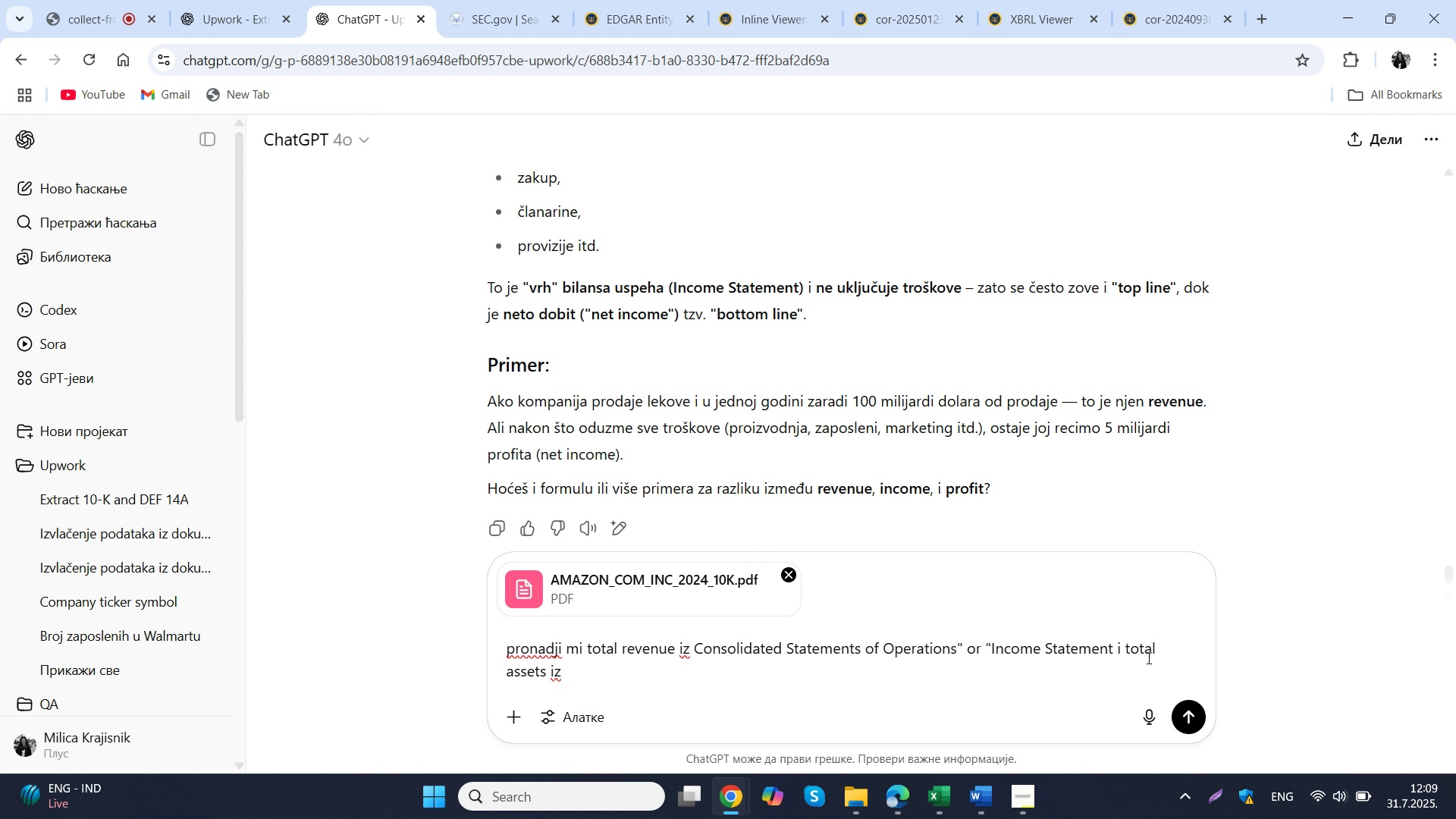 
key(Backspace)
 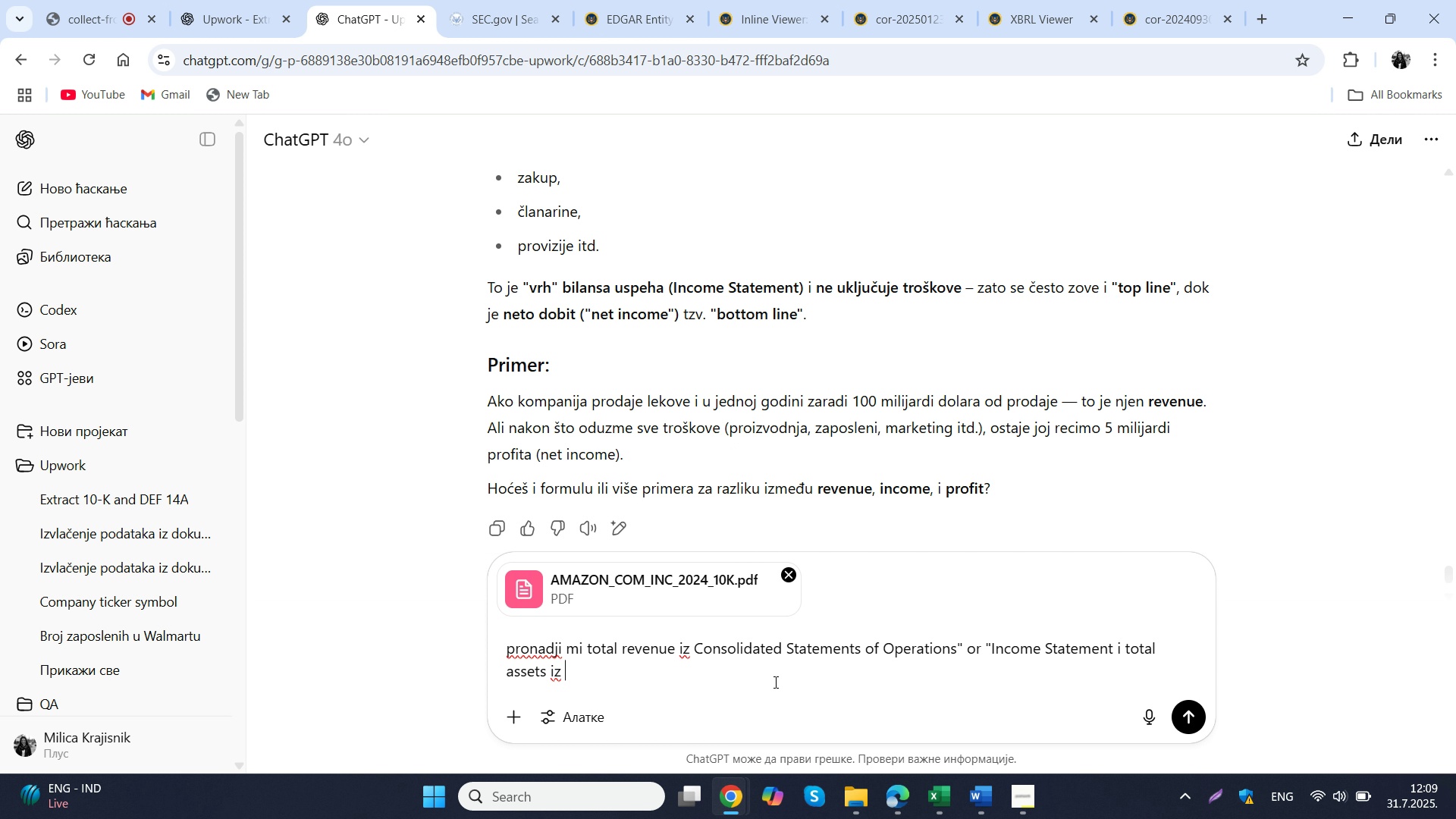 
left_click([775, 679])
 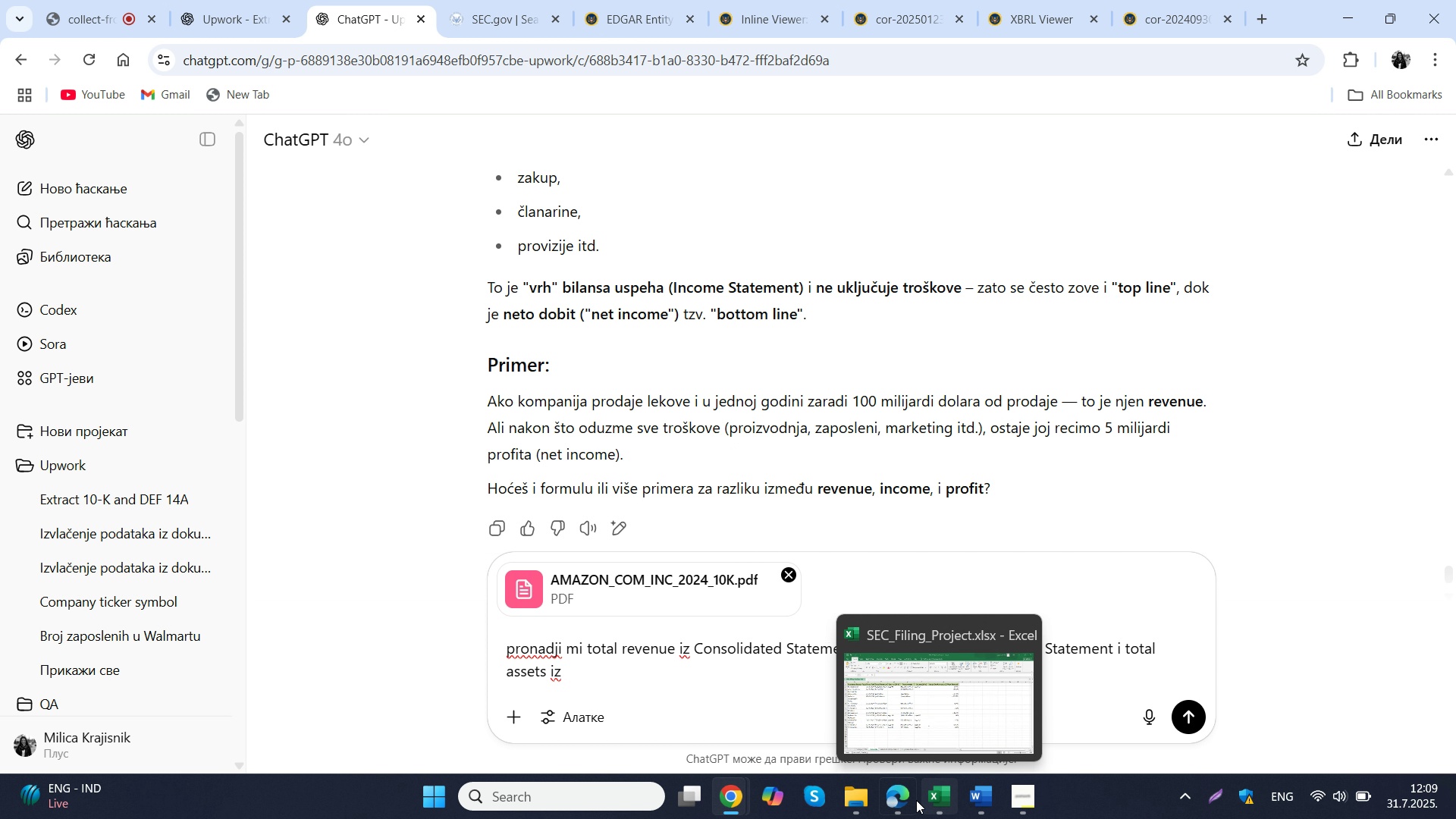 
left_click([899, 800])
 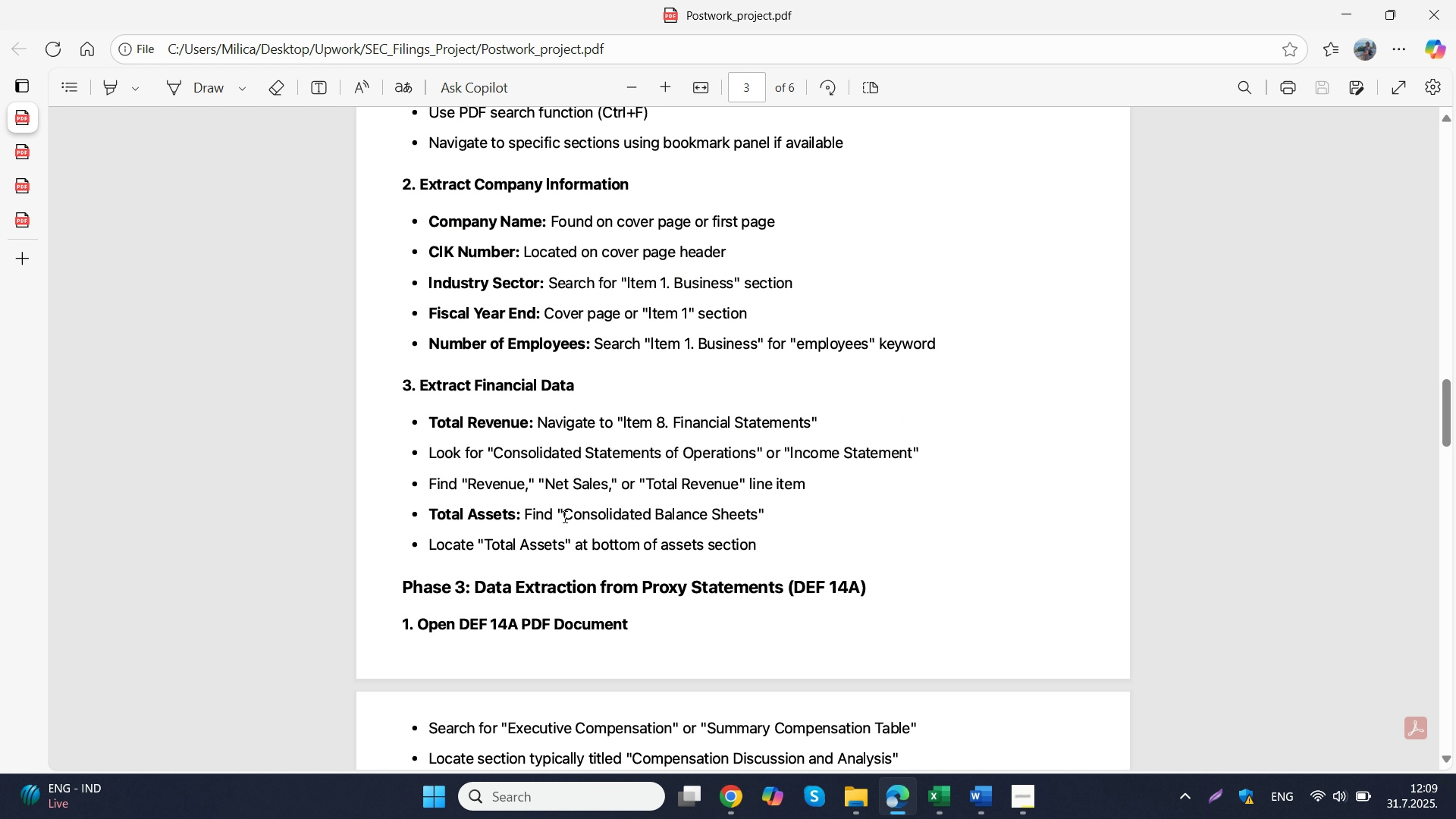 
left_click_drag(start_coordinate=[563, 516], to_coordinate=[755, 518])
 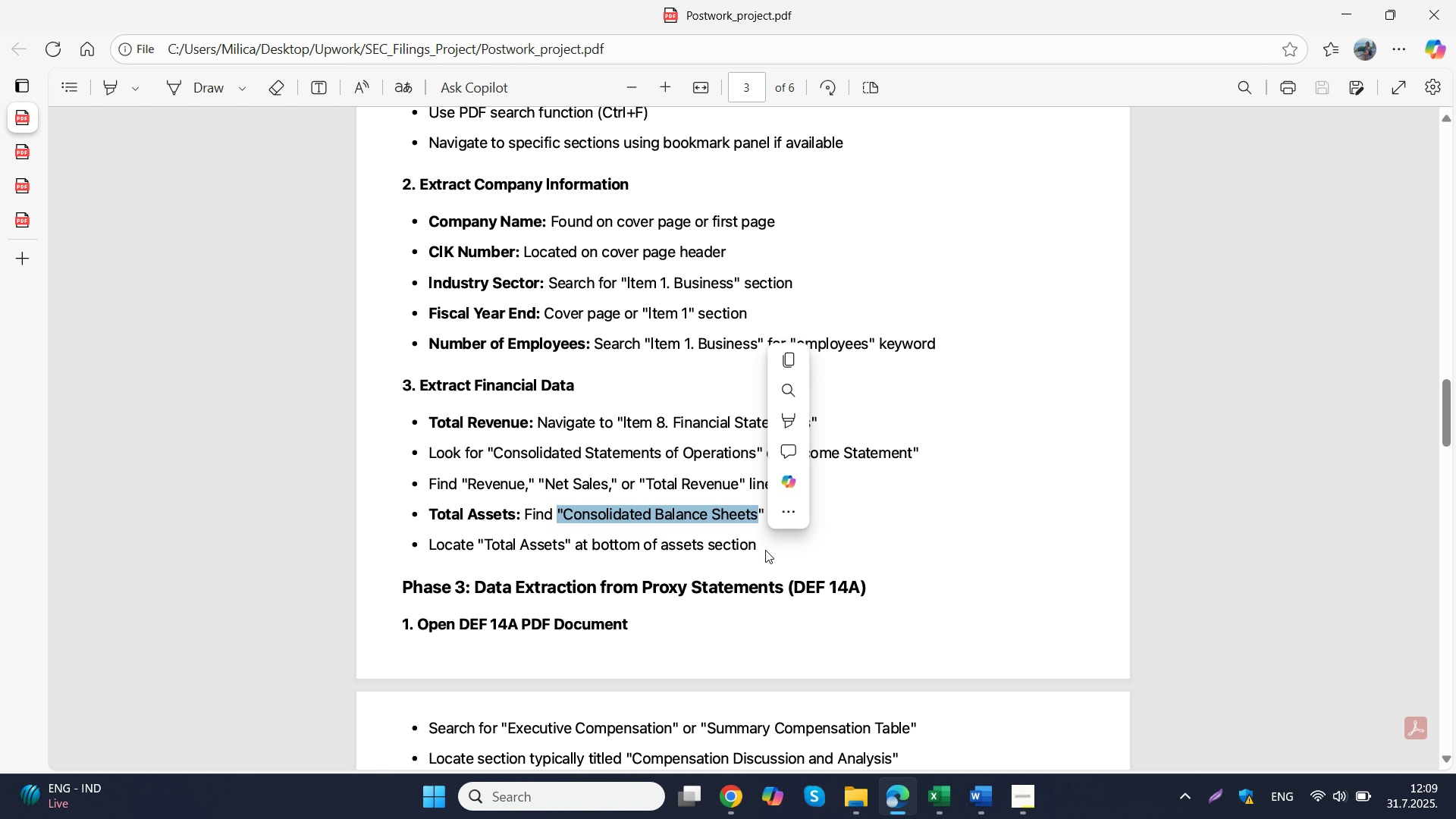 
key(Control+C)
 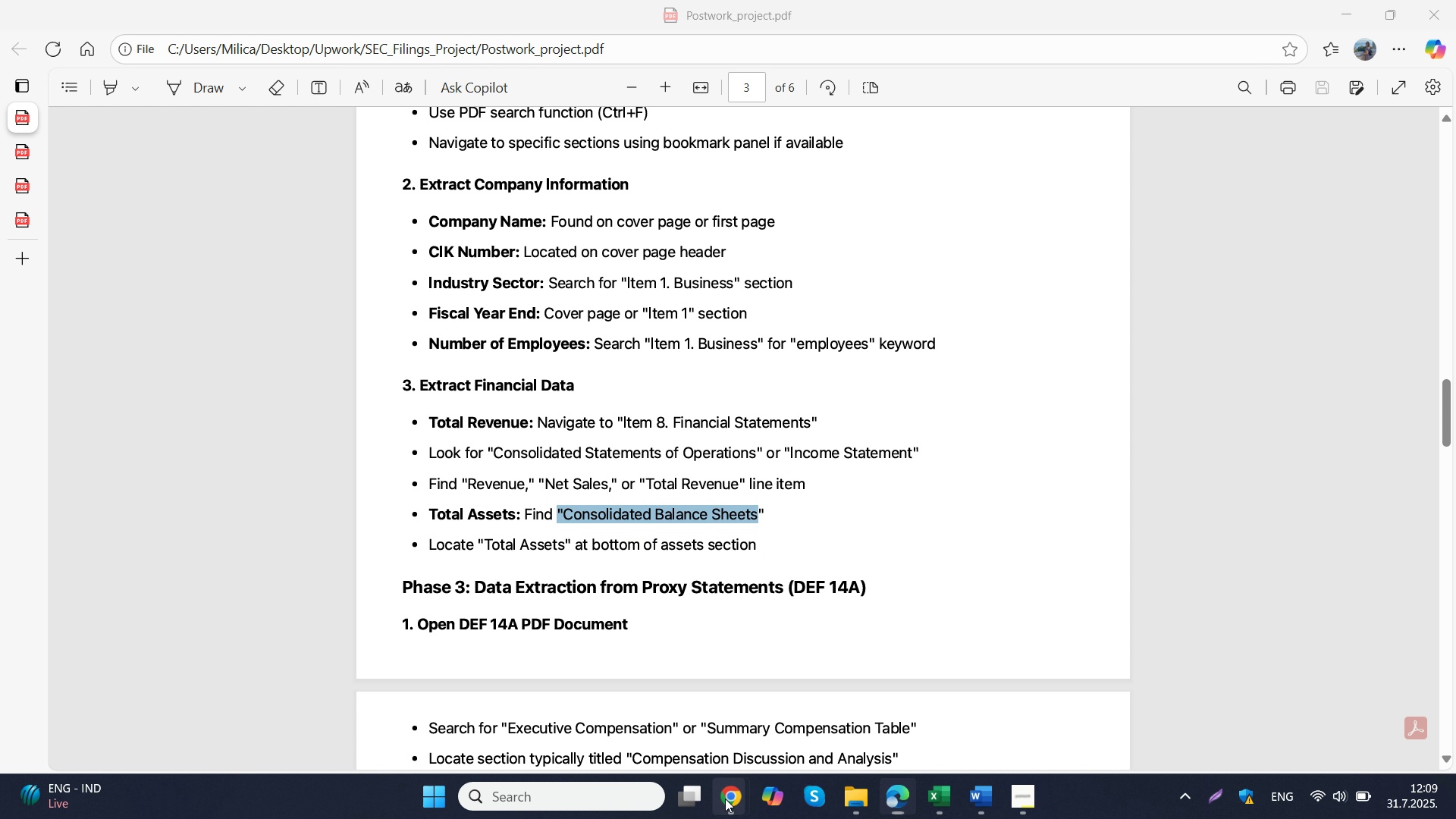 
double_click([653, 727])
 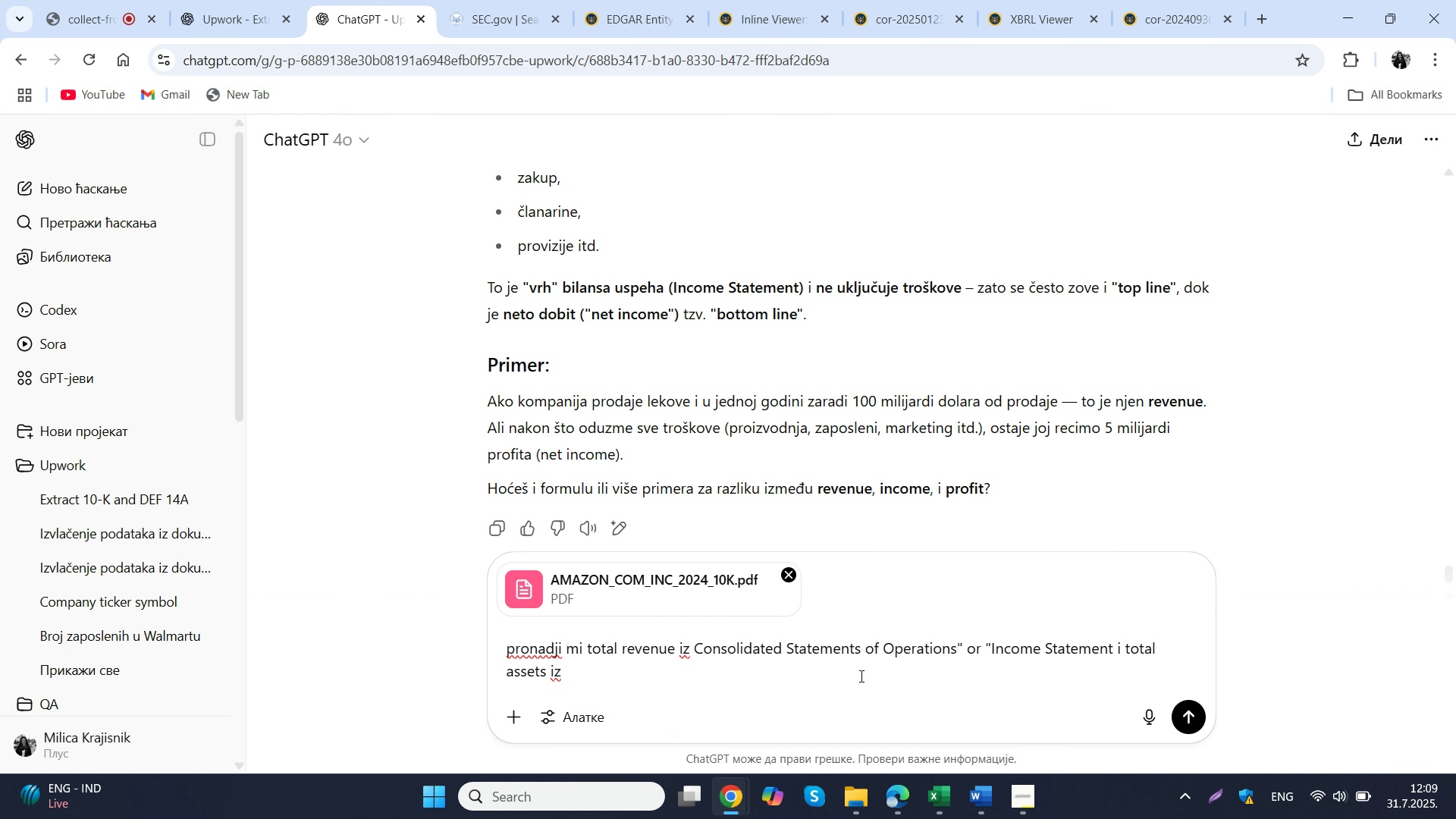 
key(Control+V)
 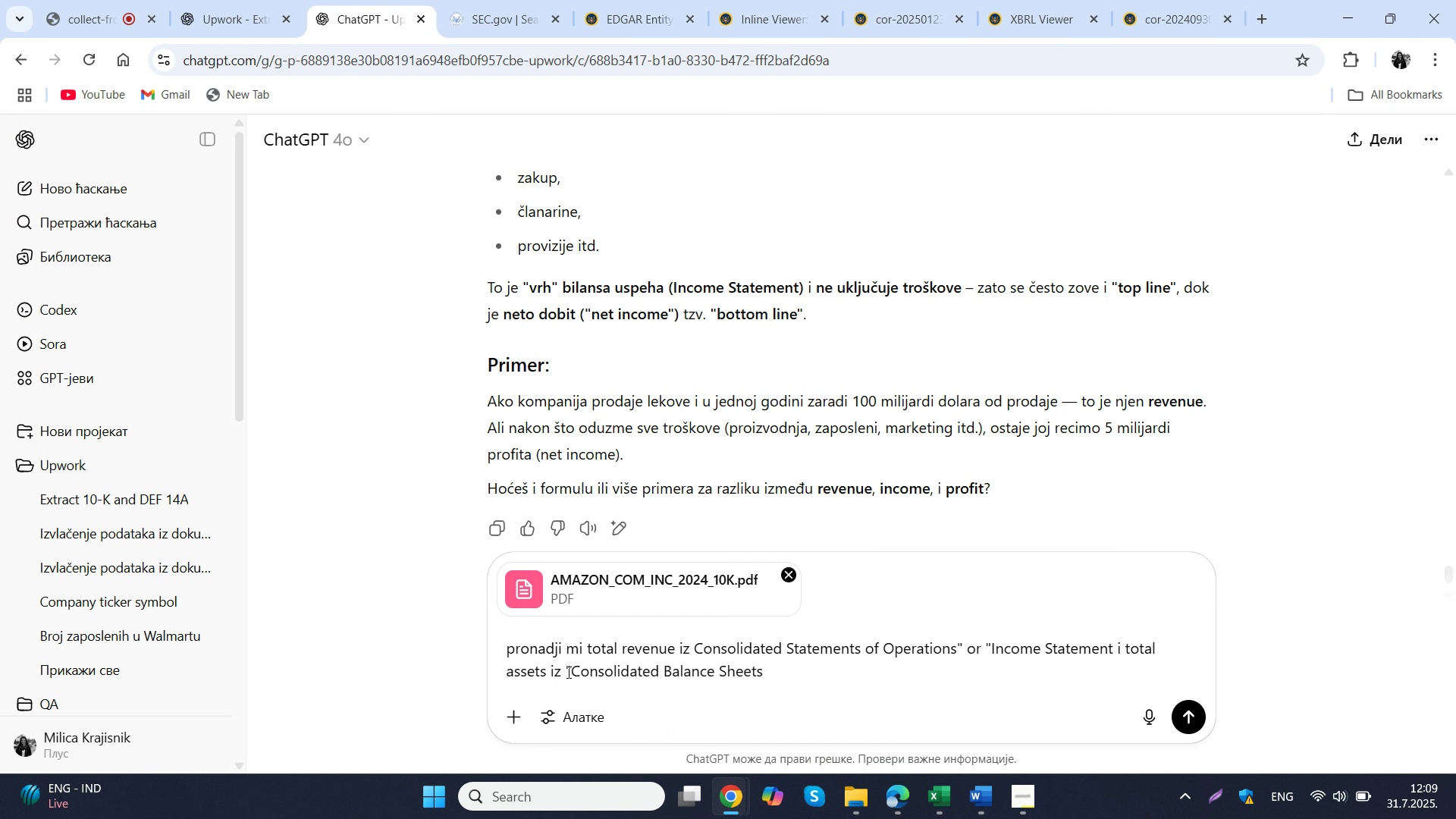 
left_click([565, 670])
 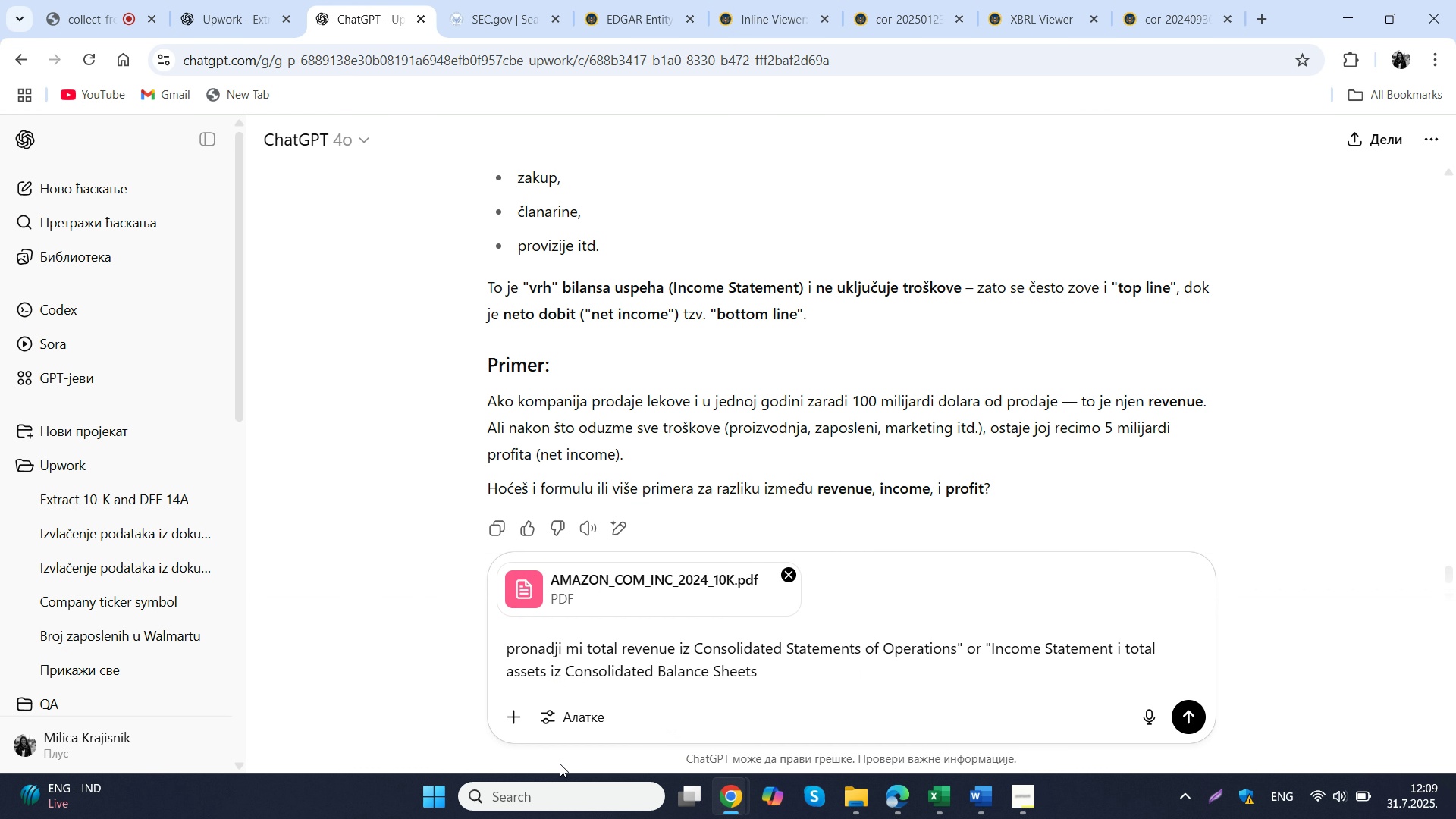 
key(Delete)
 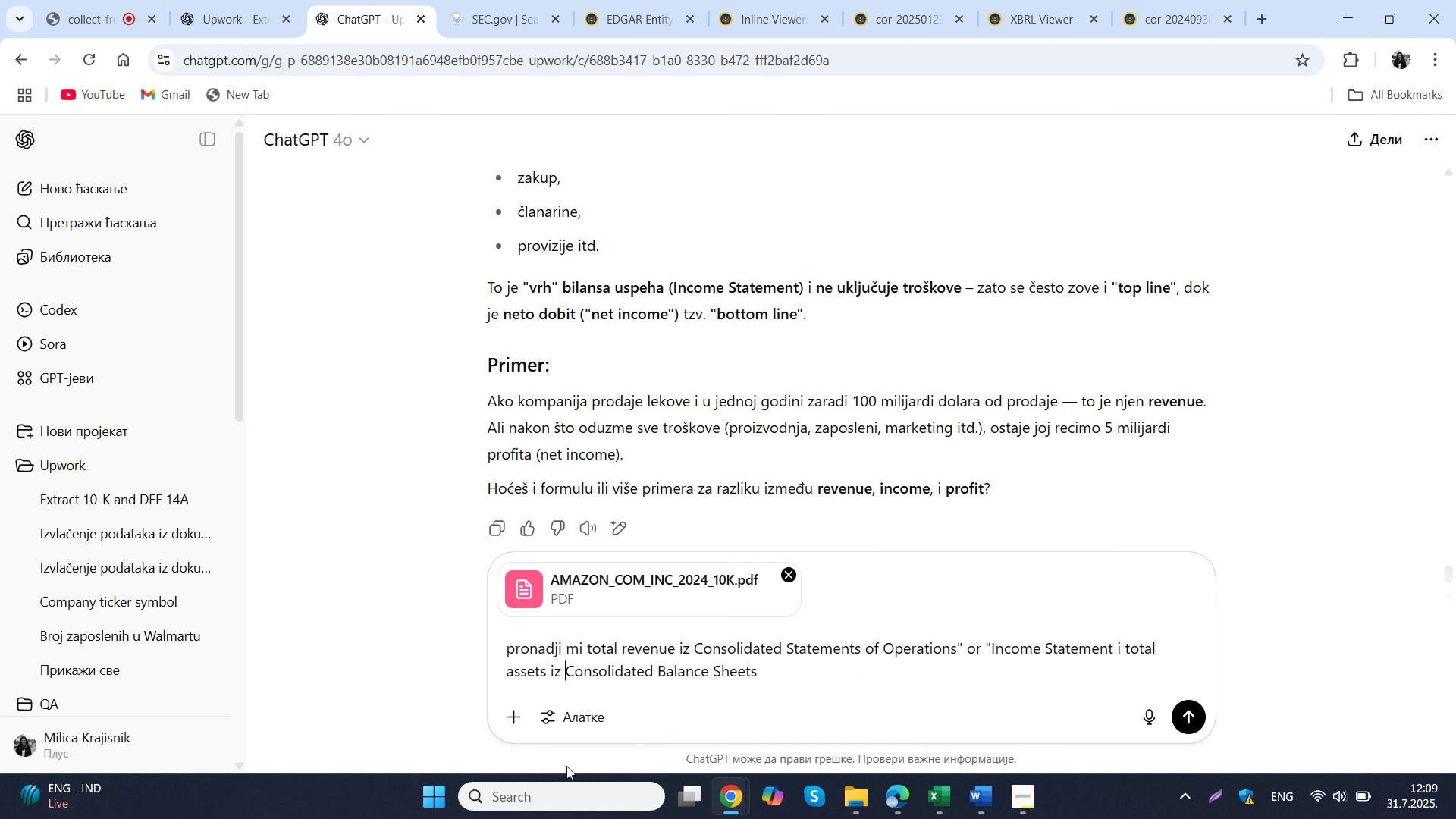 
key(Enter)
 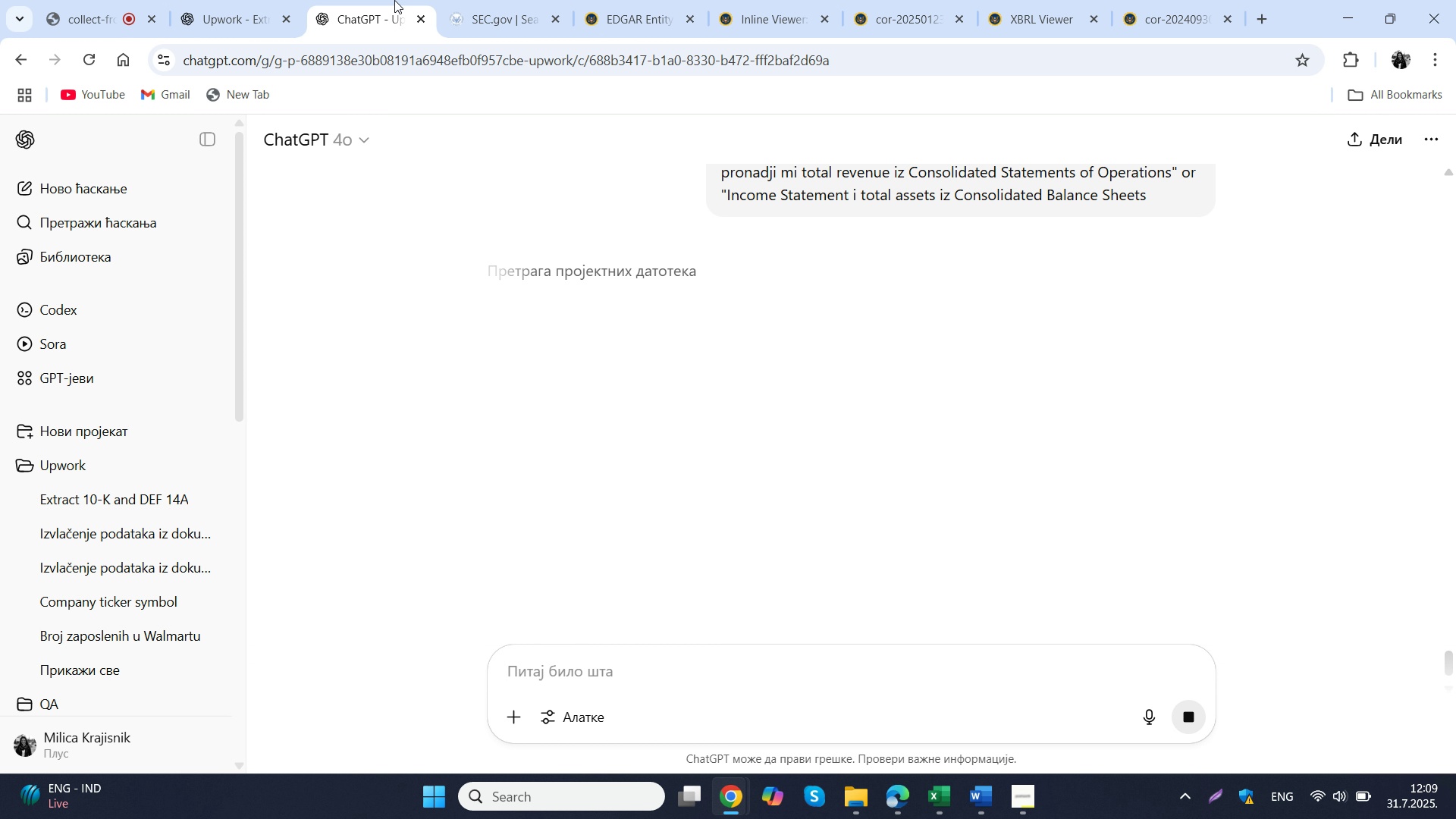 
left_click([82, 0])
 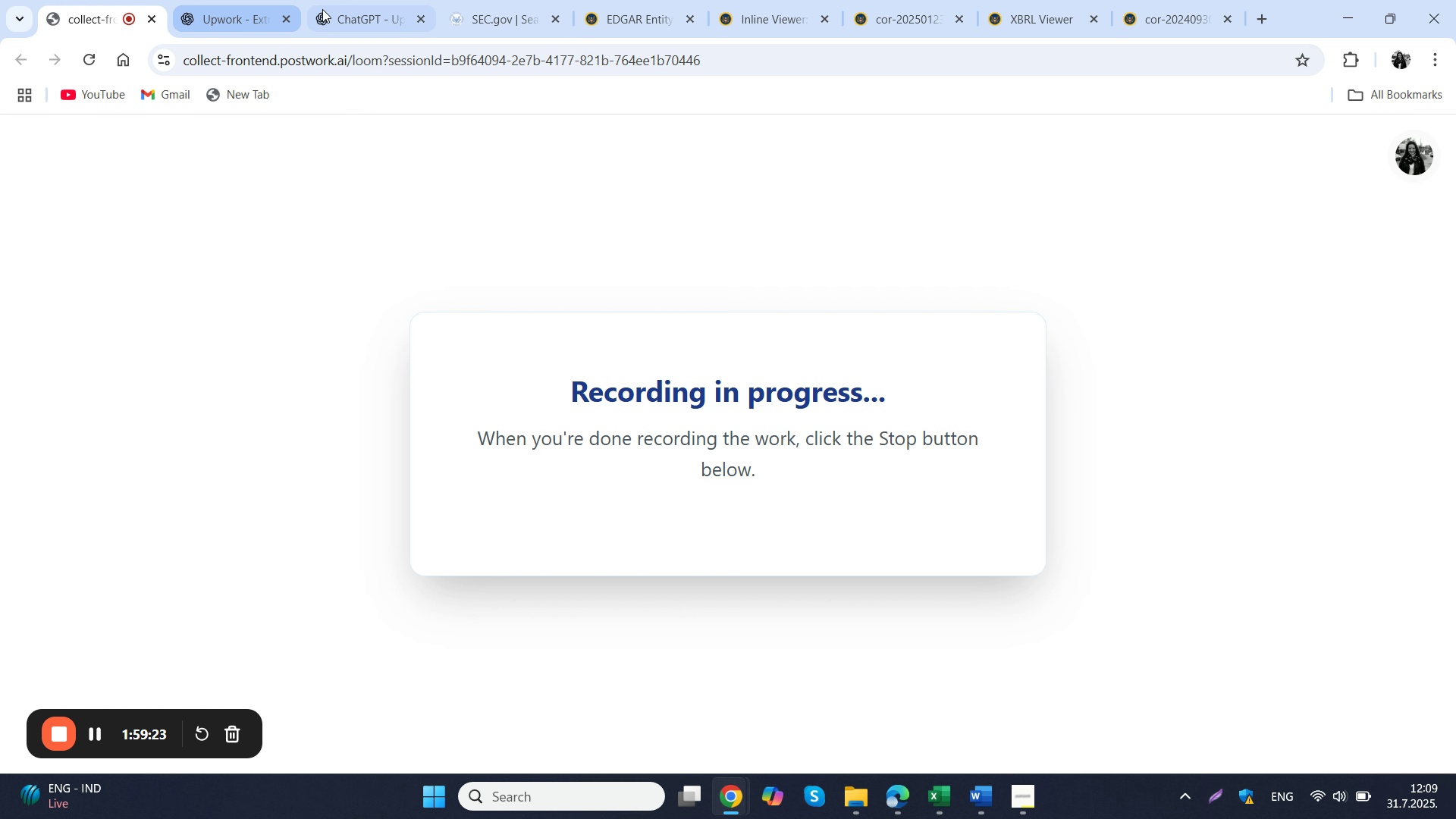 
left_click([333, 5])
 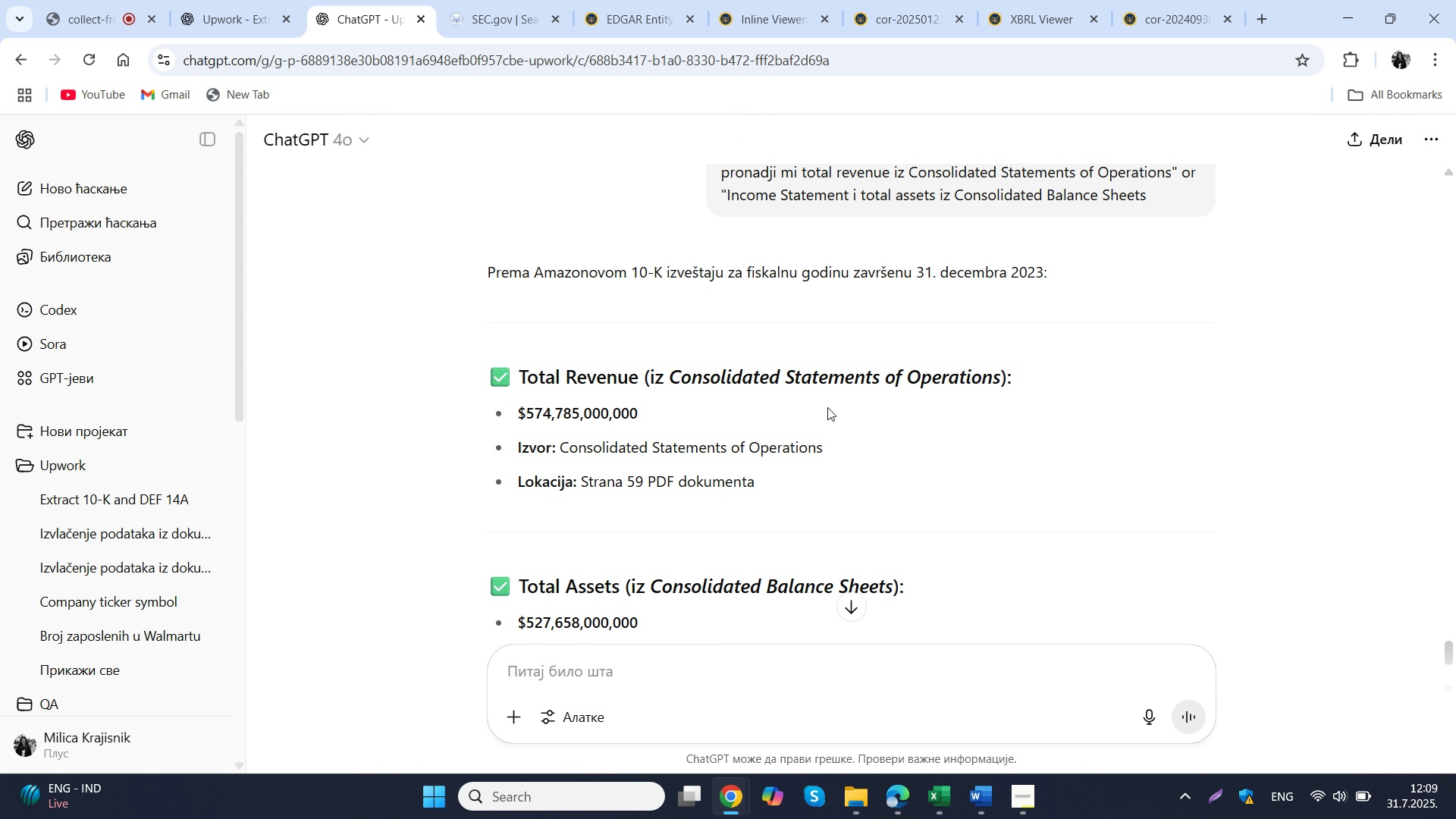 
wait(11.46)
 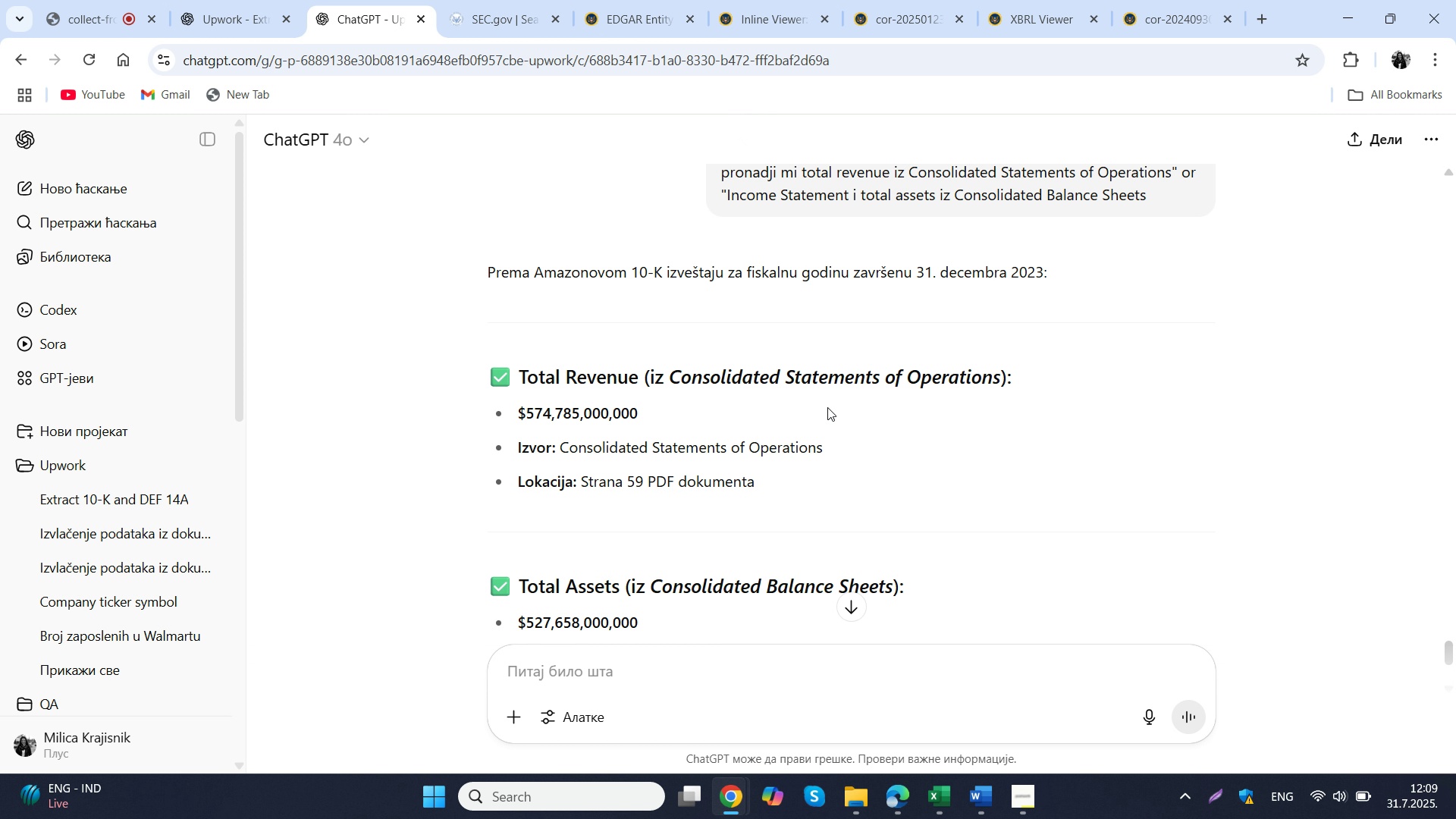 
left_click([874, 719])
 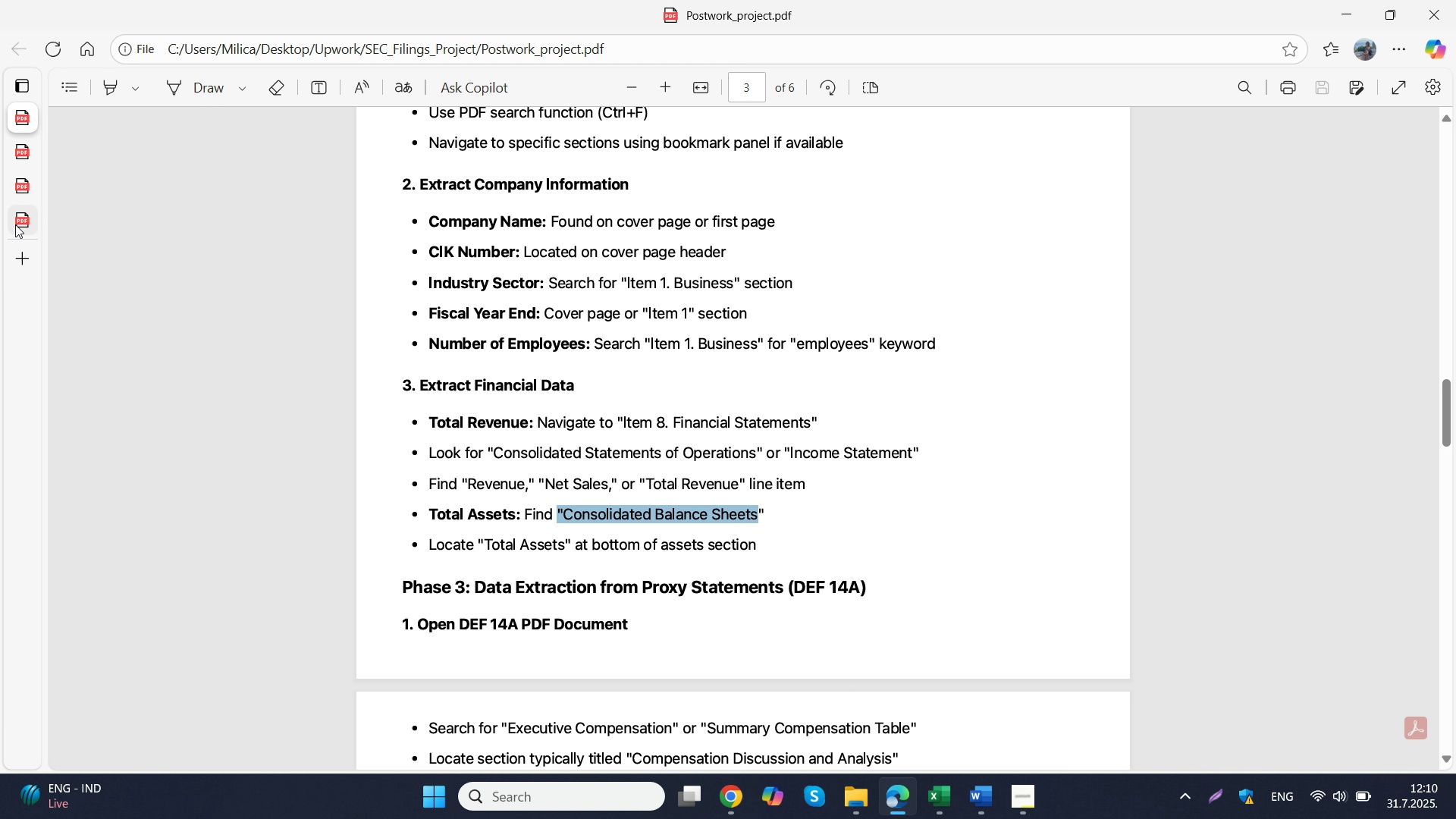 
left_click([15, 224])
 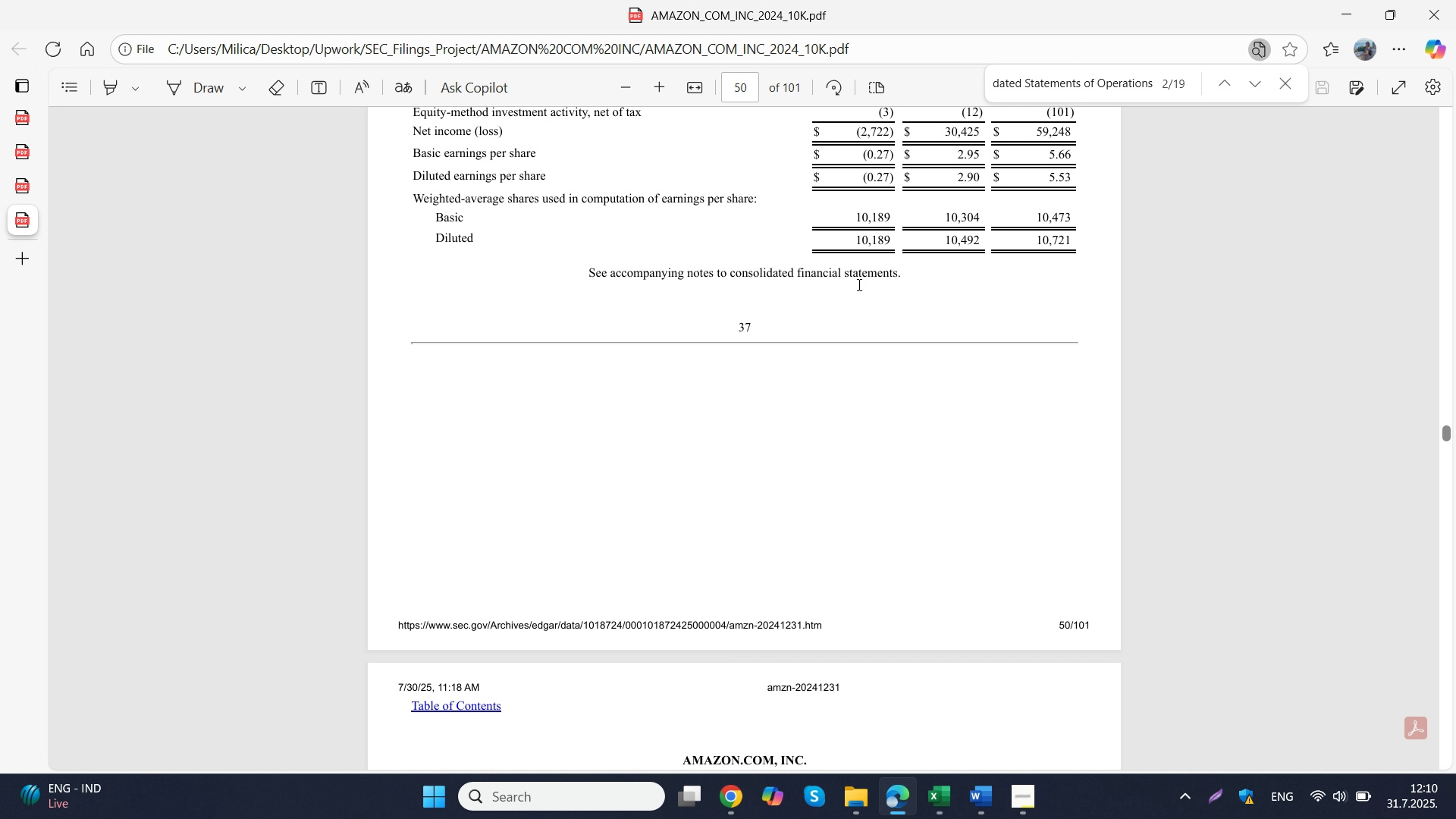 
scroll: coordinate [858, 284], scroll_direction: up, amount: 4.0
 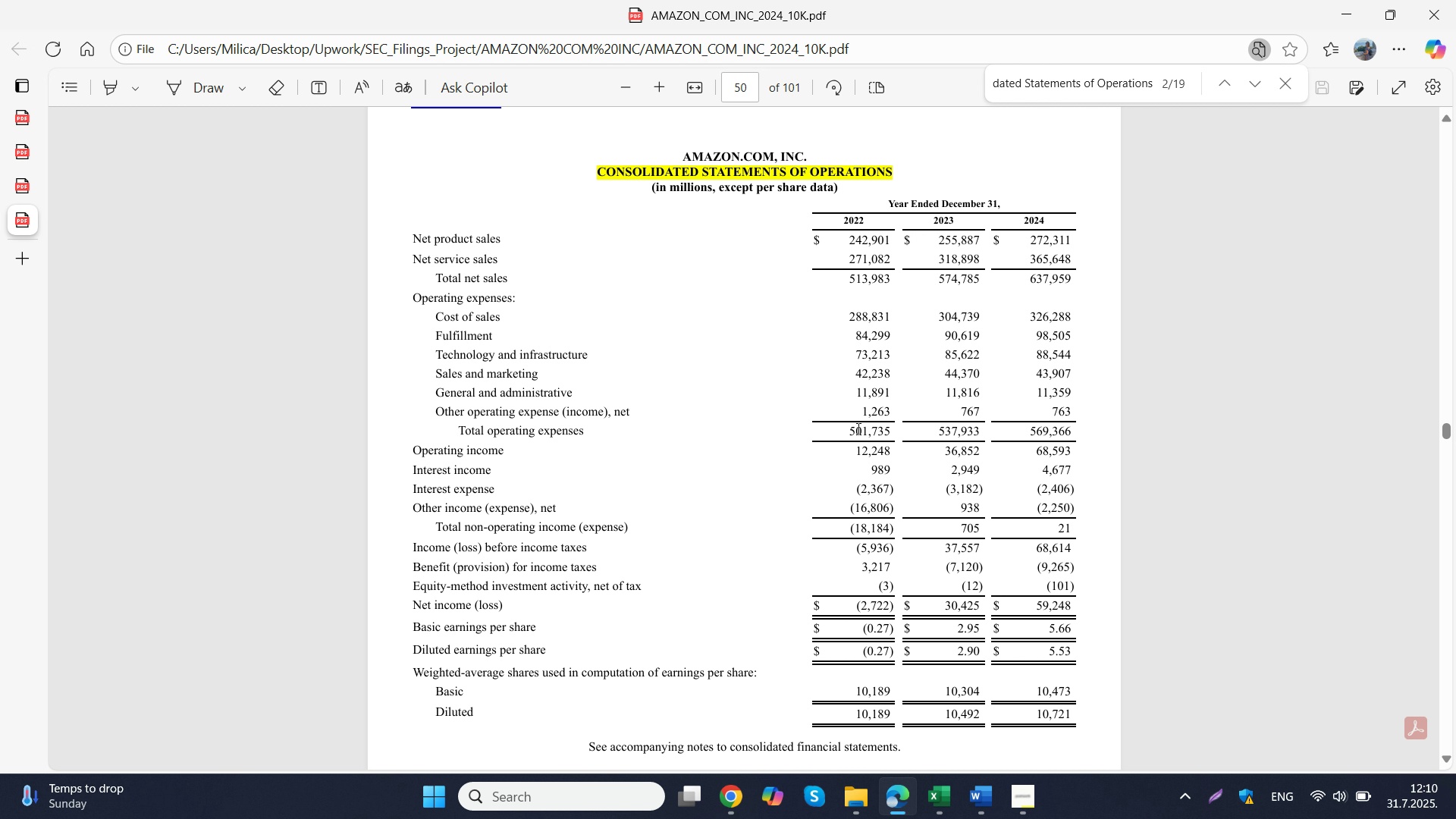 
left_click_drag(start_coordinate=[844, 431], to_coordinate=[893, 433])
 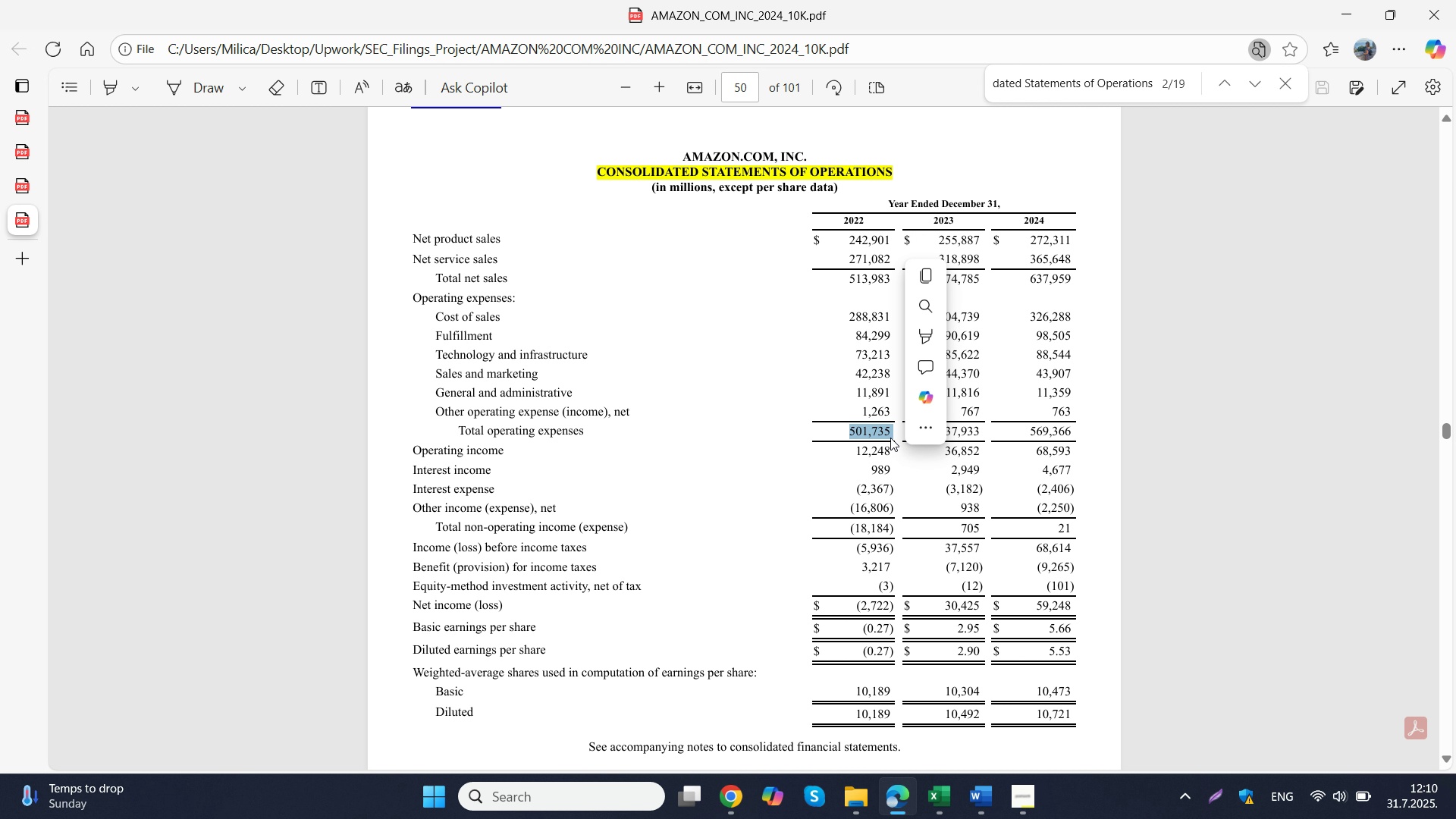 
scroll: coordinate [876, 463], scroll_direction: down, amount: 7.0
 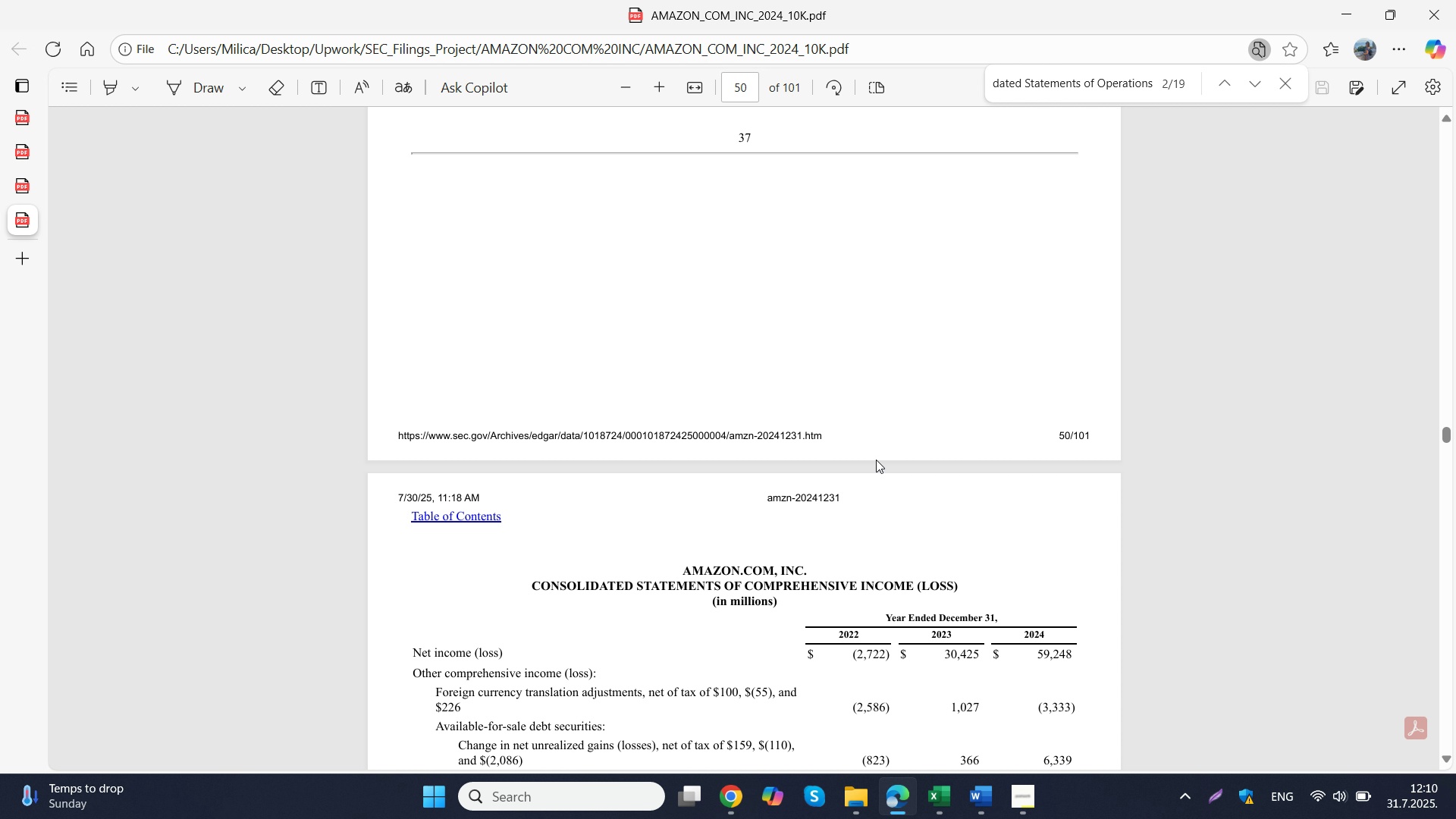 
scroll: coordinate [874, 457], scroll_direction: up, amount: 7.0
 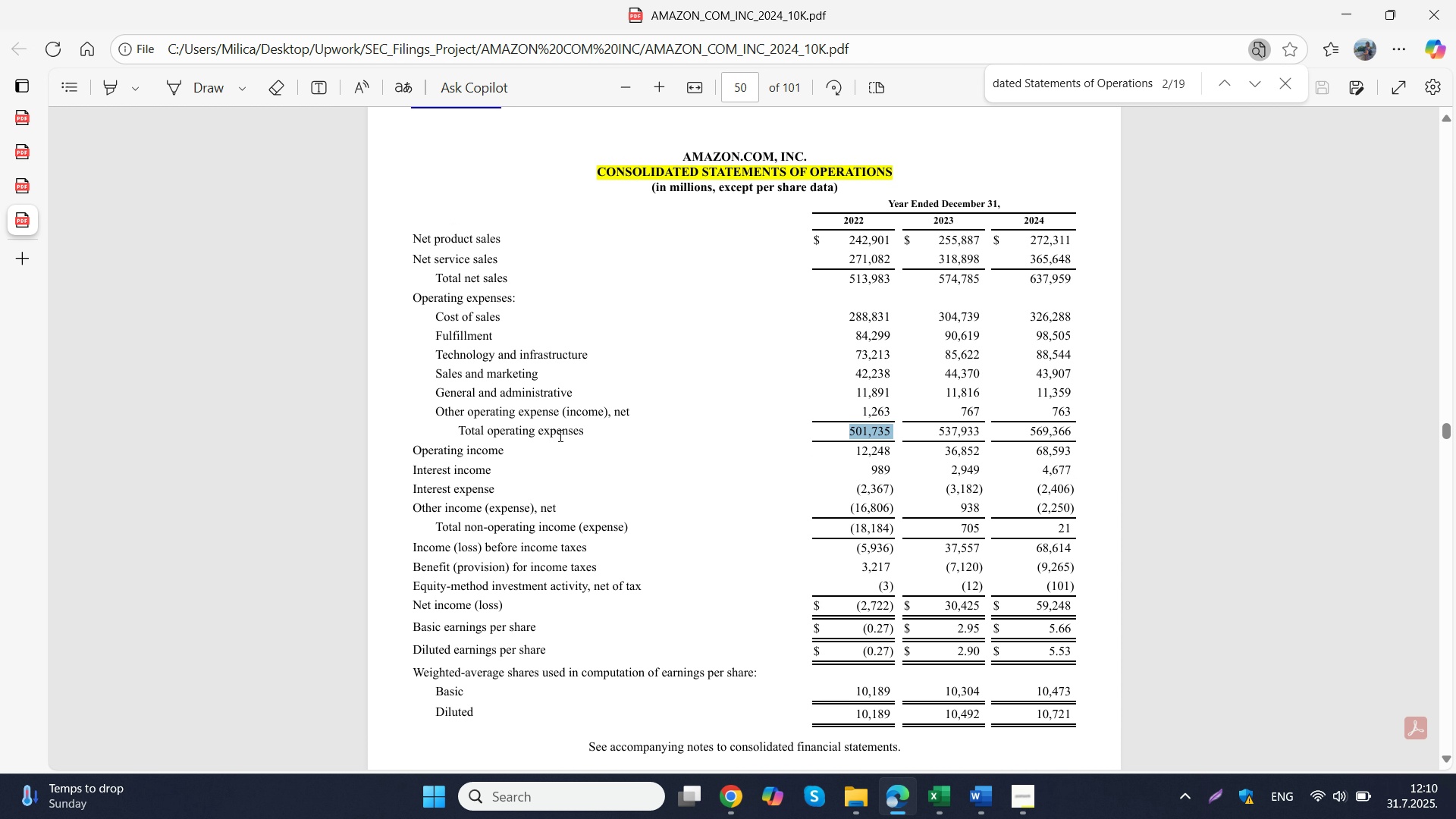 
wait(8.59)
 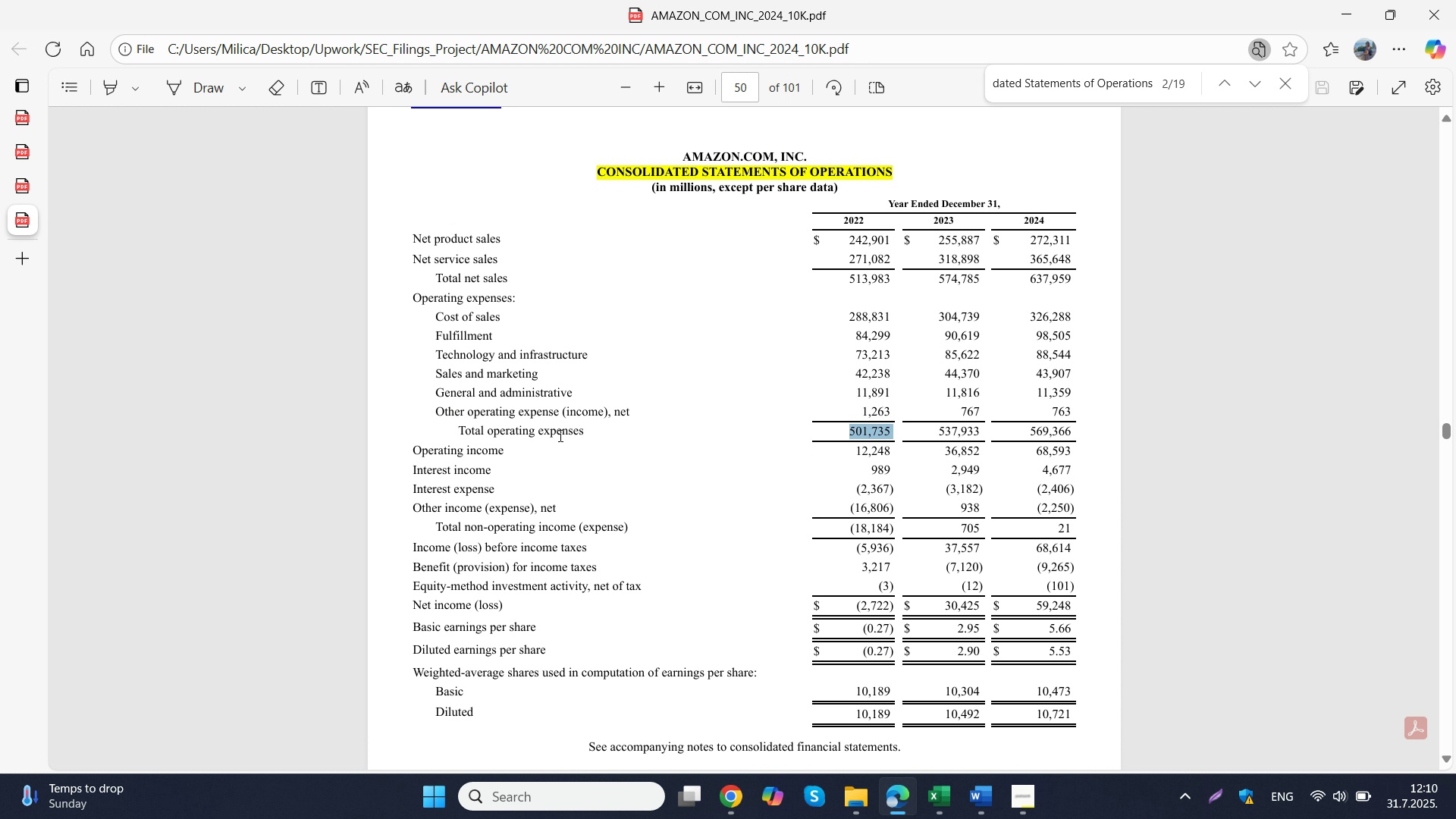 
scroll: coordinate [830, 503], scroll_direction: down, amount: 12.0
 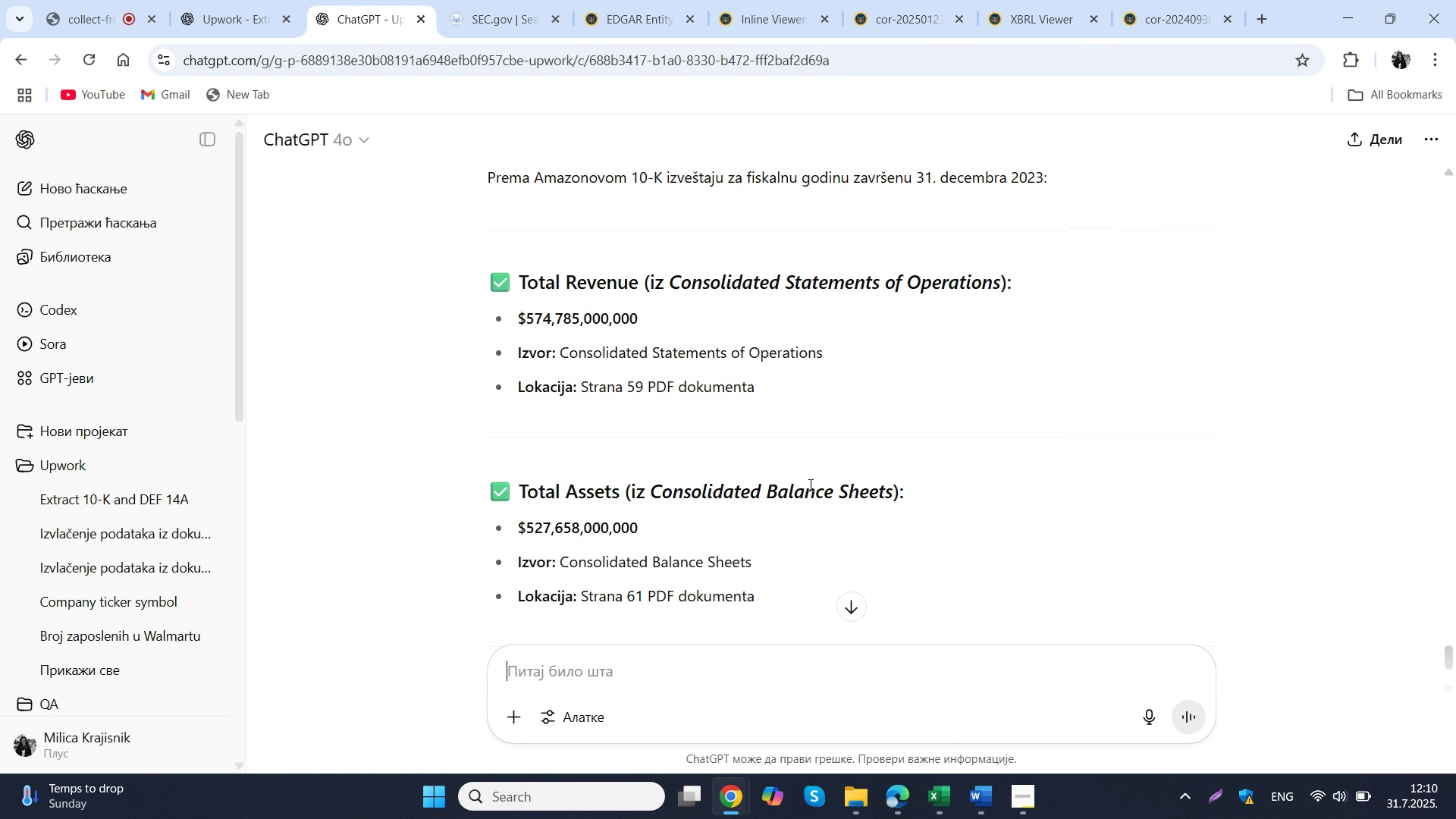 
scroll: coordinate [830, 503], scroll_direction: down, amount: 3.0
 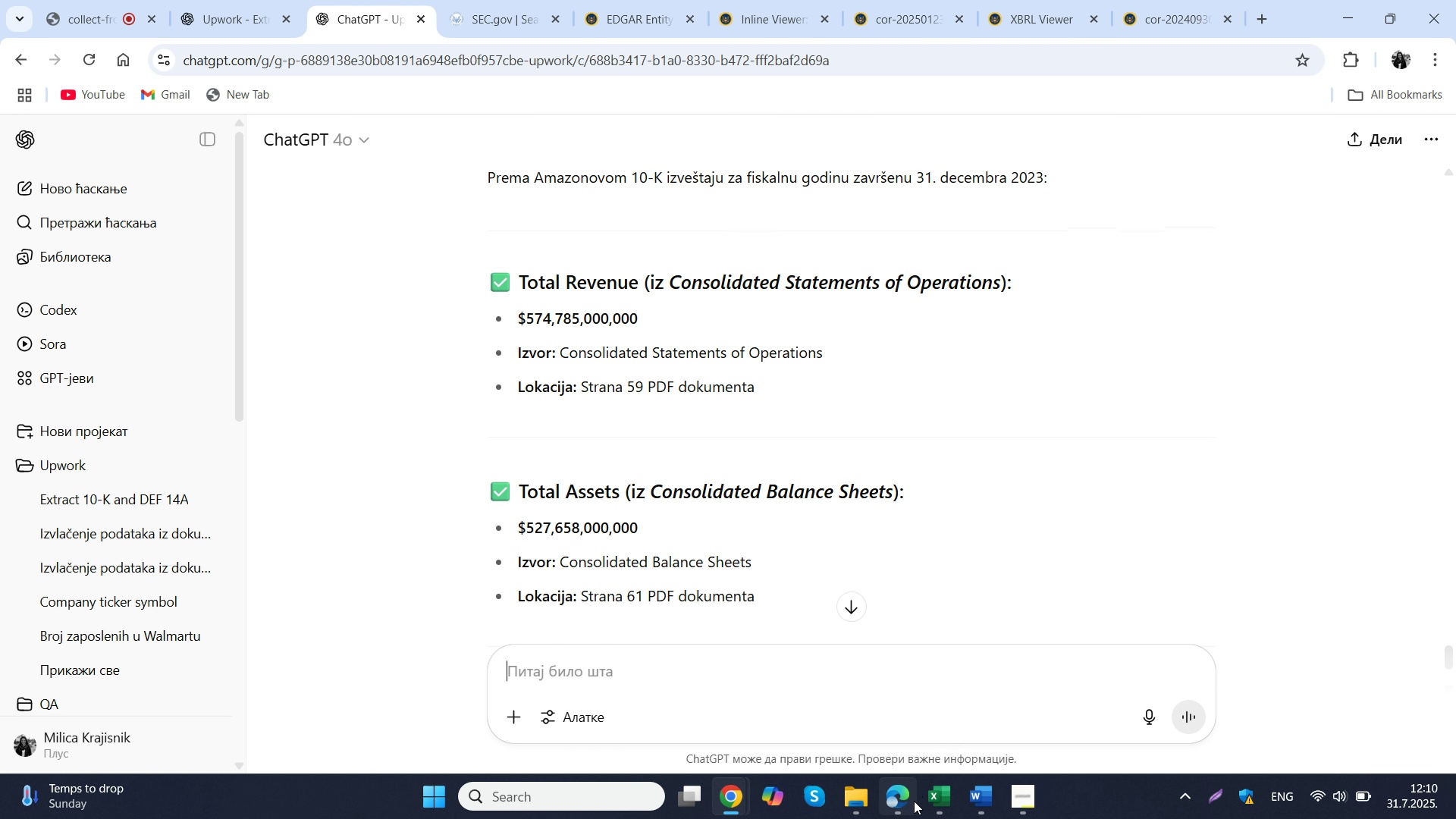 
left_click([729, 805])
 